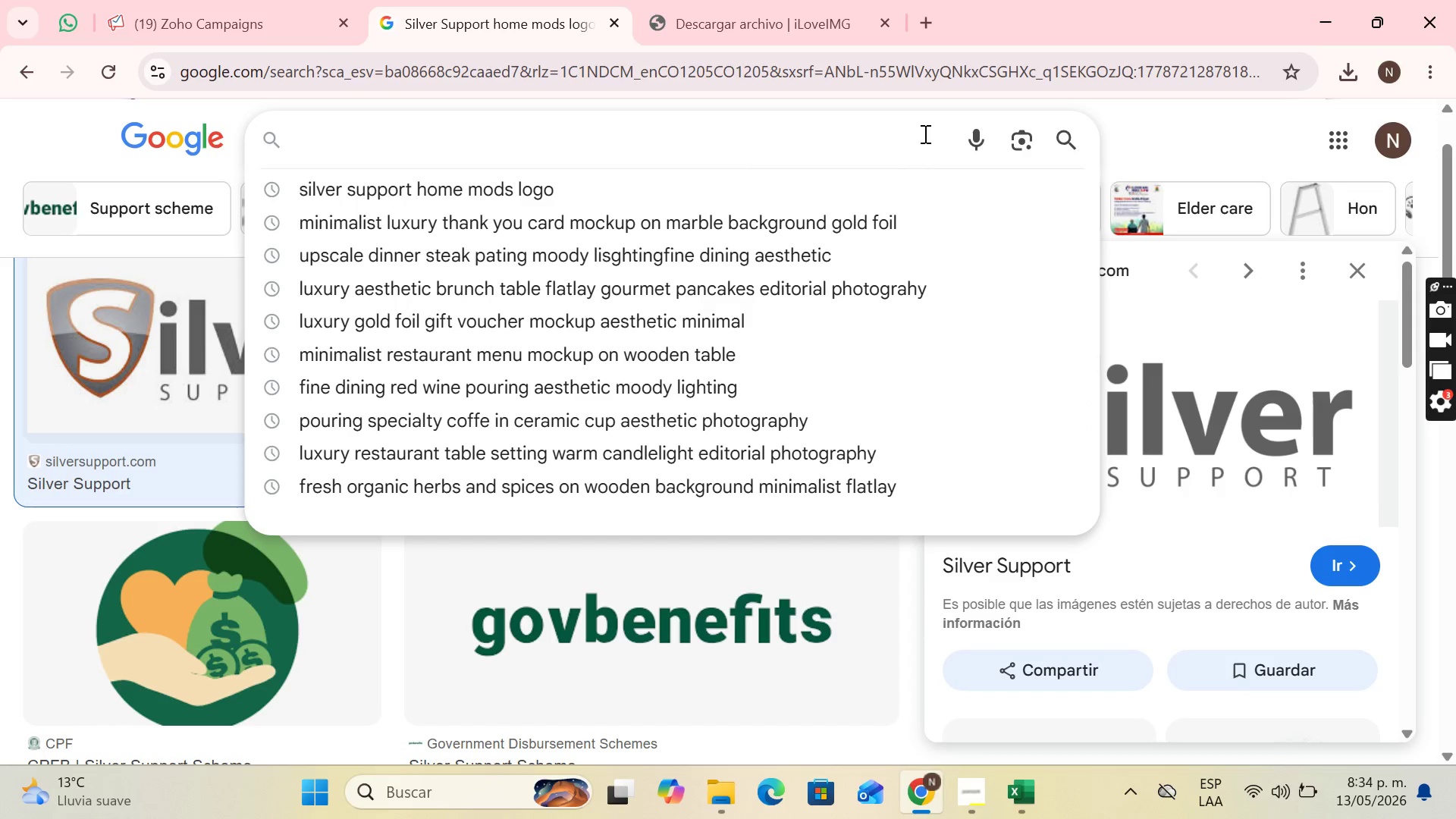 
left_click([205, 0])
 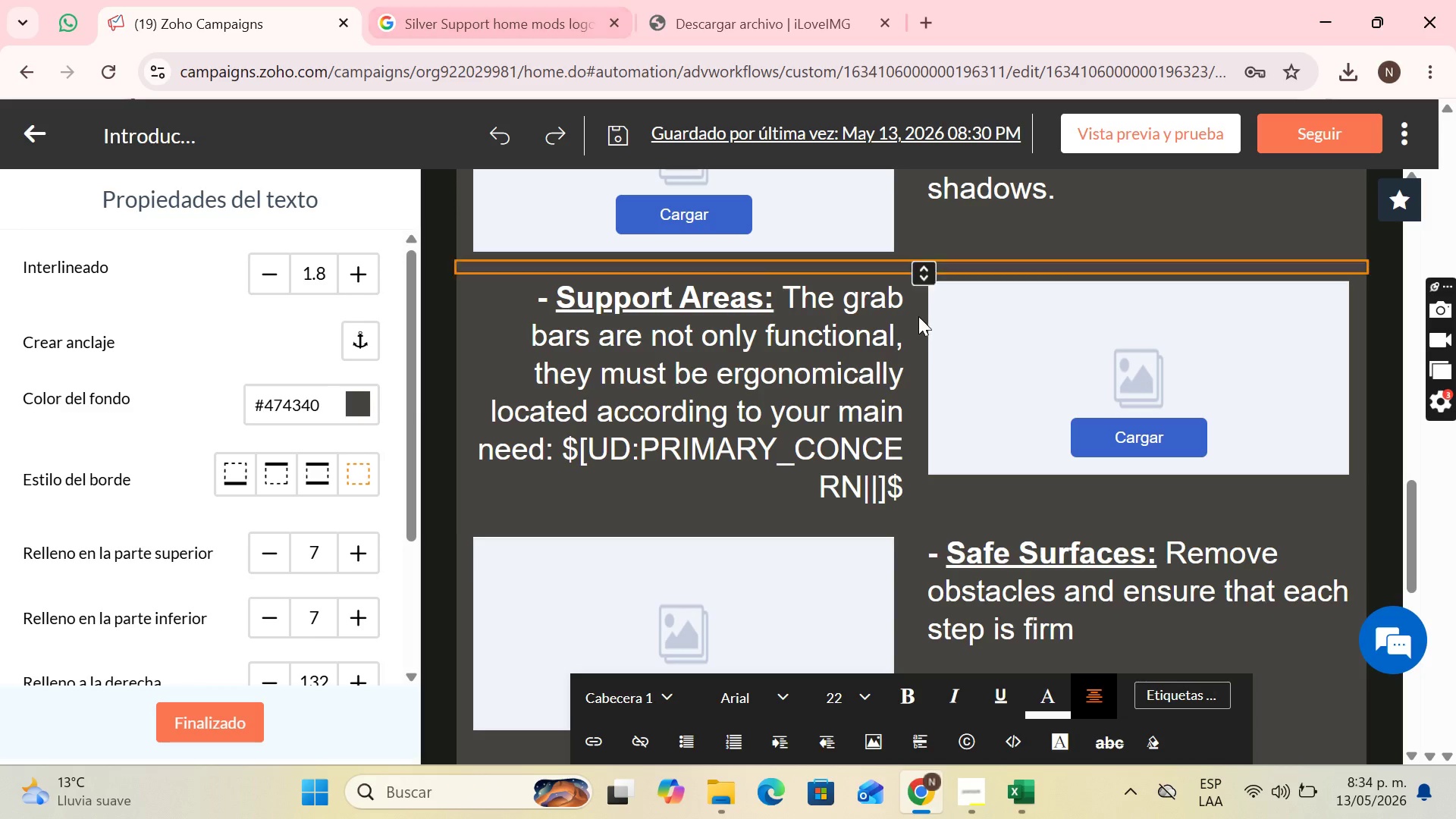 
scroll: coordinate [918, 318], scroll_direction: up, amount: 3.0
 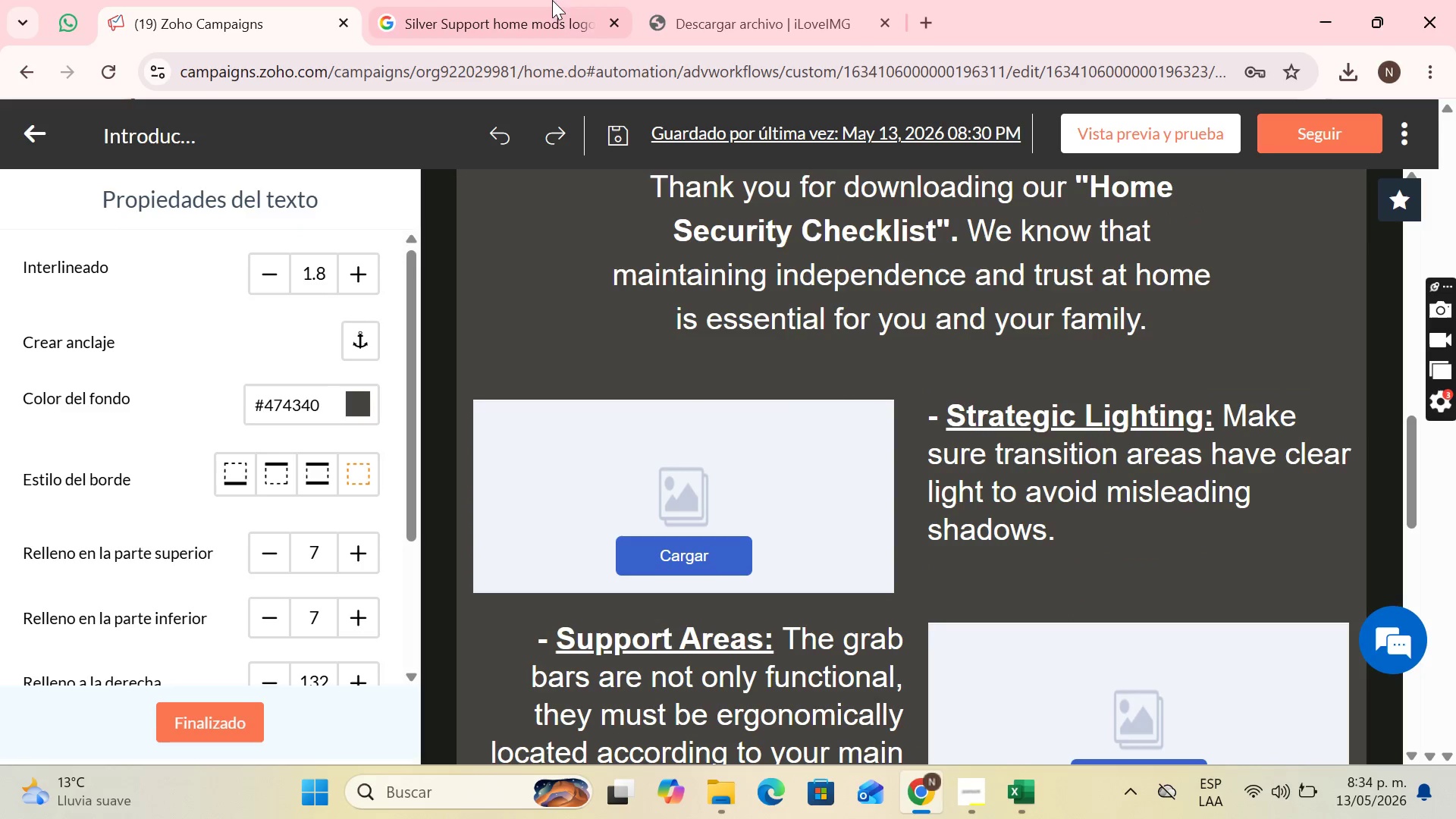 
left_click([530, 0])
 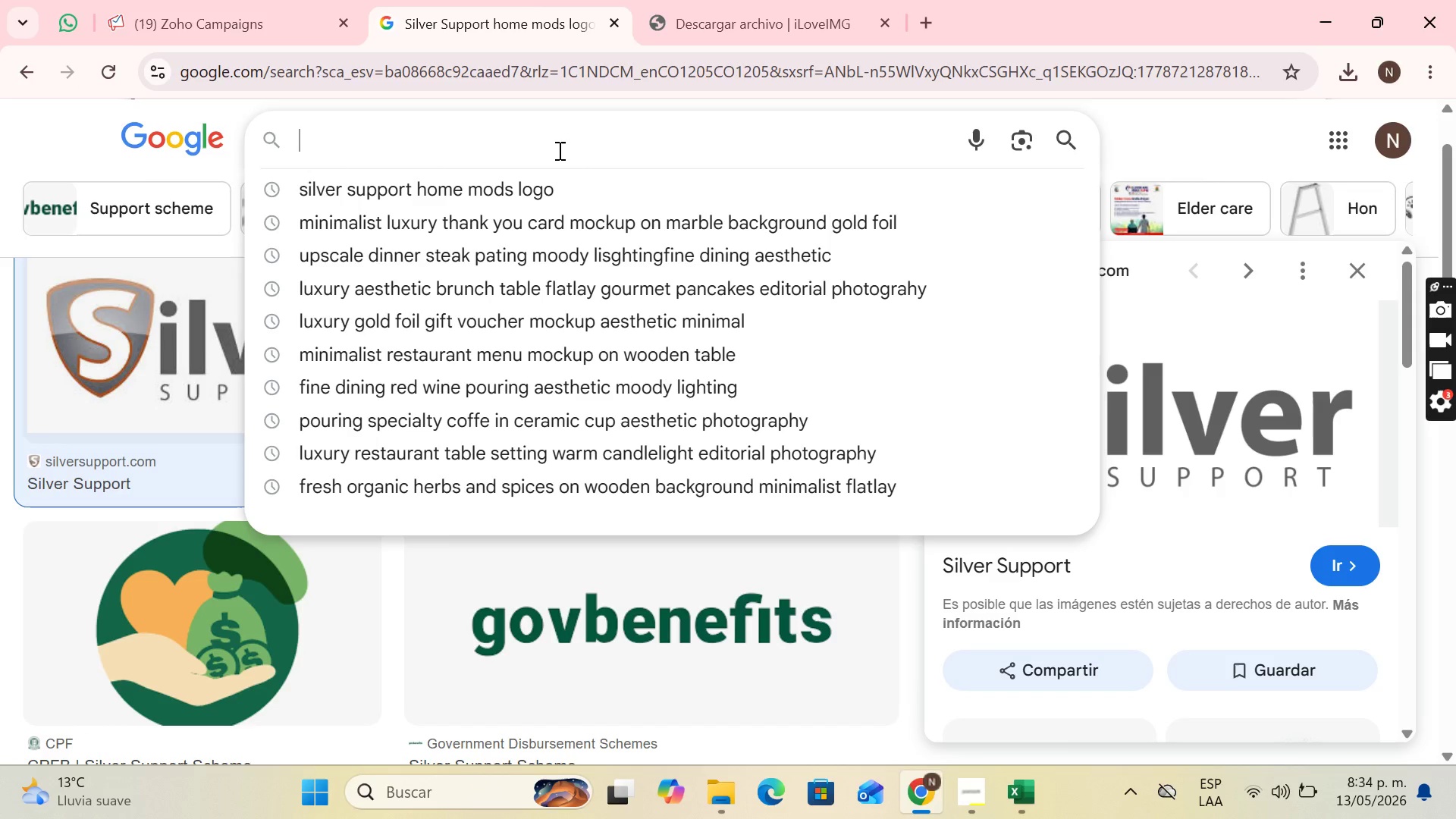 
type(minimalist modern residential lis)
key(Backspace)
type(ghti)
 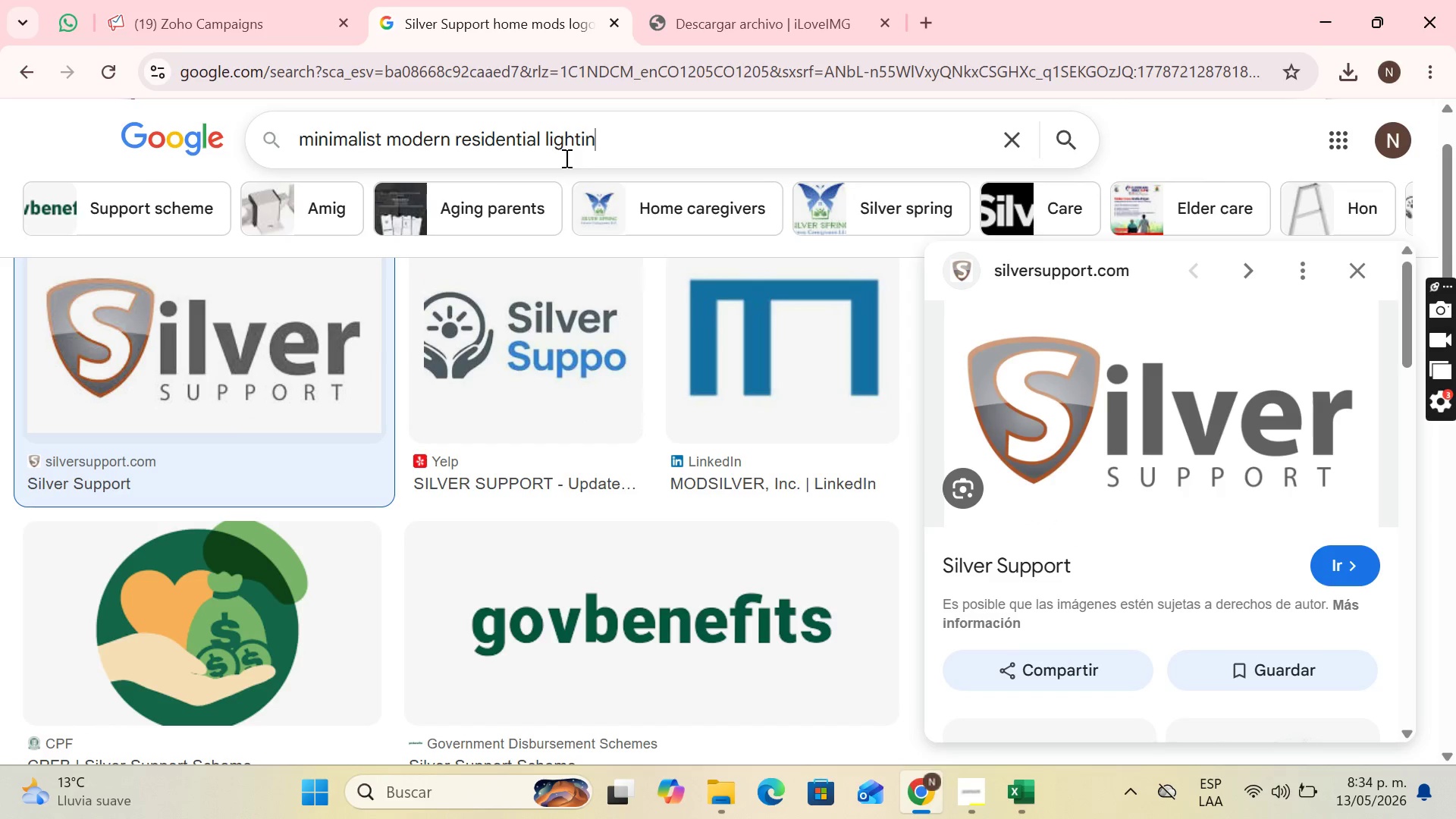 
type(ng design hallway safety photo)
 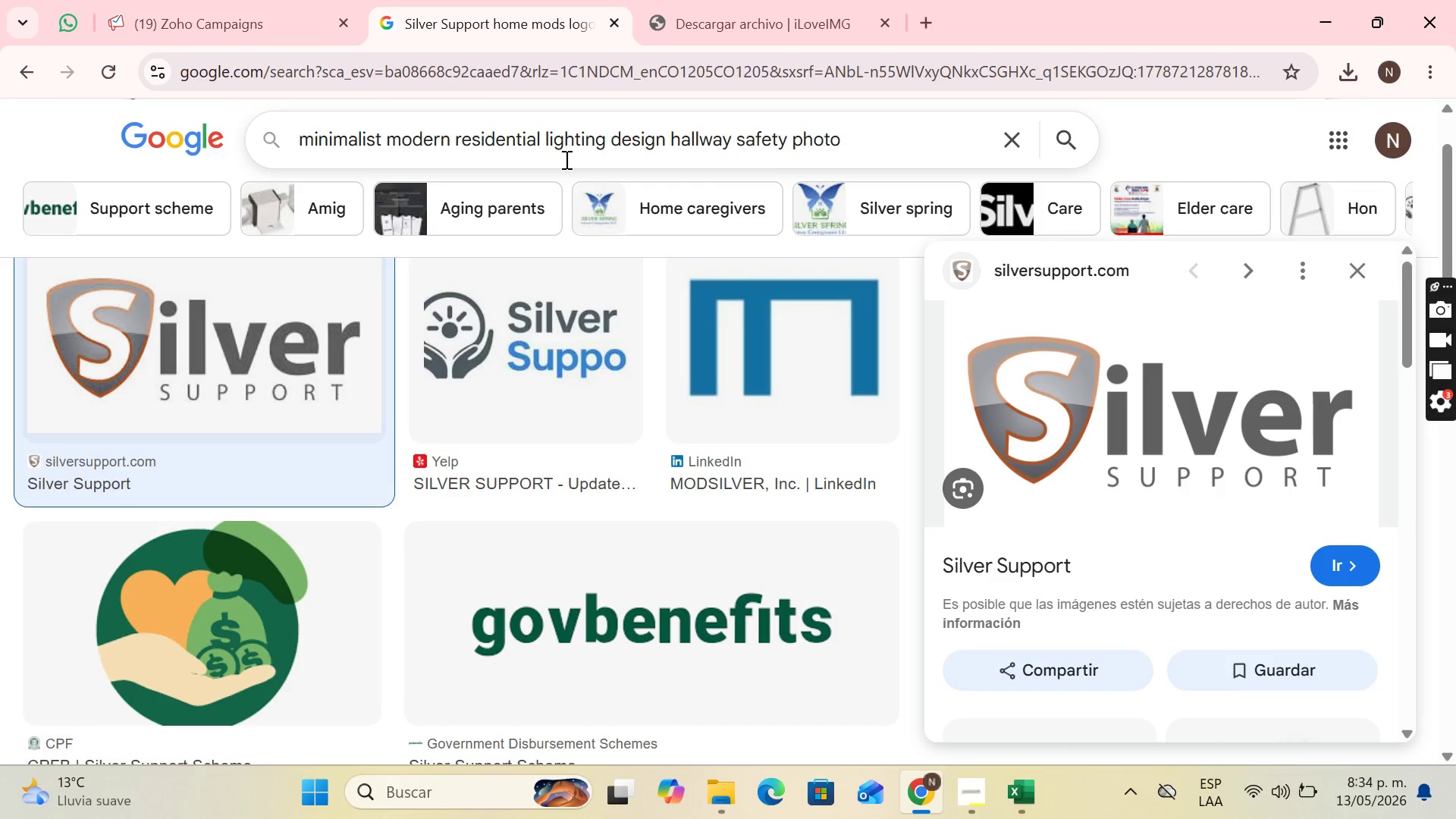 
key(Enter)
 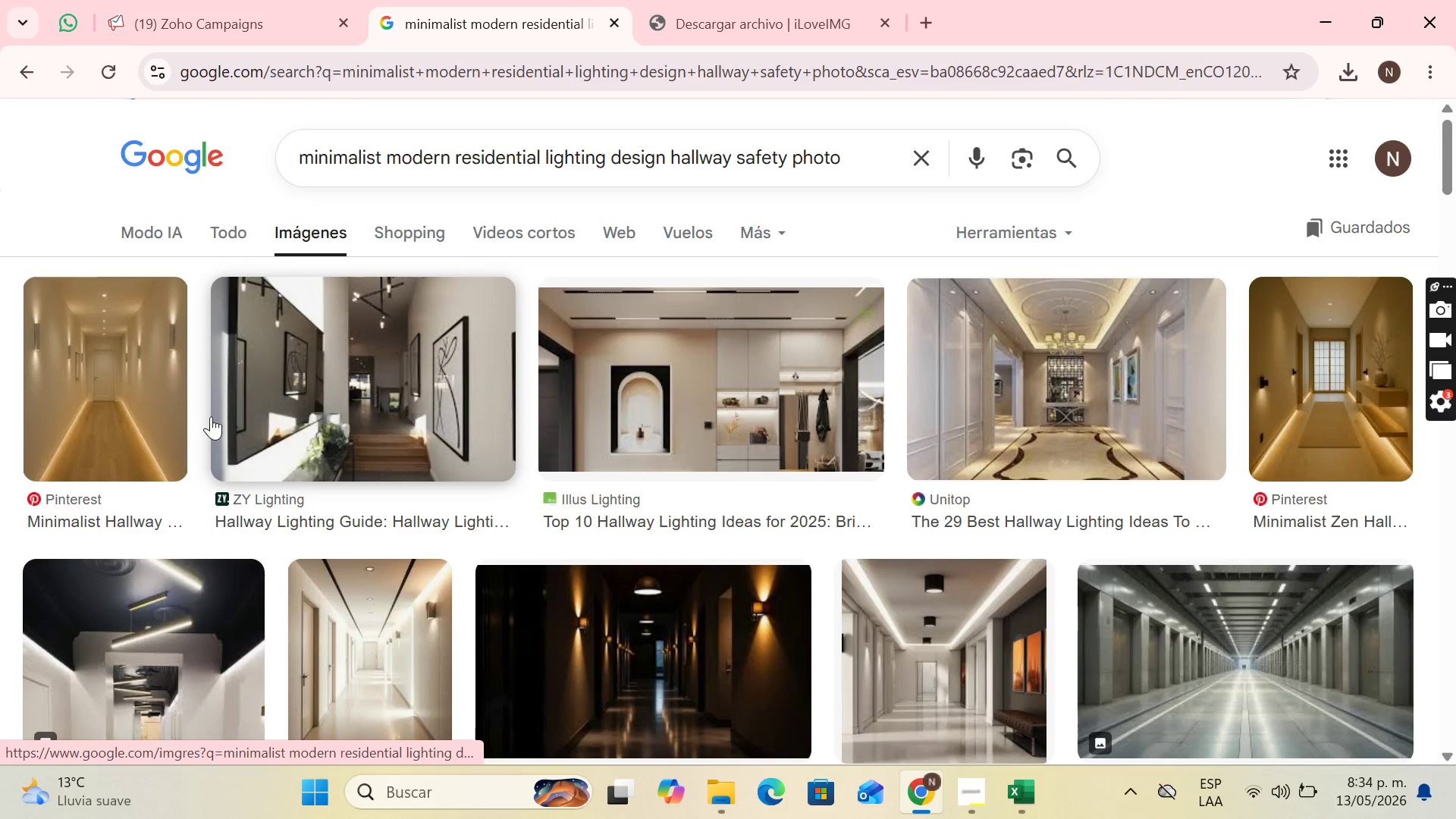 
wait(5.81)
 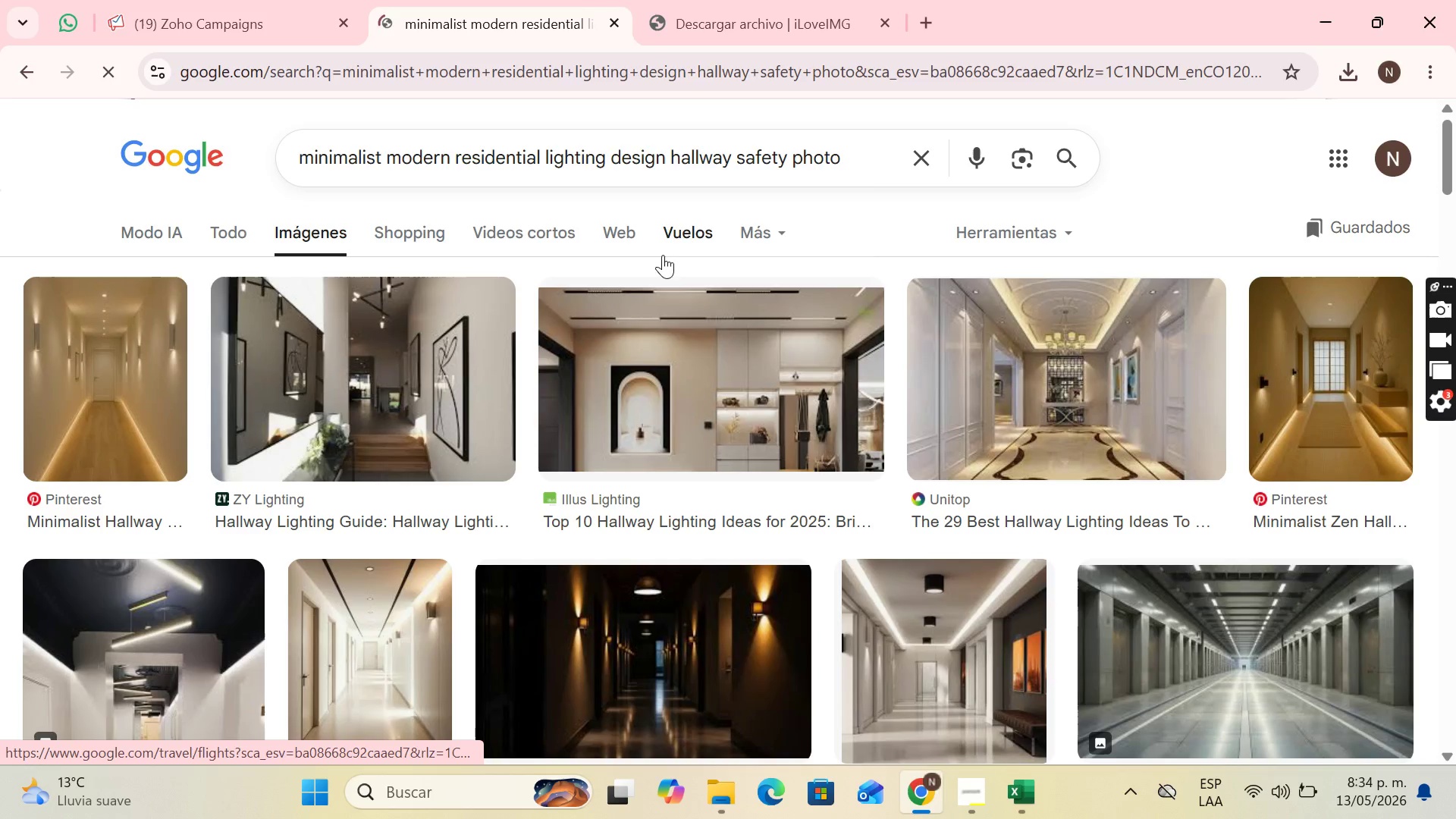 
scroll: coordinate [1043, 438], scroll_direction: down, amount: 1.0
 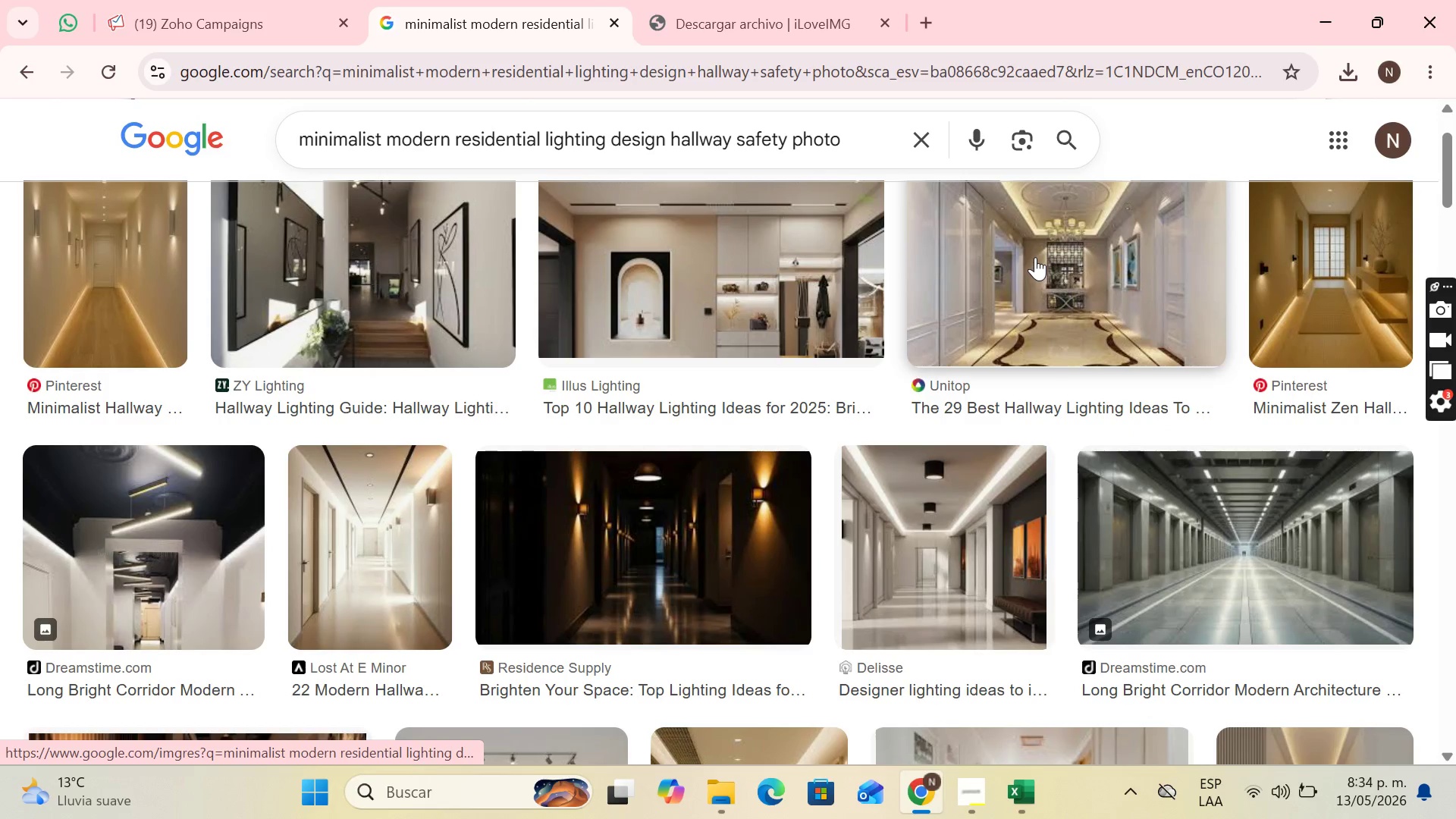 
left_click([1035, 257])
 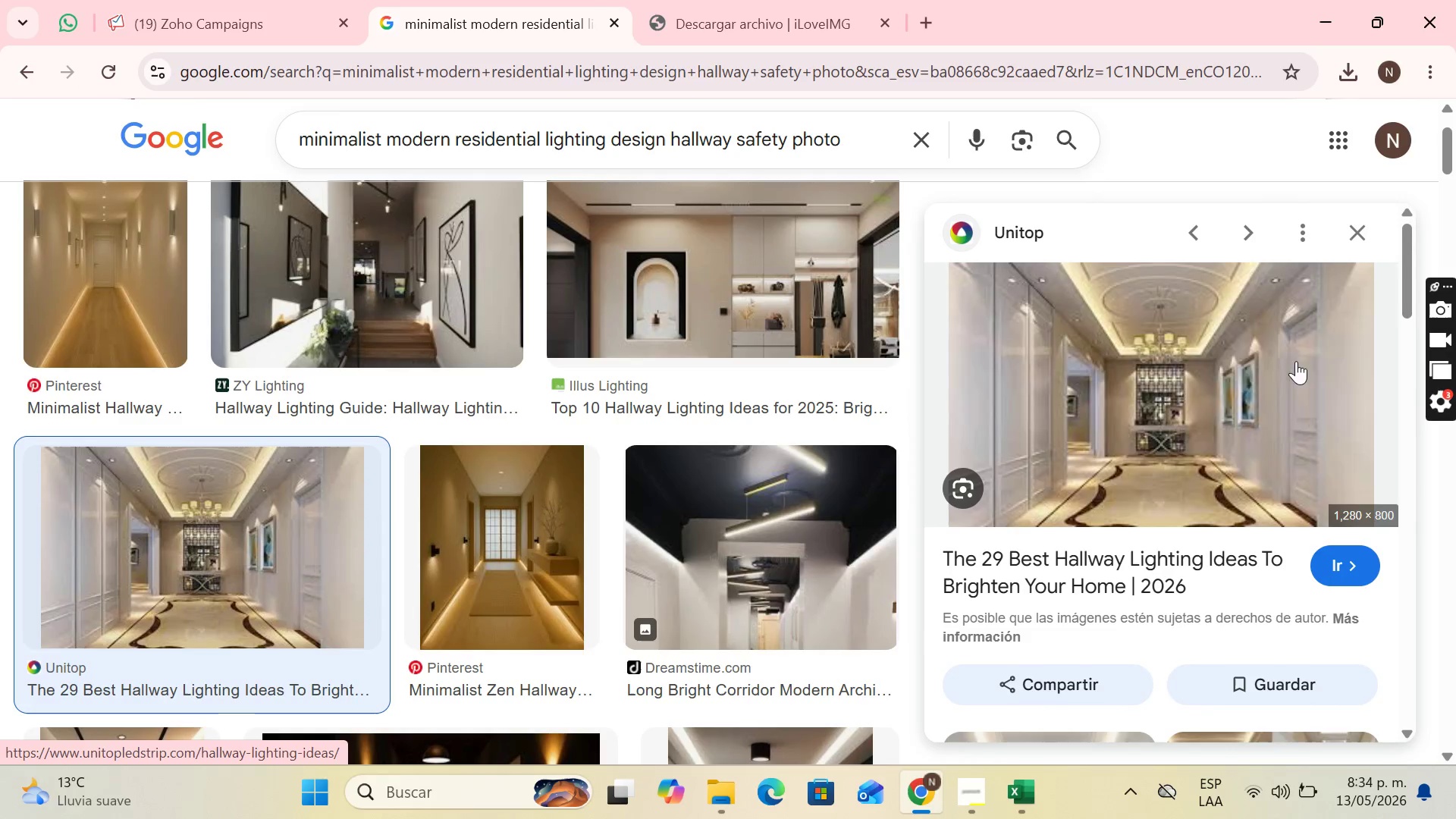 
mouse_move([1178, 408])
 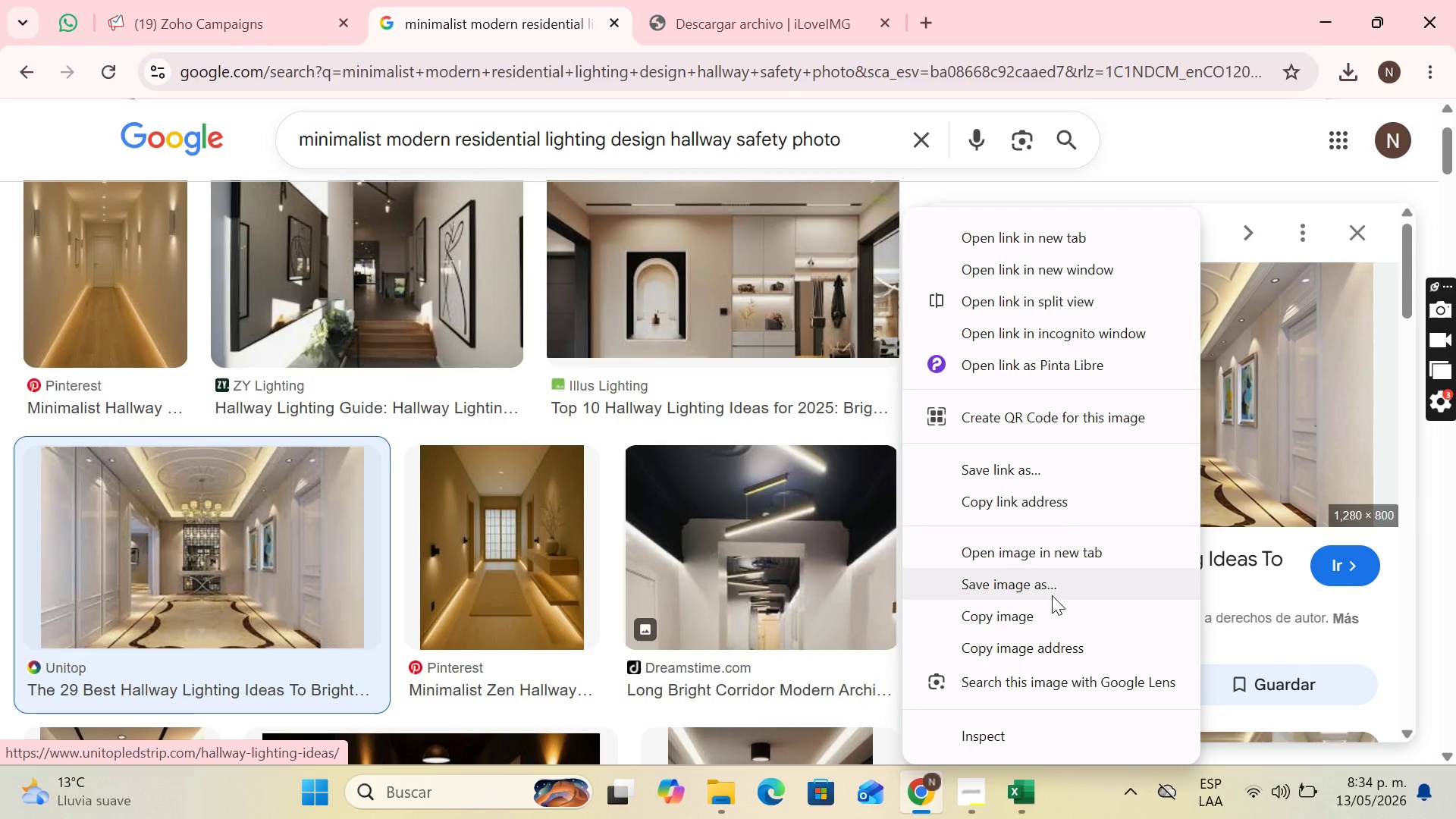 
left_click([1052, 595])
 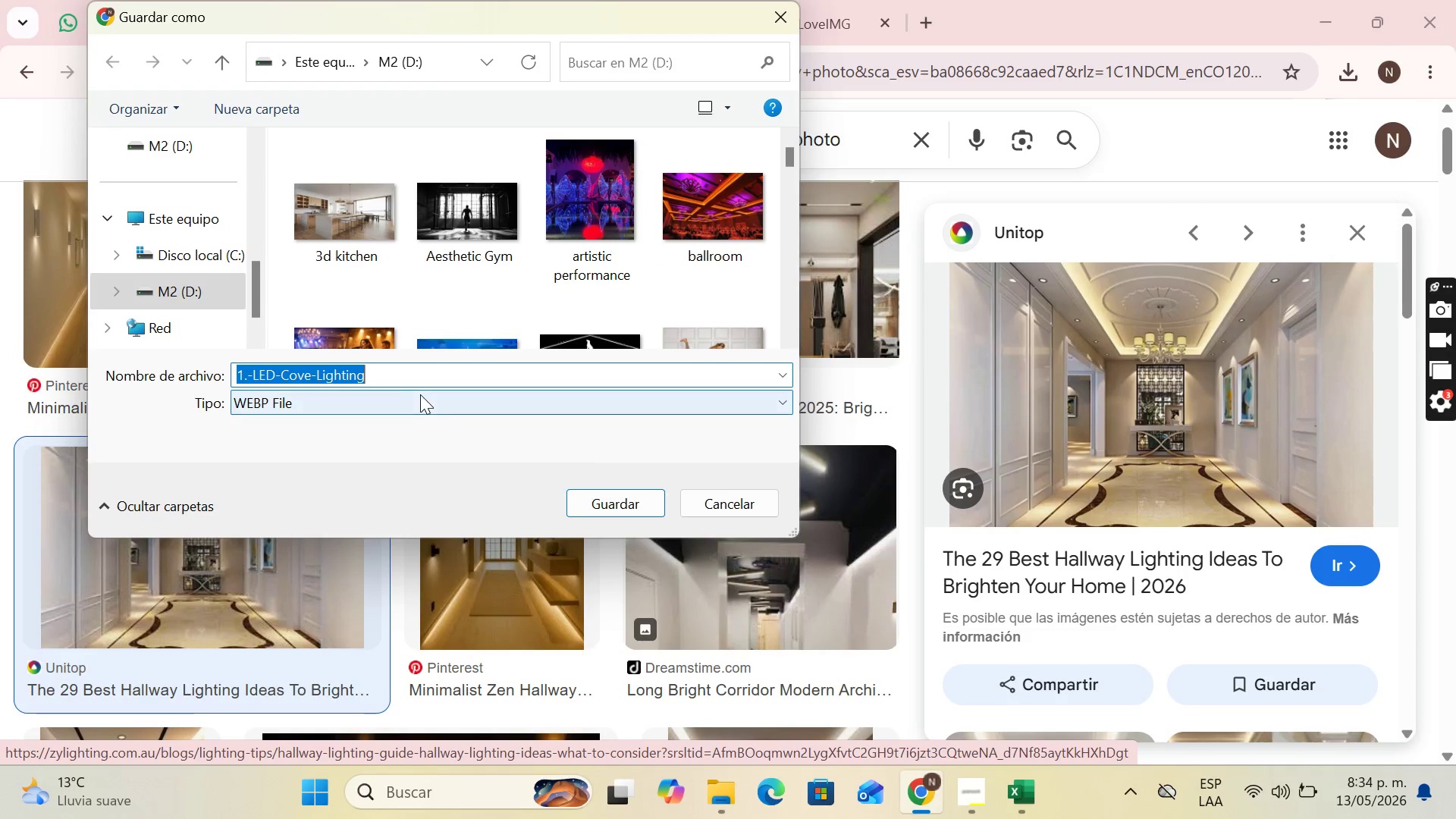 
wait(6.33)
 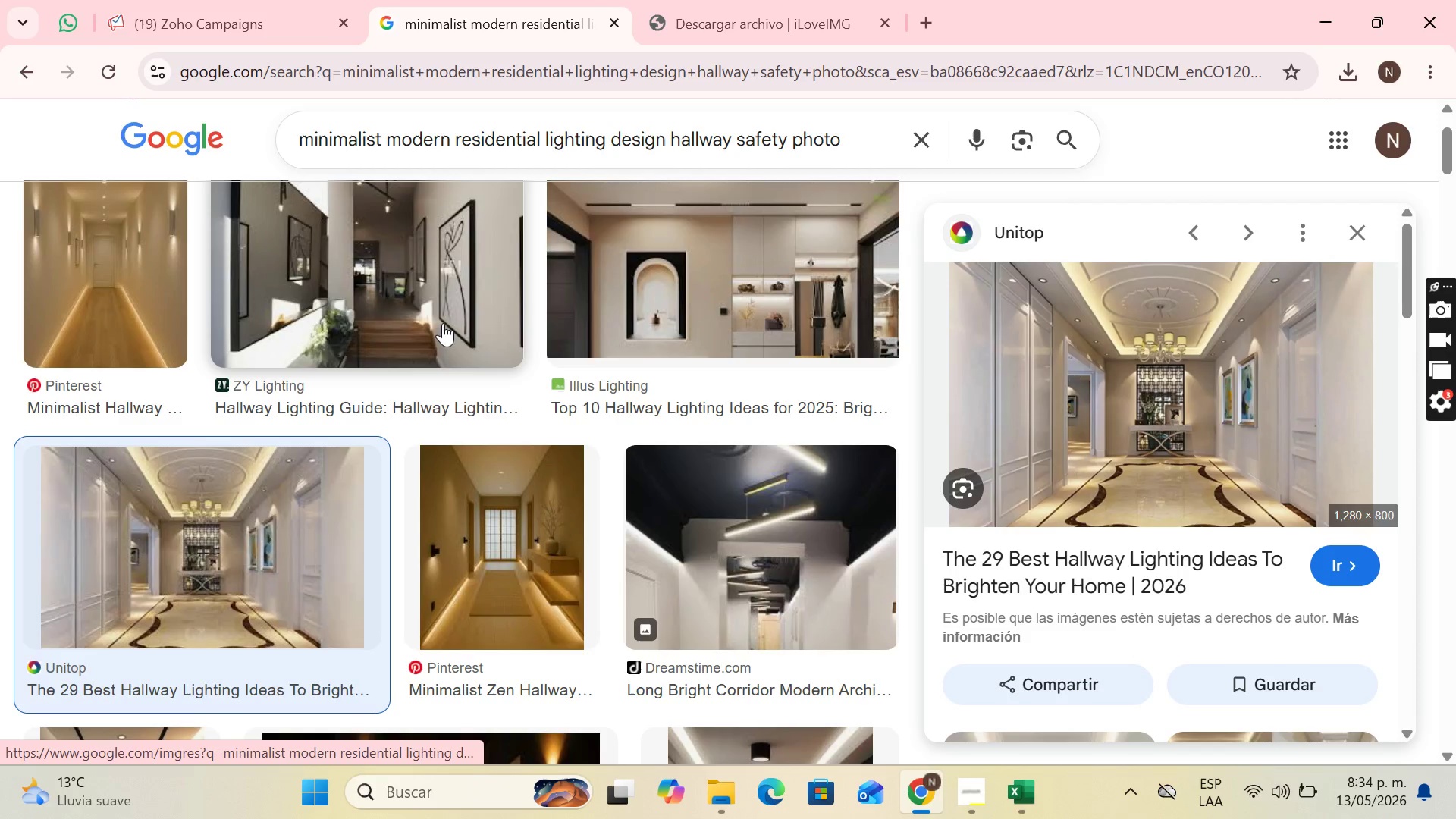 
type(hallway lighting)
 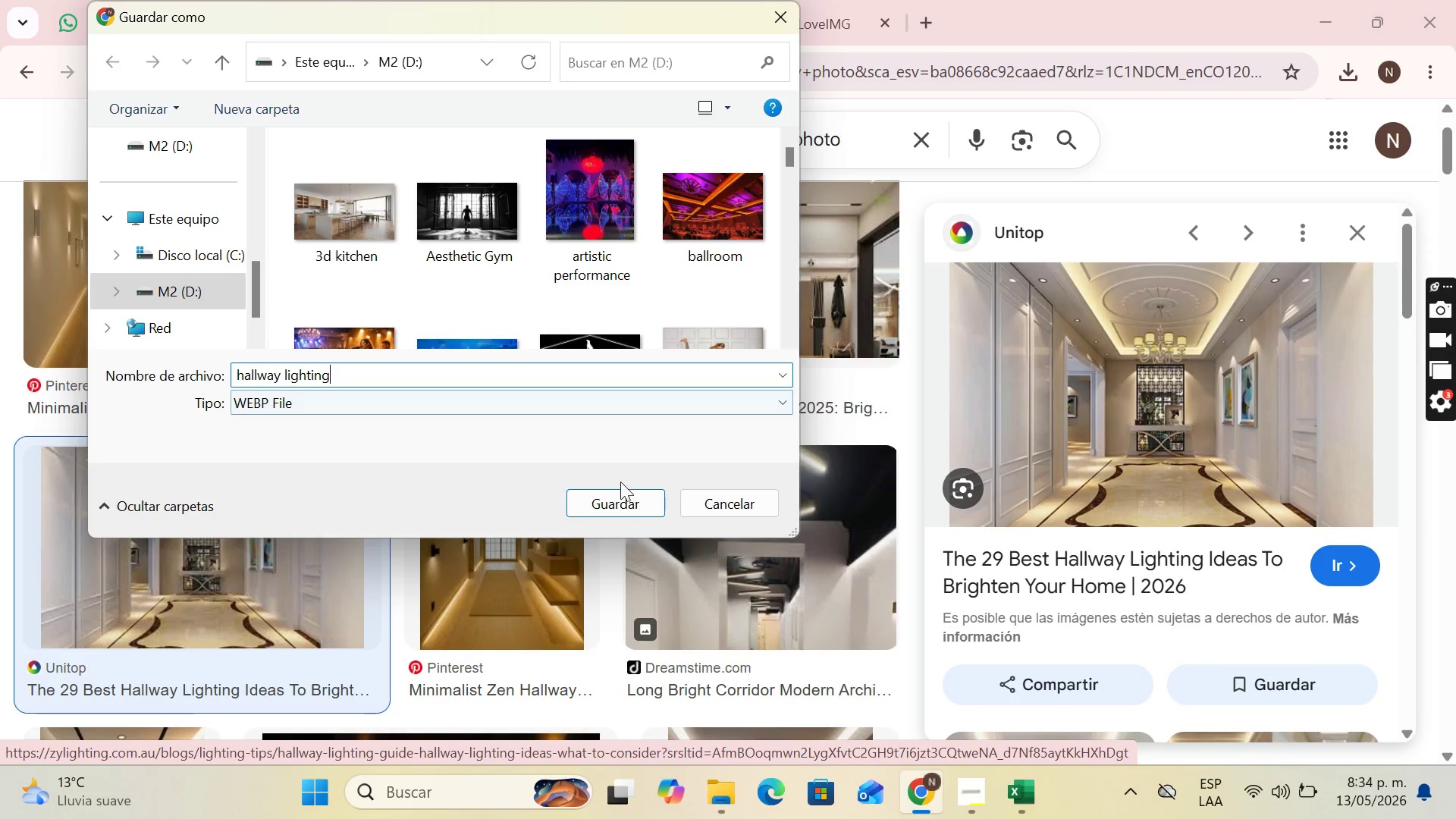 
left_click([630, 498])
 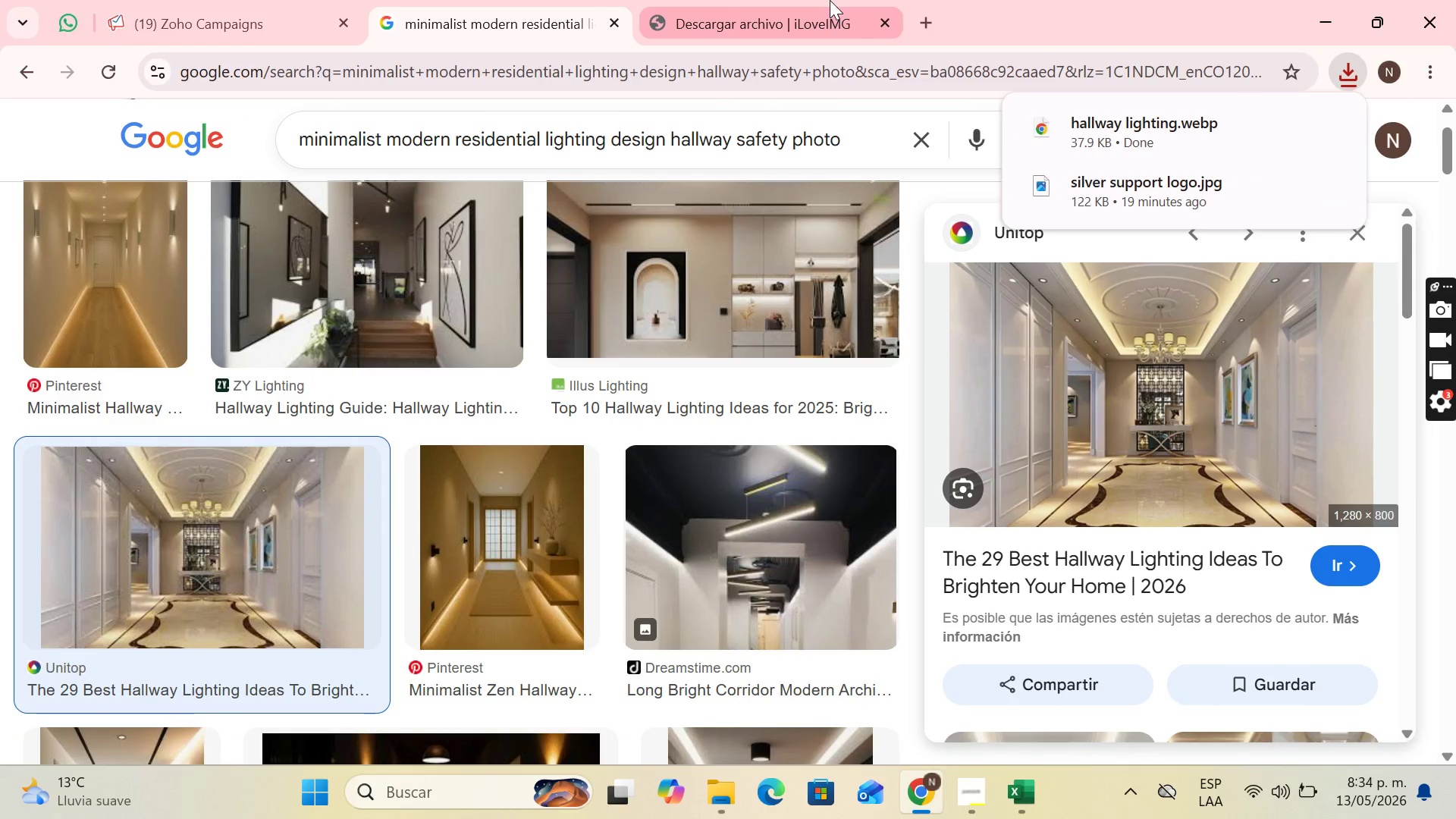 
left_click([844, 0])
 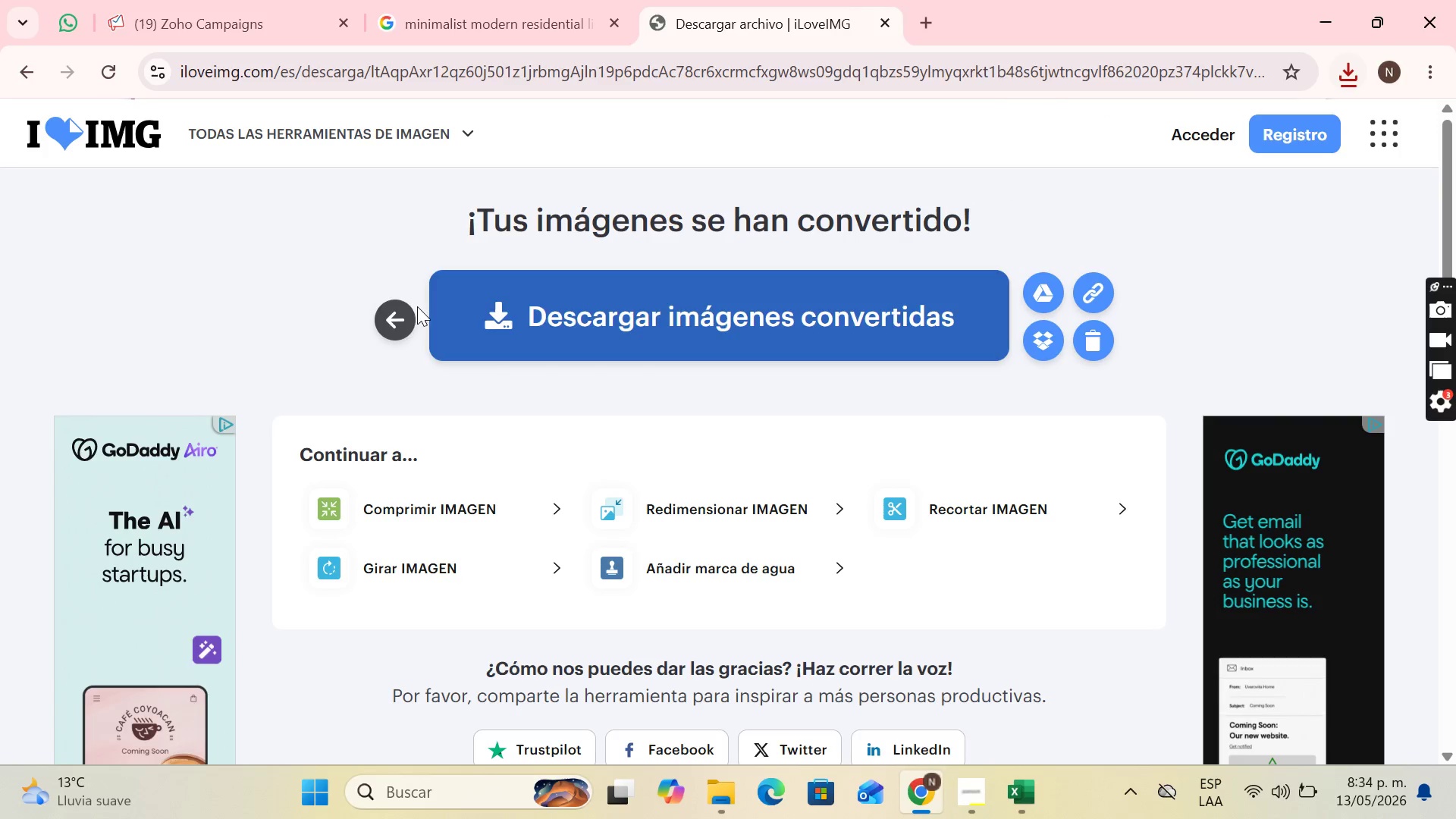 
left_click([398, 315])
 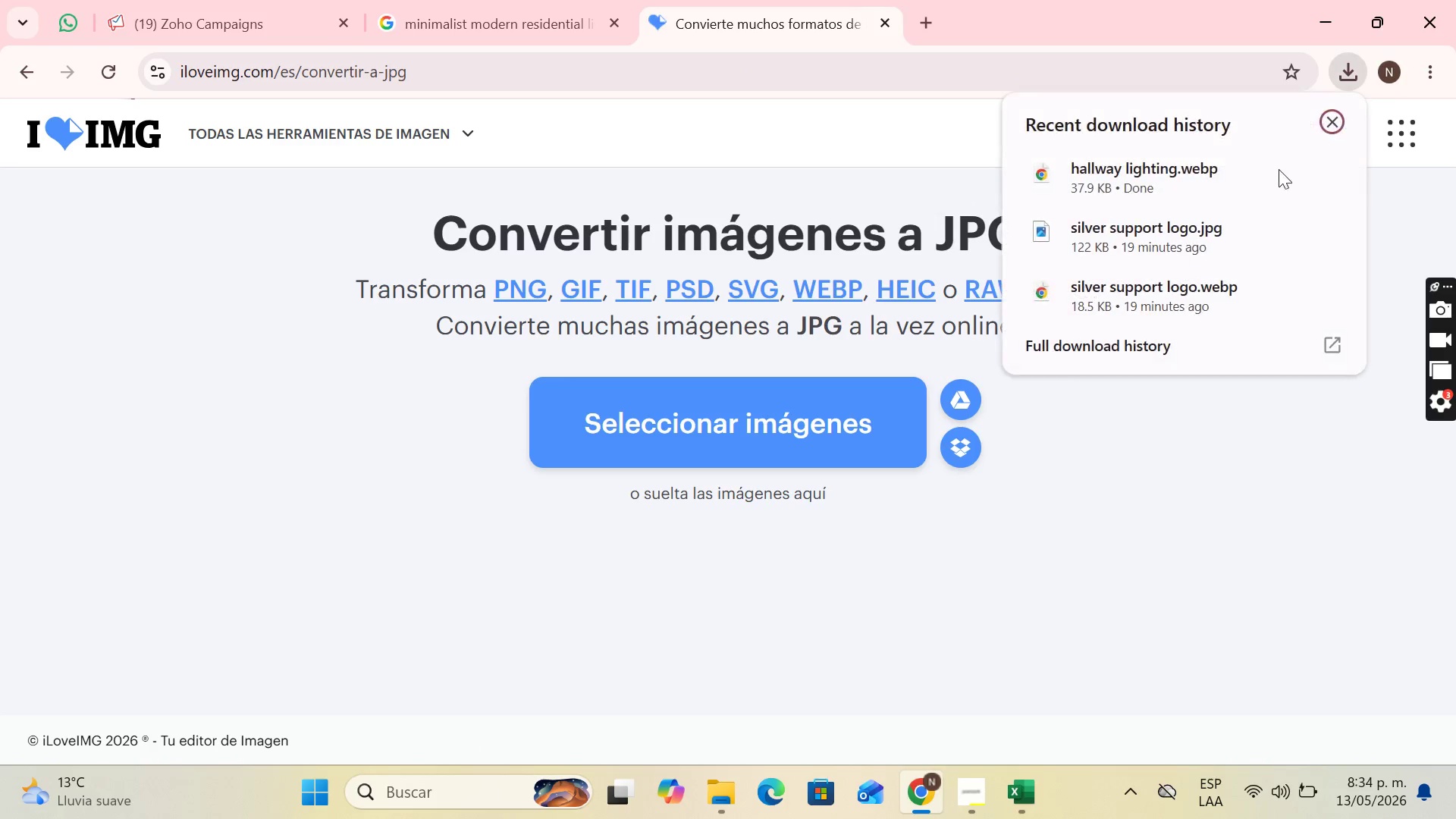 
left_click_drag(start_coordinate=[1229, 171], to_coordinate=[792, 293])
 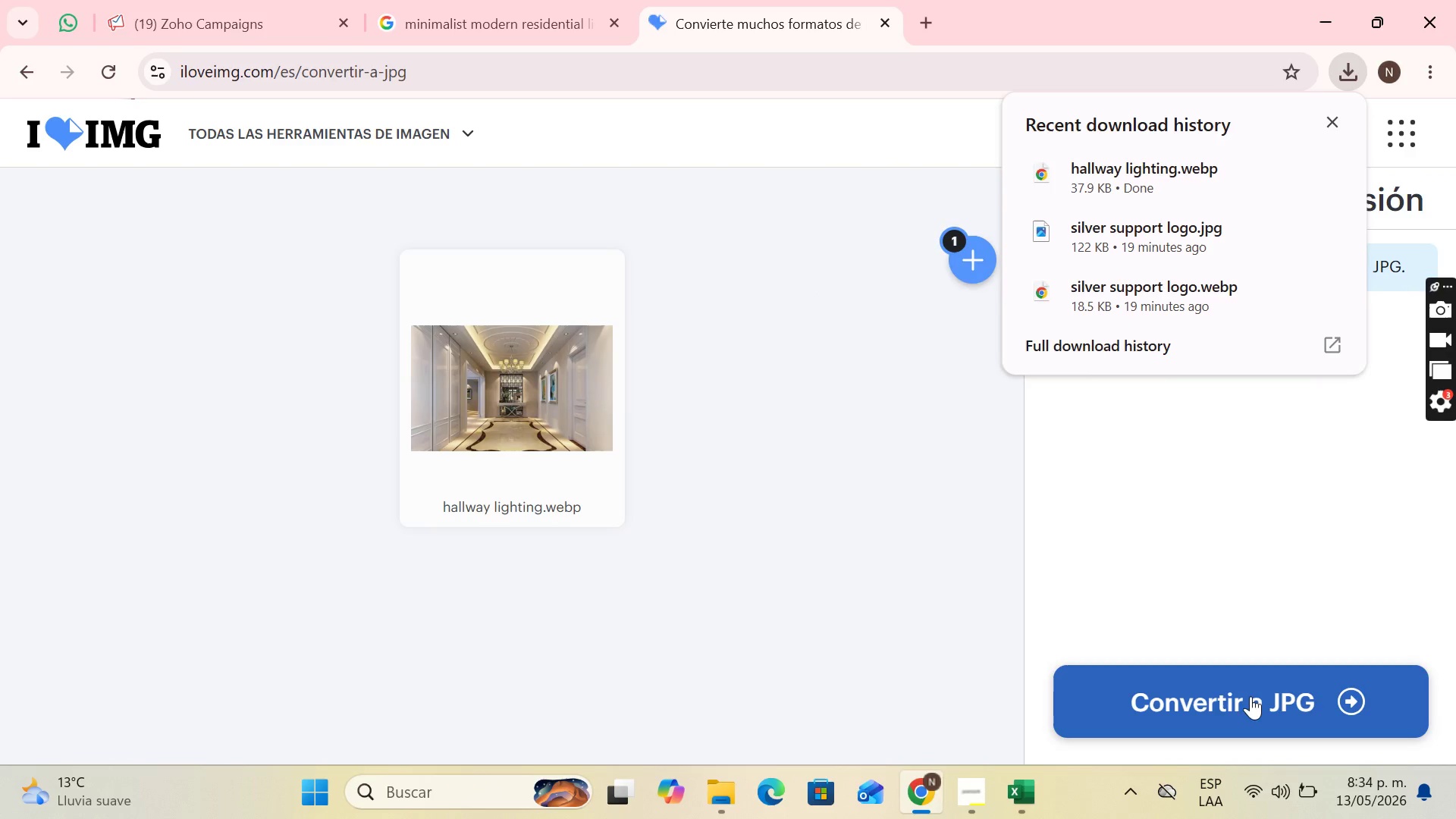 
left_click([1253, 698])
 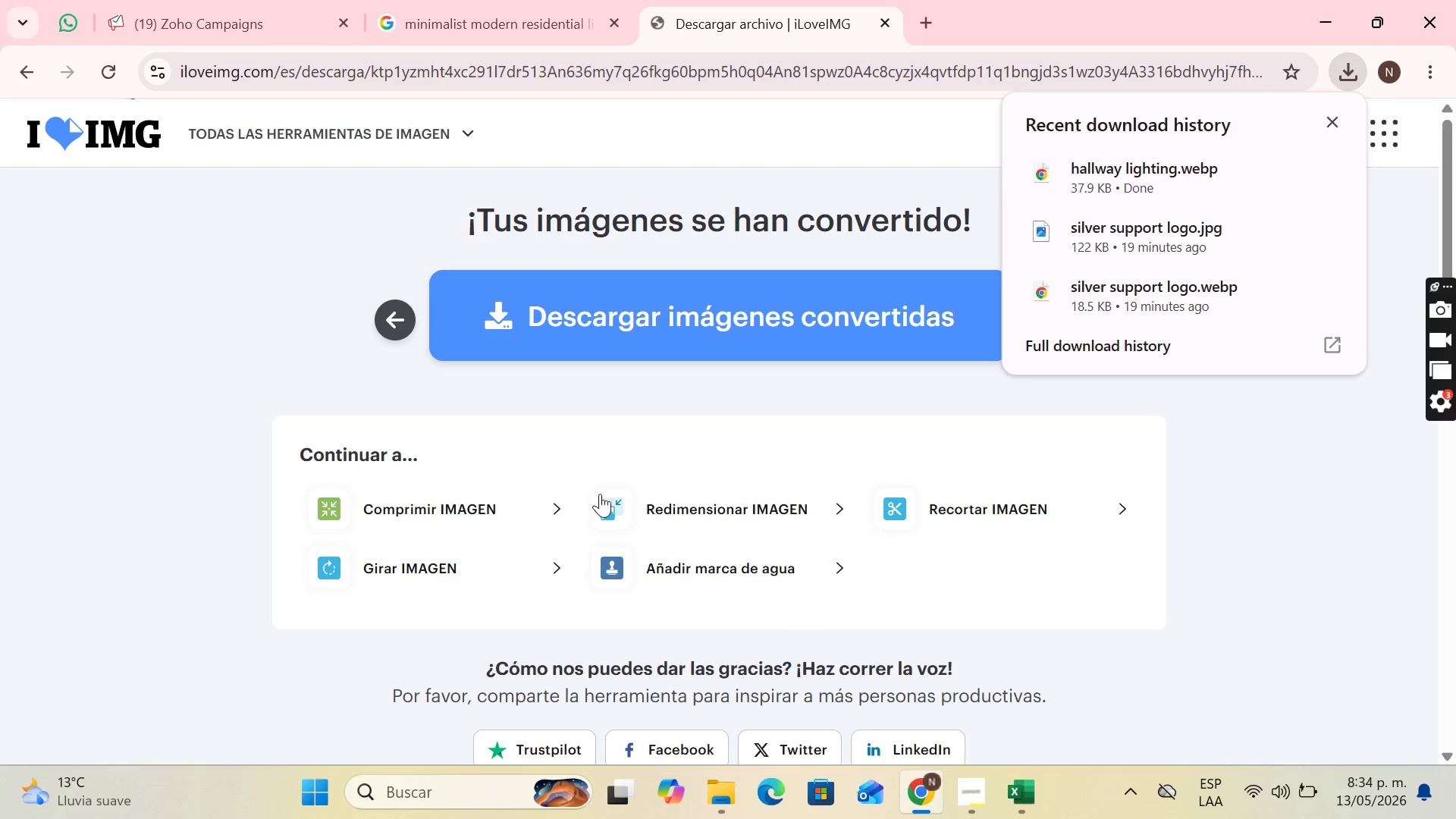 
left_click([620, 332])
 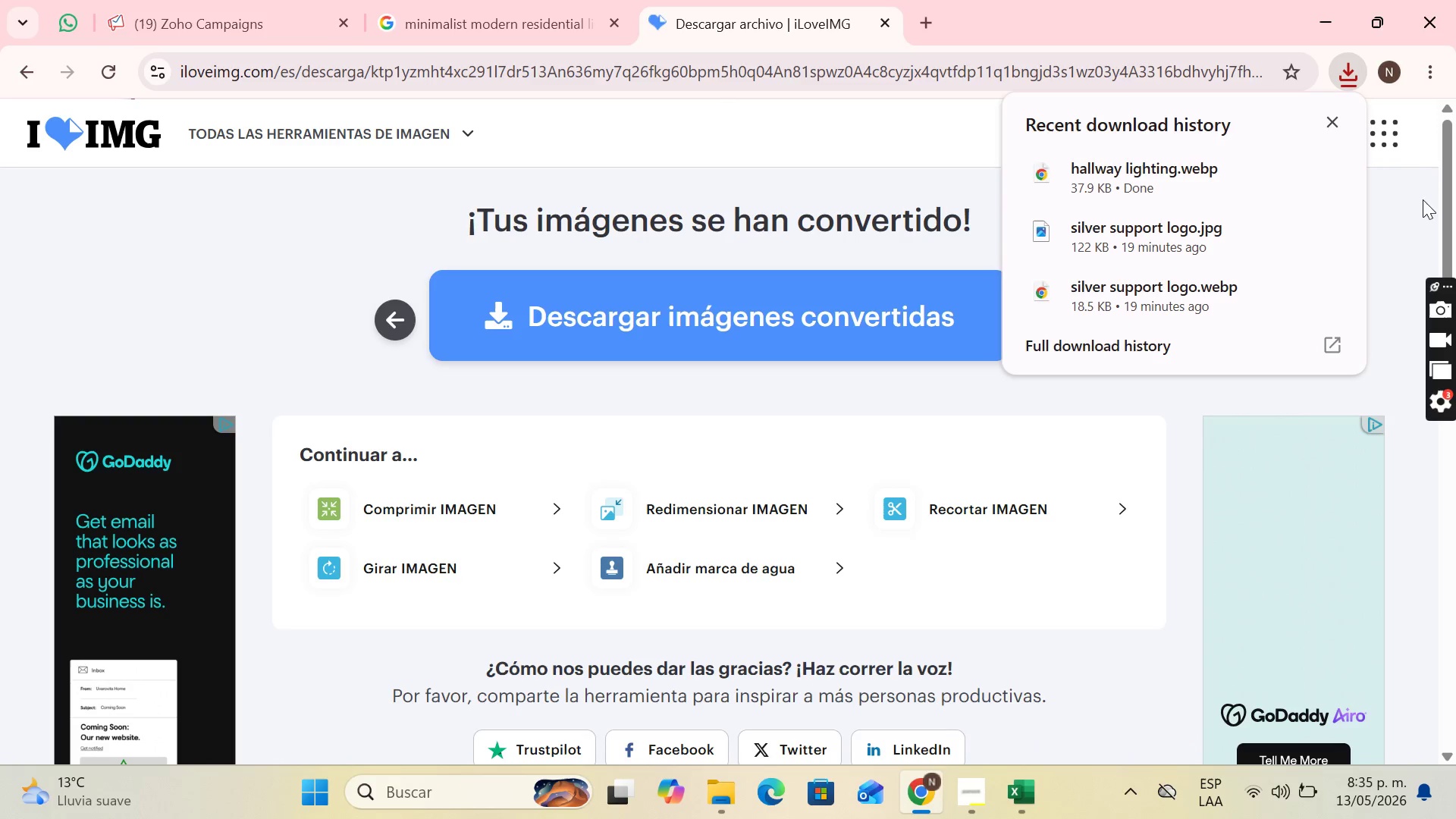 
wait(6.22)
 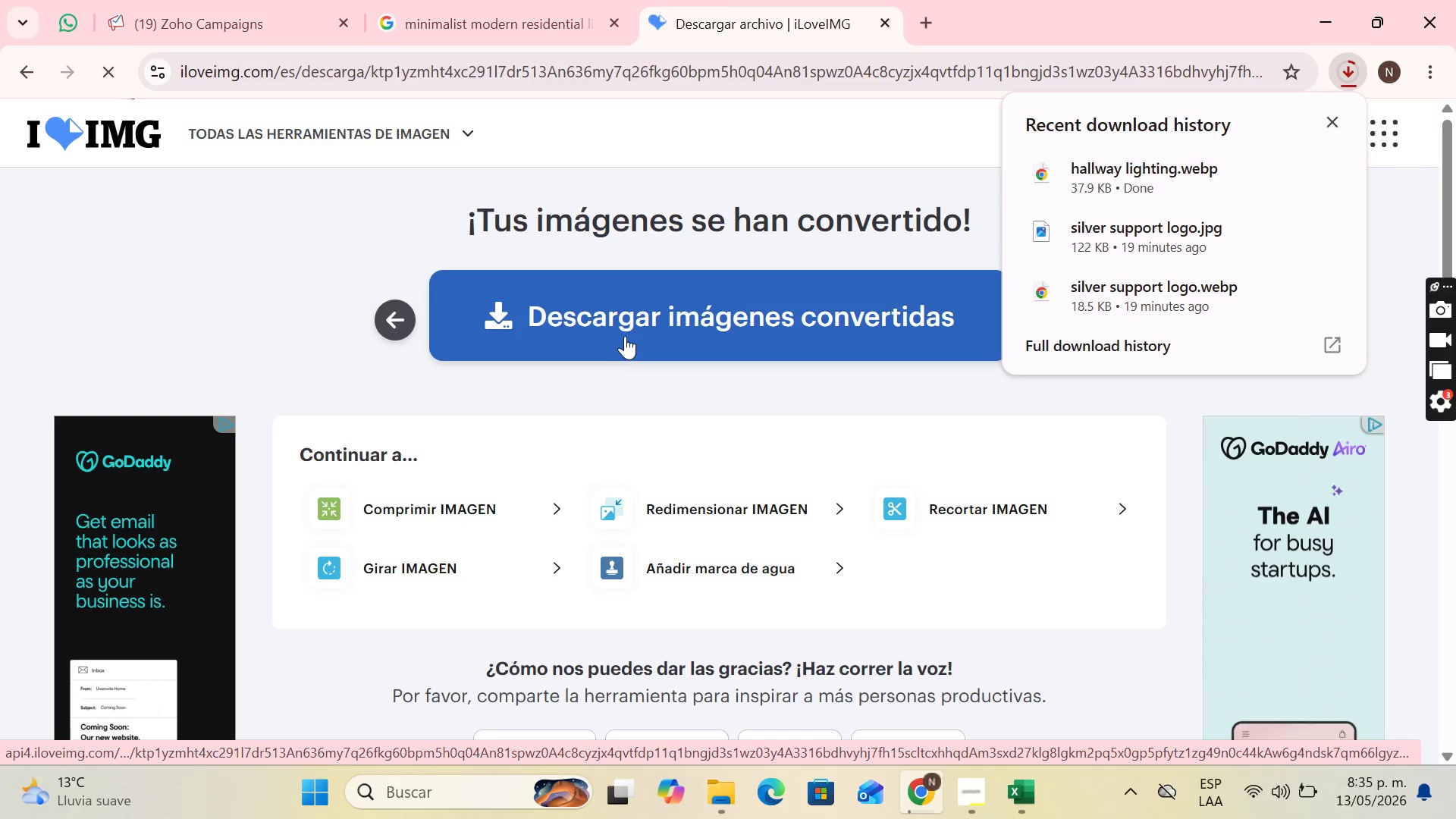 
left_click([1326, 127])
 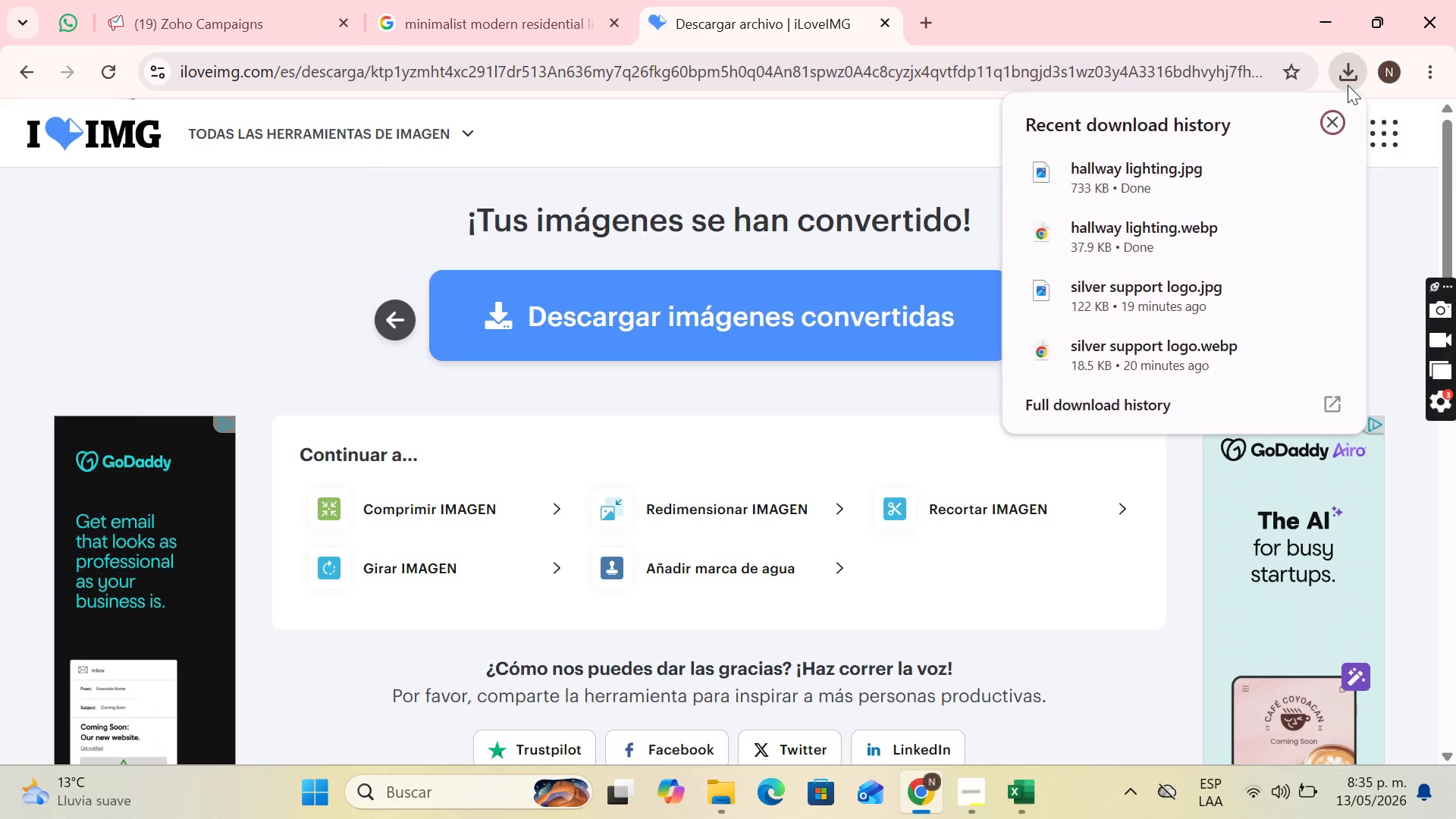 
left_click([1337, 119])
 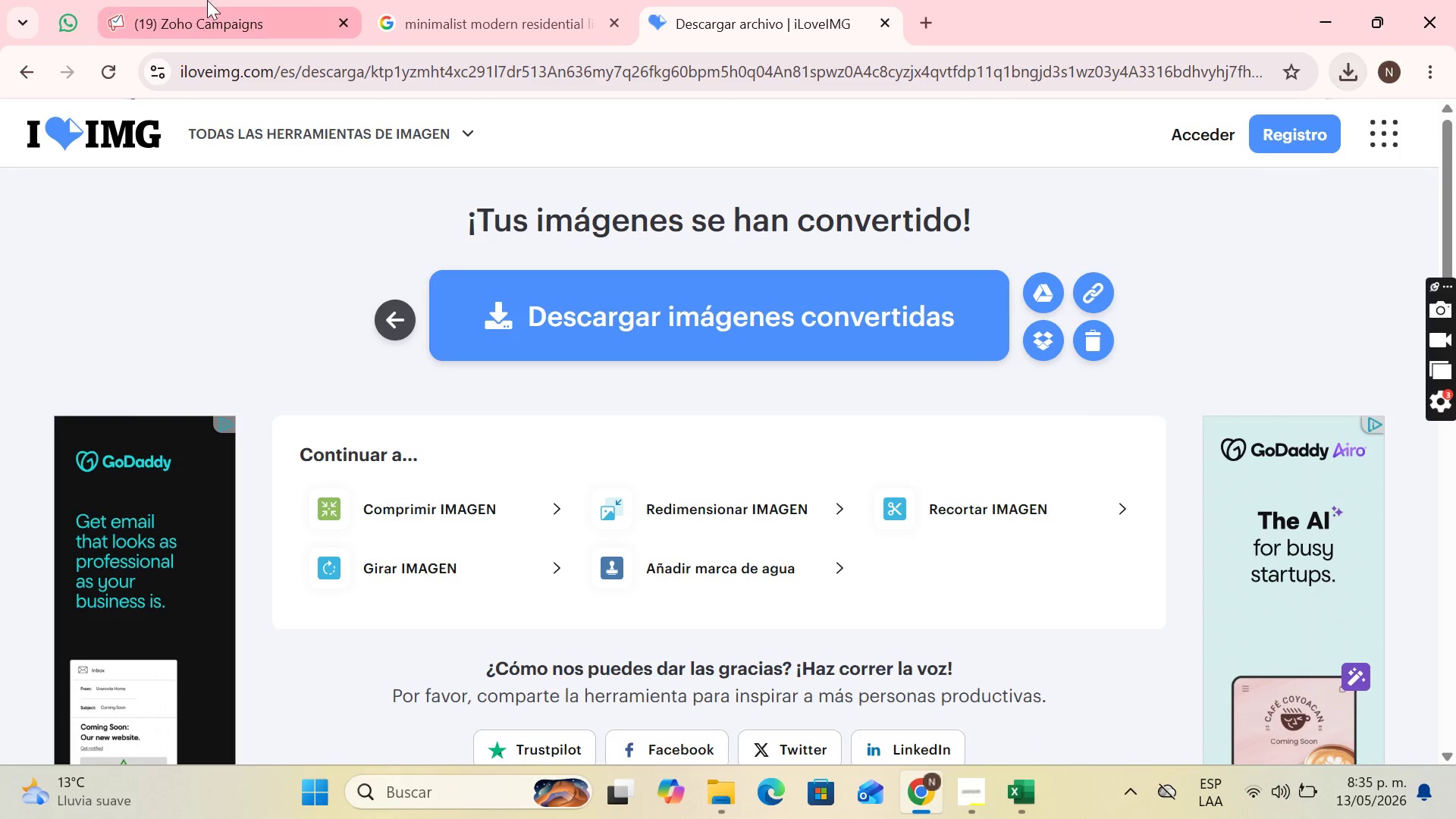 
left_click([221, 0])
 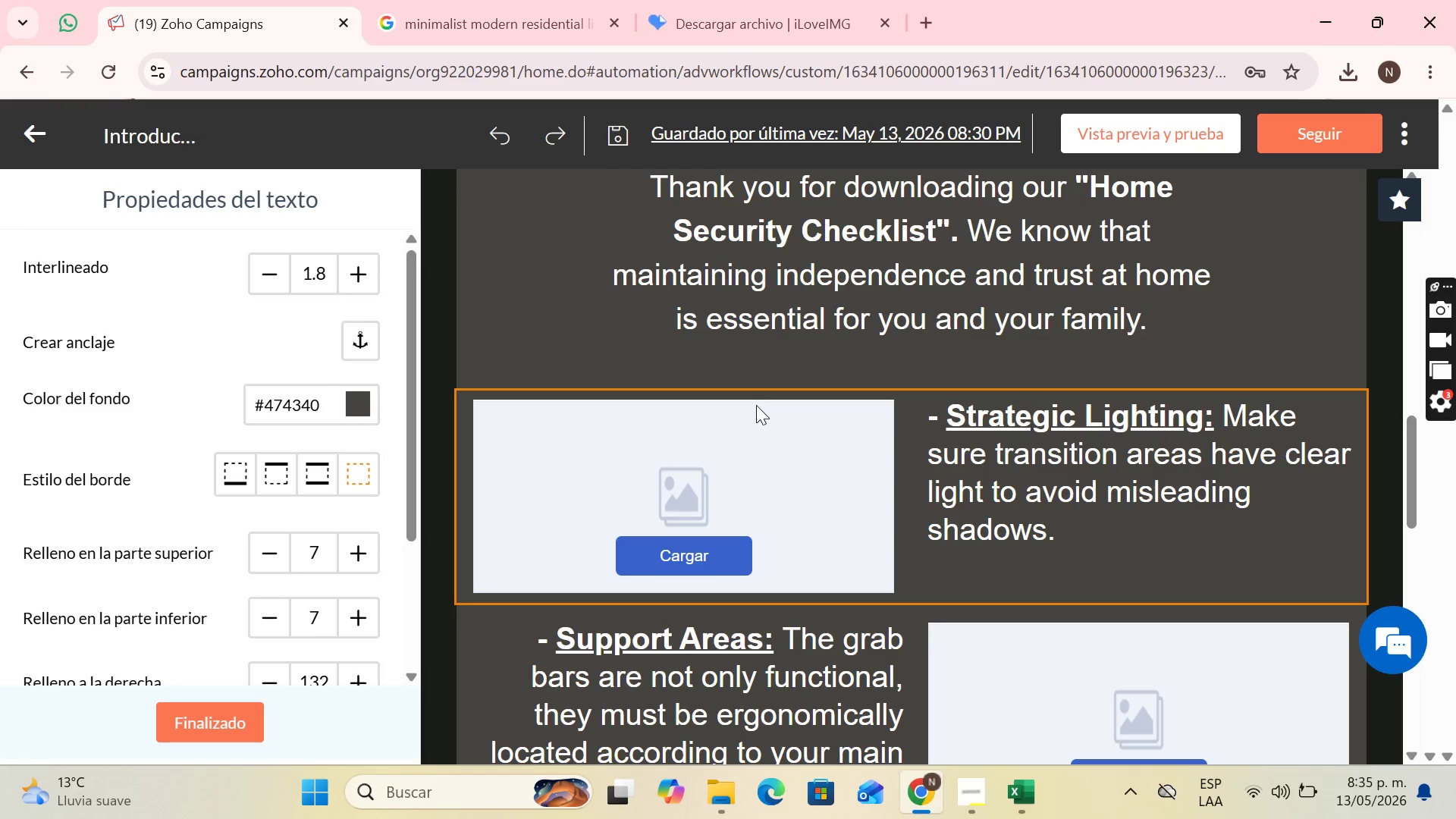 
scroll: coordinate [756, 405], scroll_direction: down, amount: 1.0
 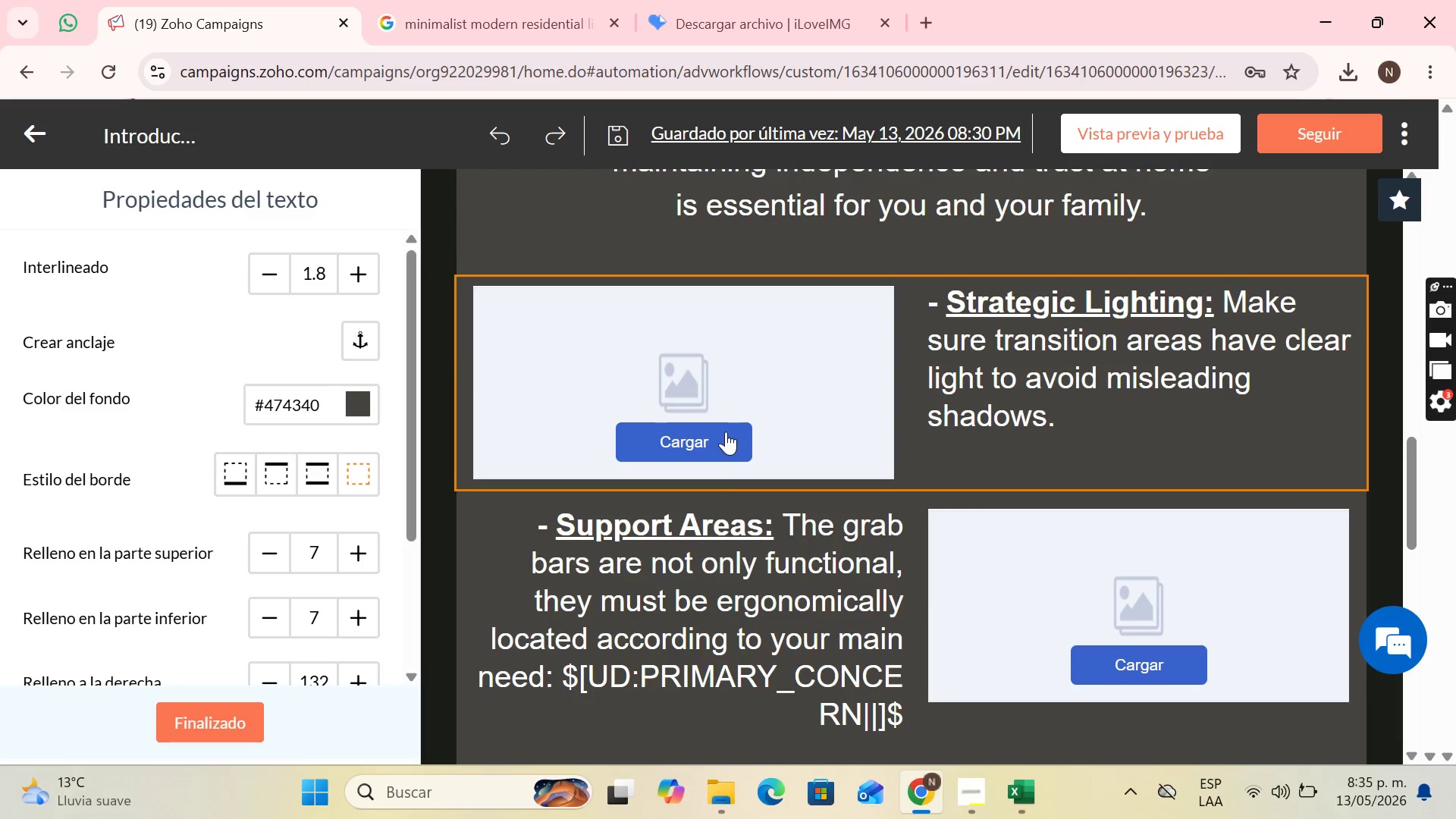 
left_click([723, 434])
 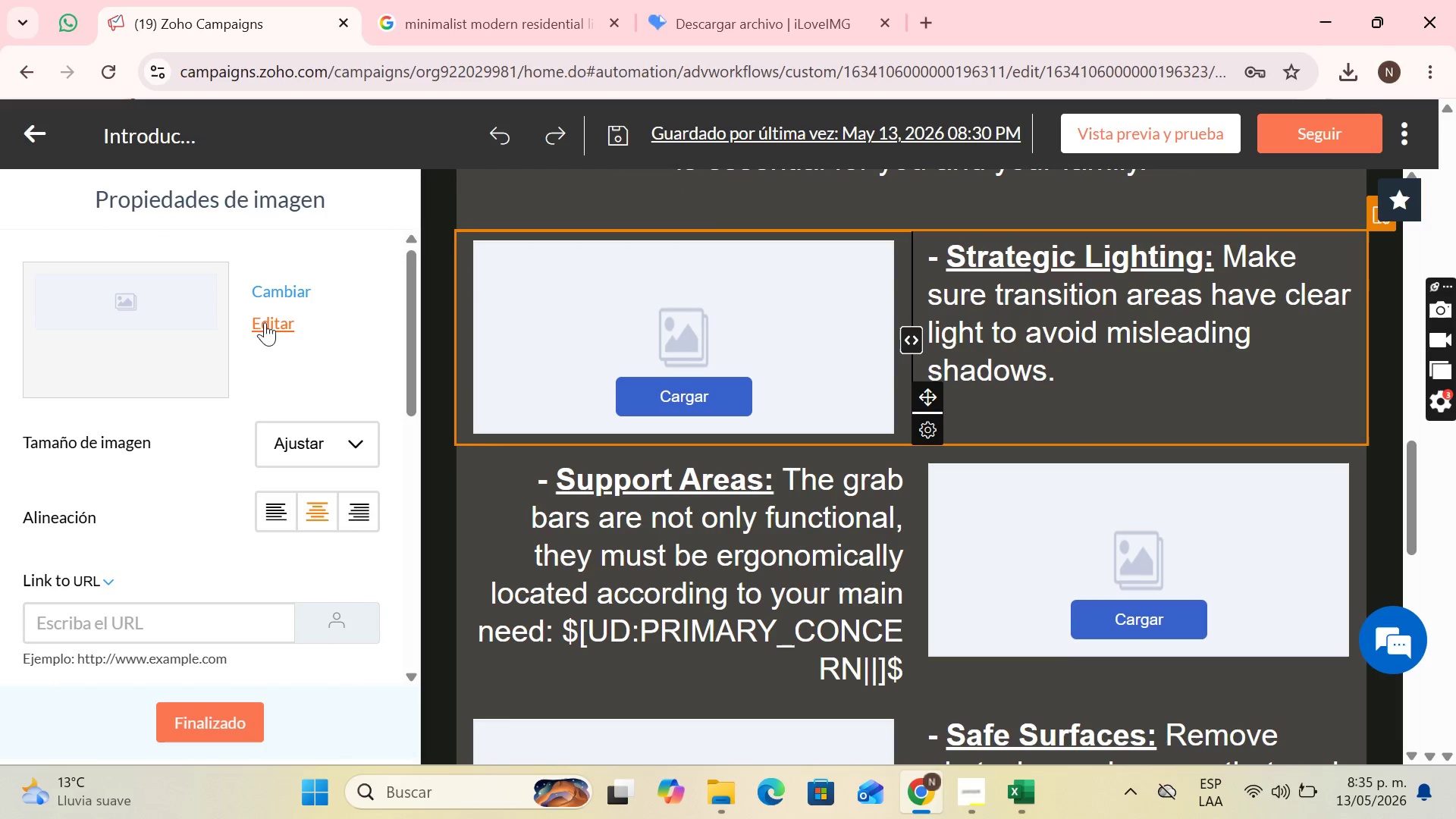 
left_click([659, 390])
 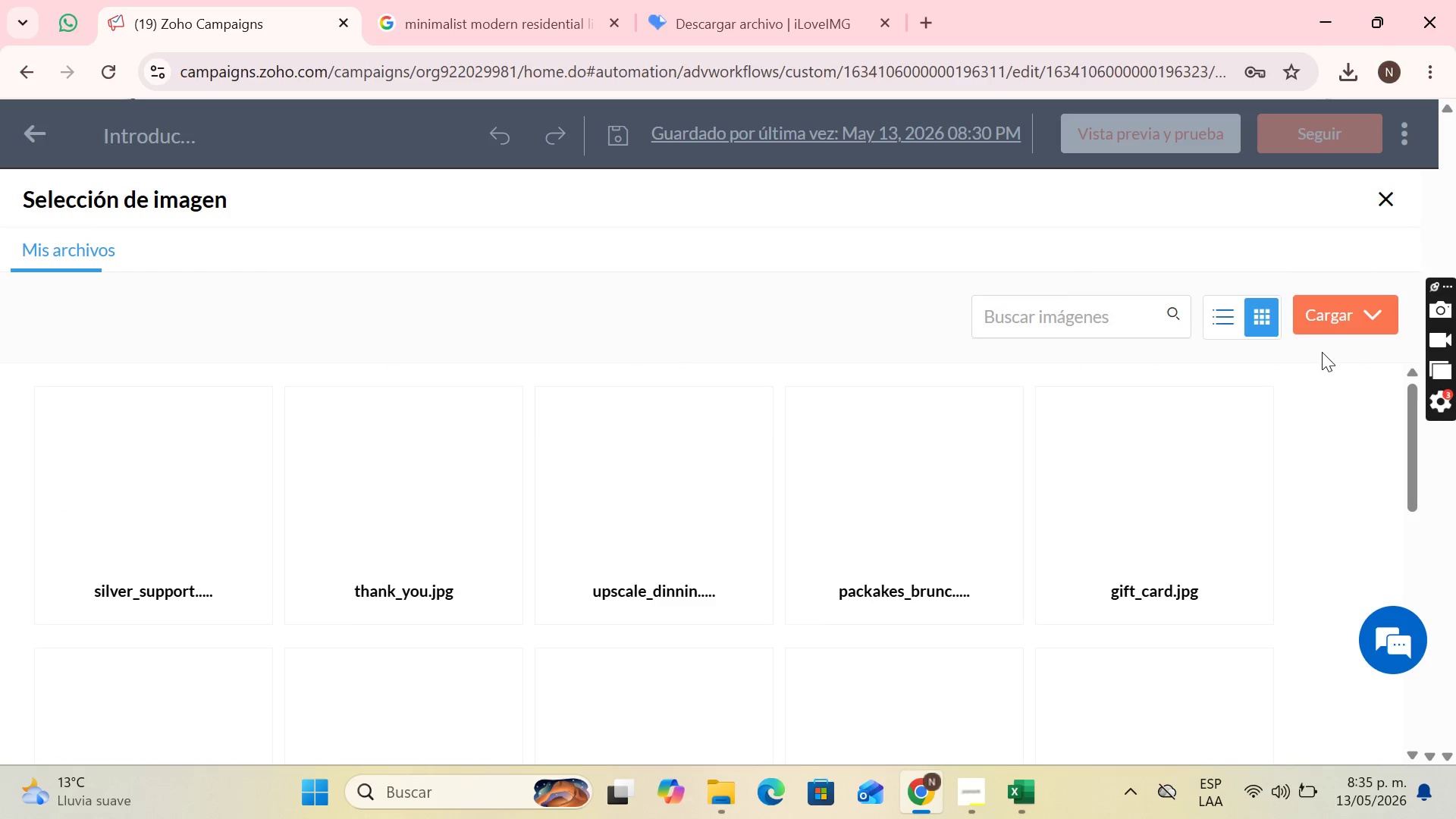 
left_click([1322, 306])
 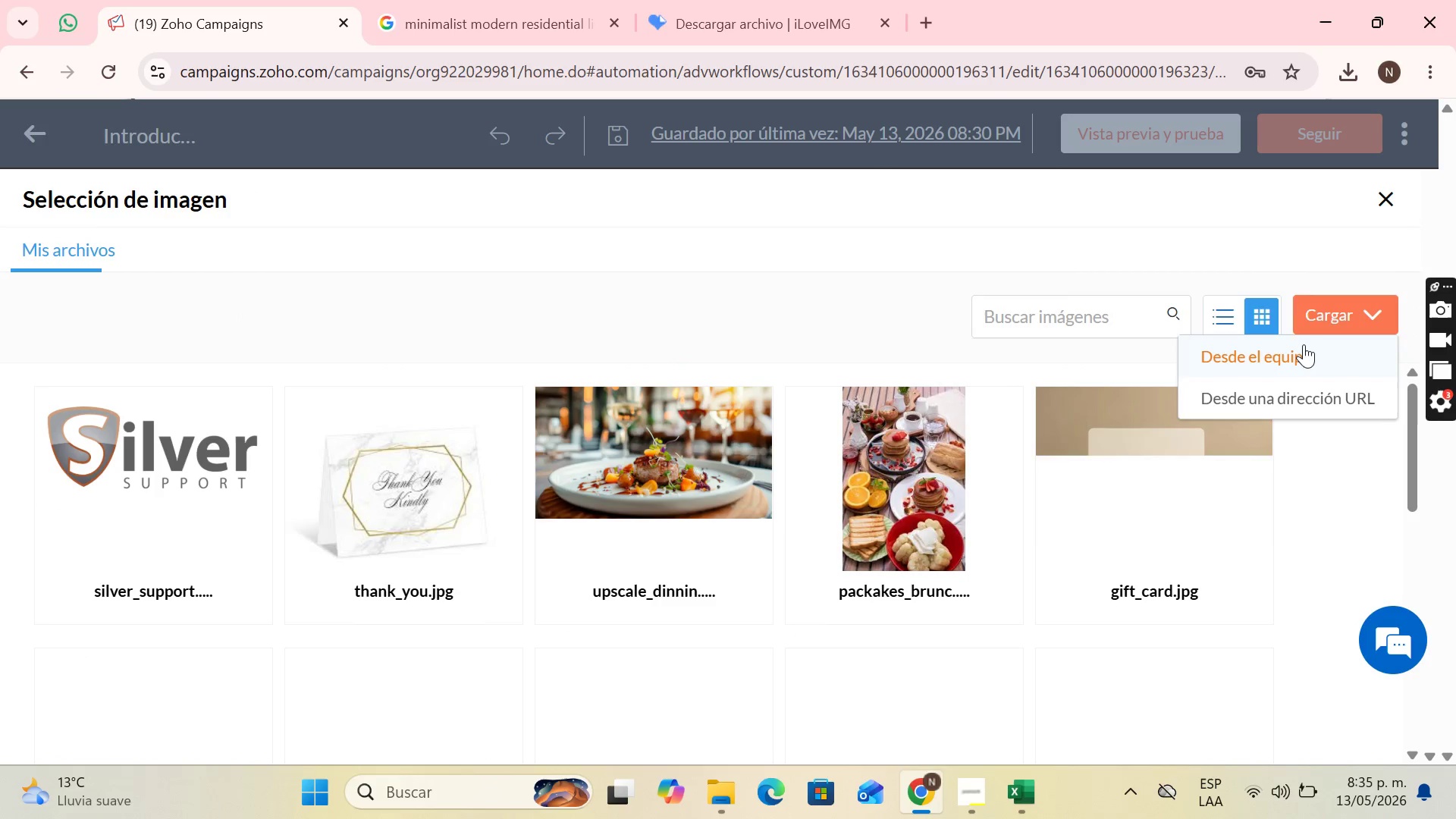 
left_click([1303, 345])
 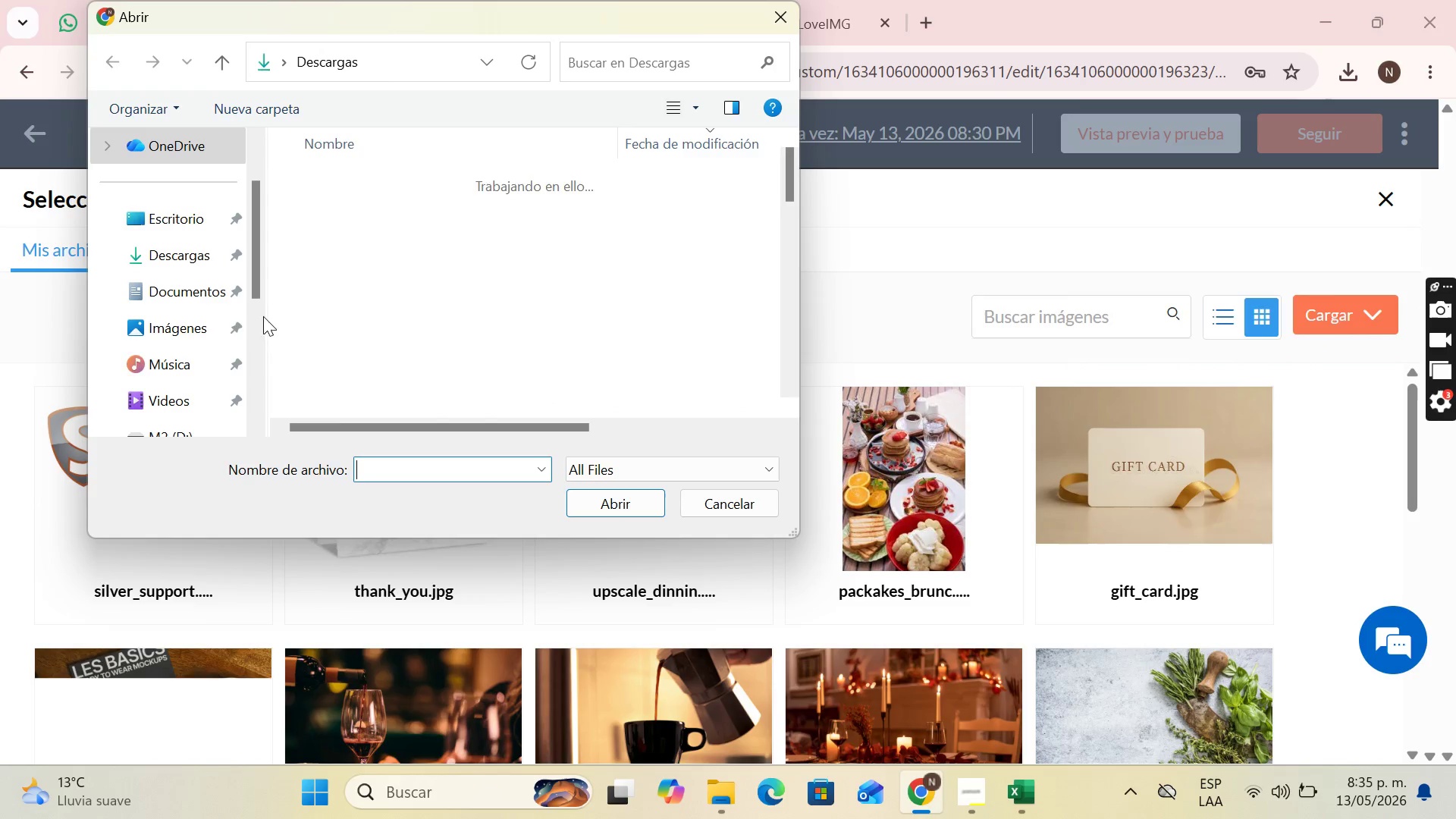 
left_click([167, 246])
 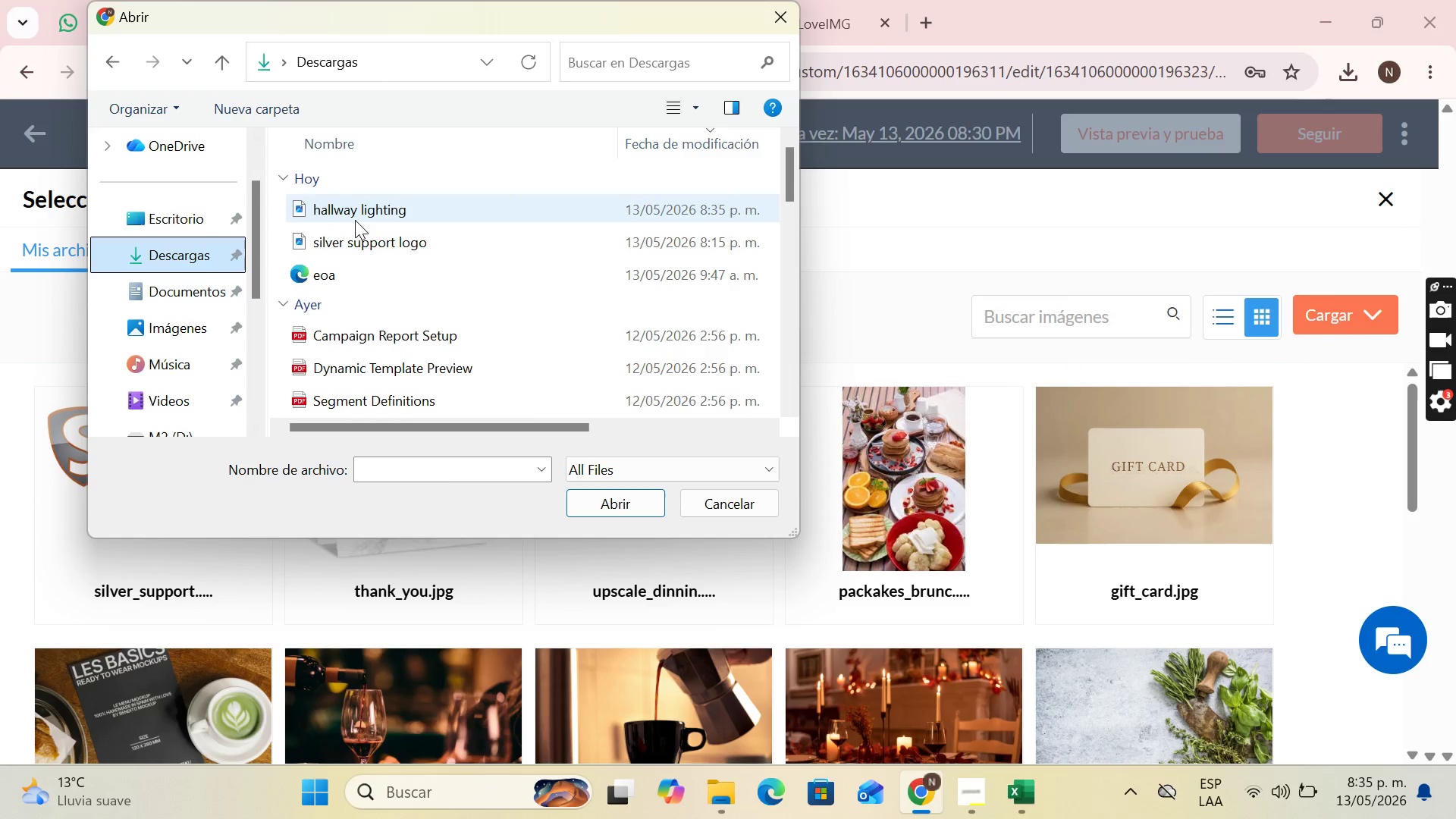 
left_click([360, 217])
 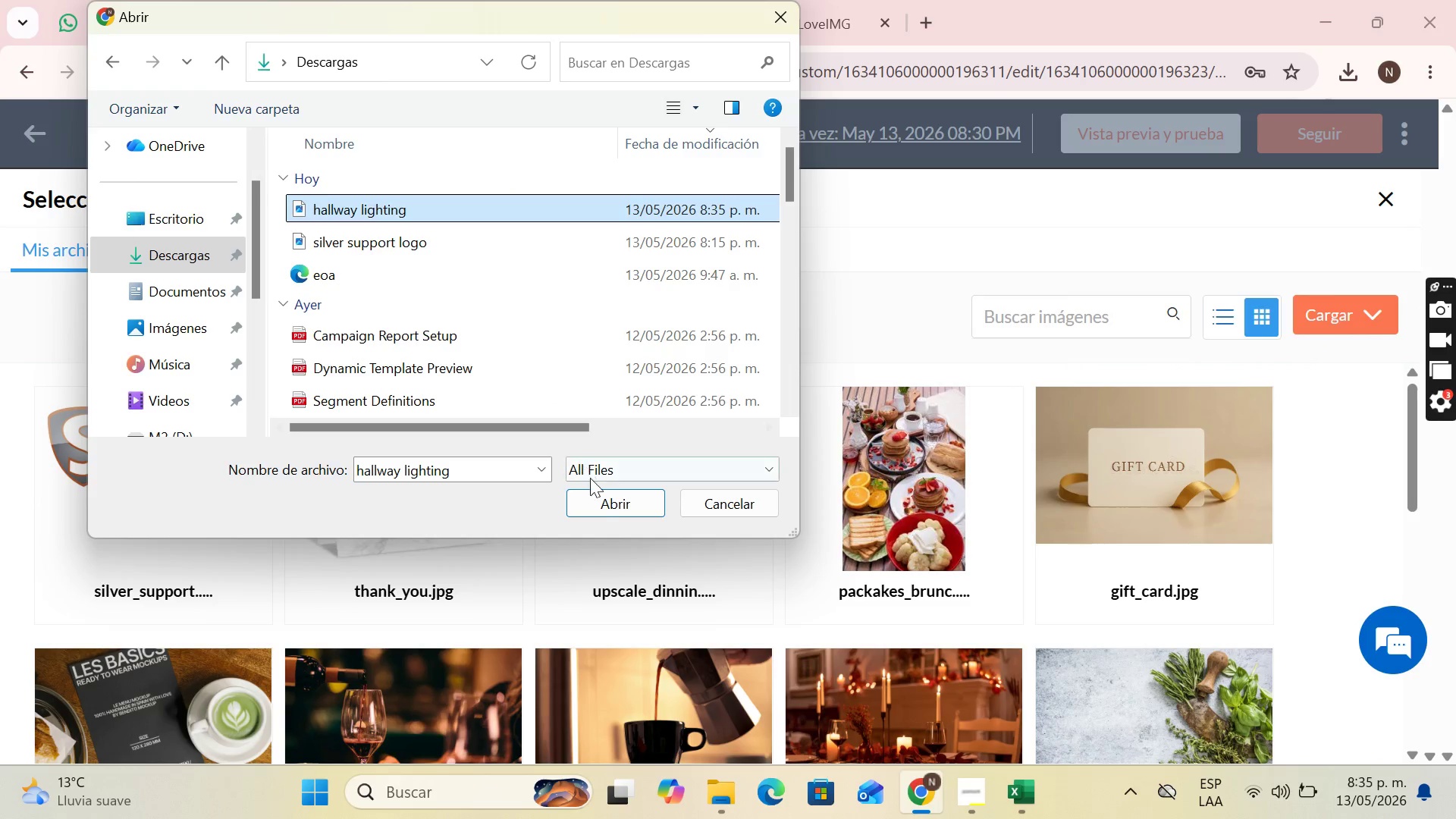 
left_click([603, 497])
 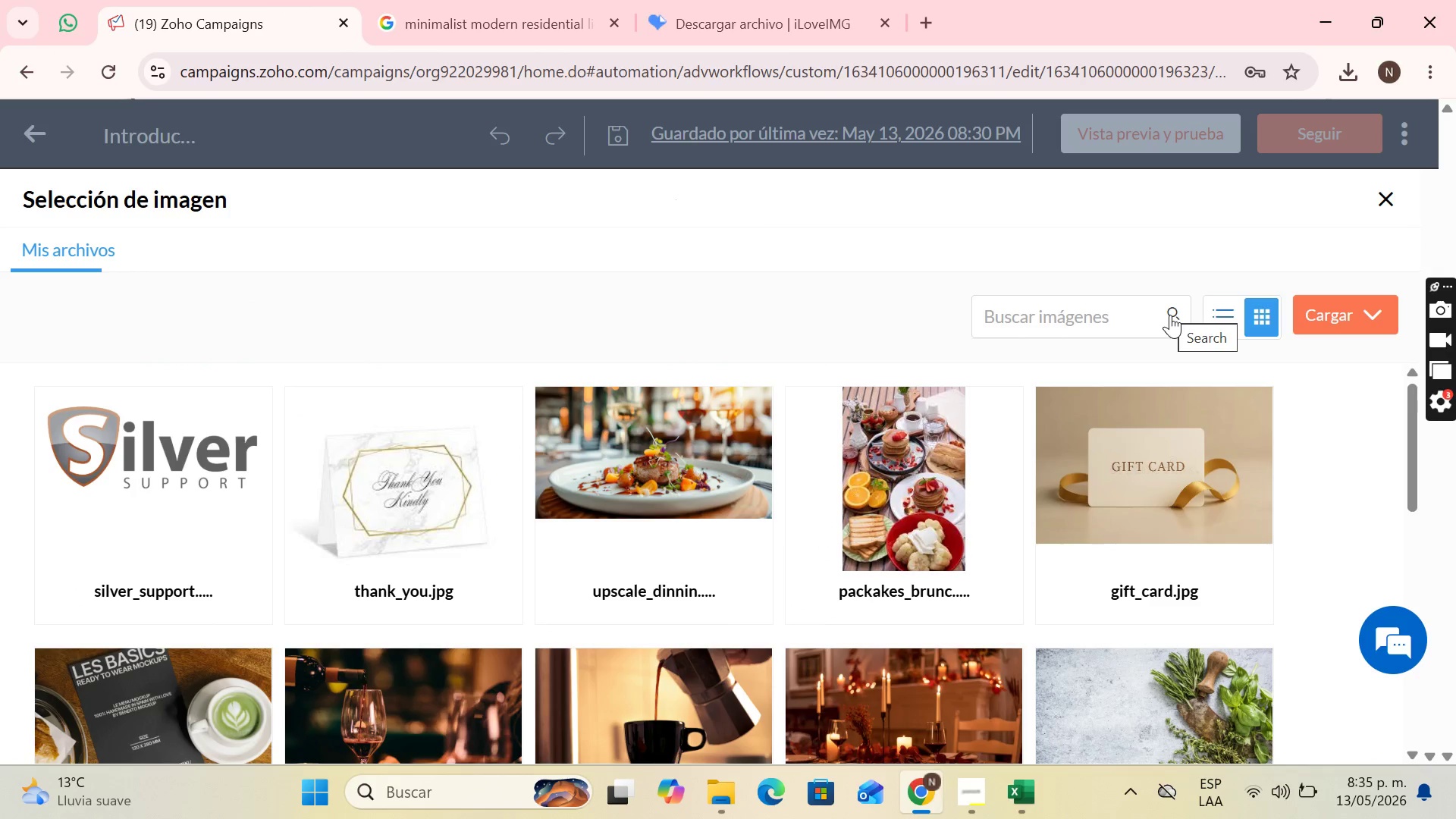 
wait(9.34)
 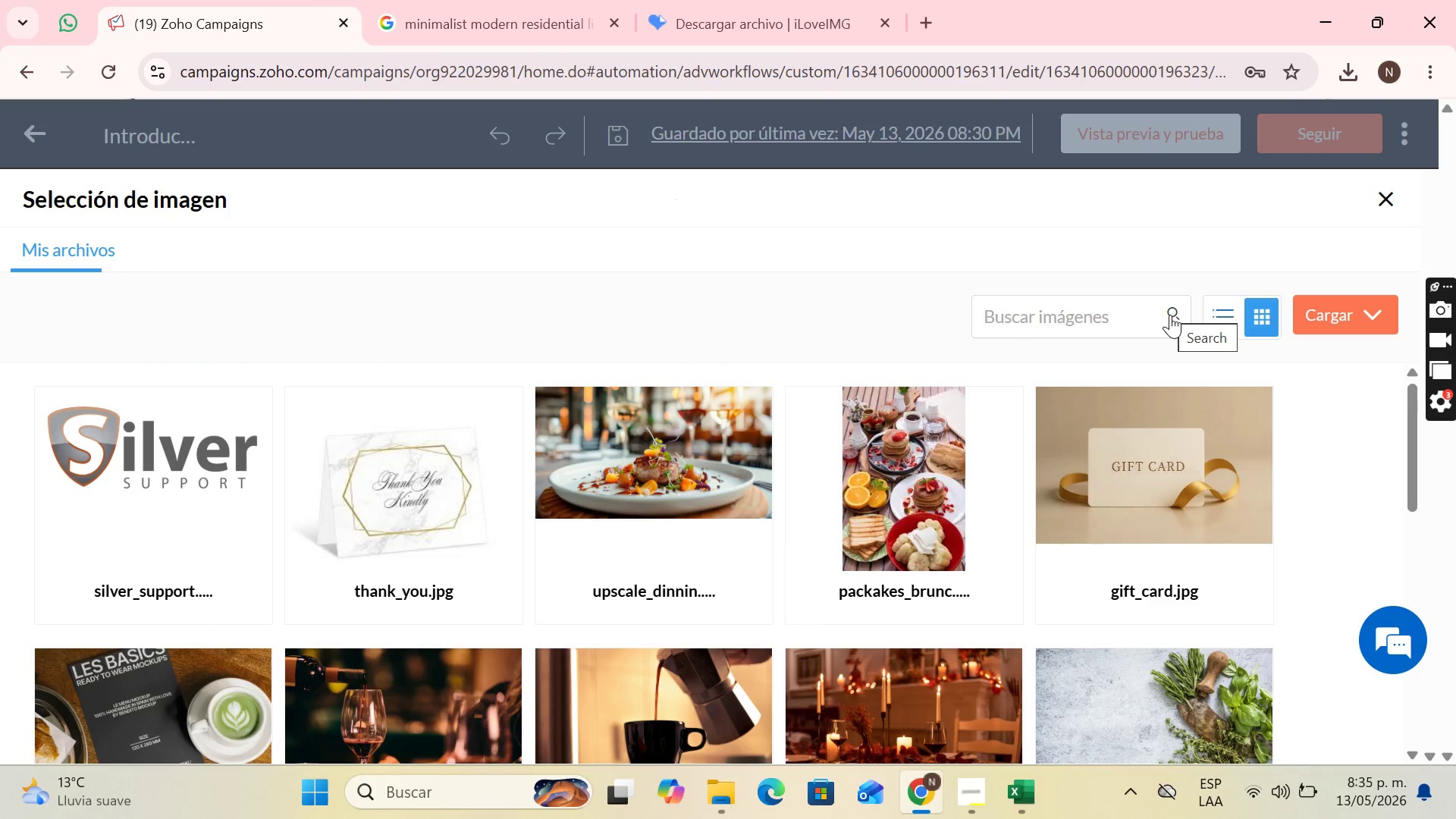 
left_click([175, 563])
 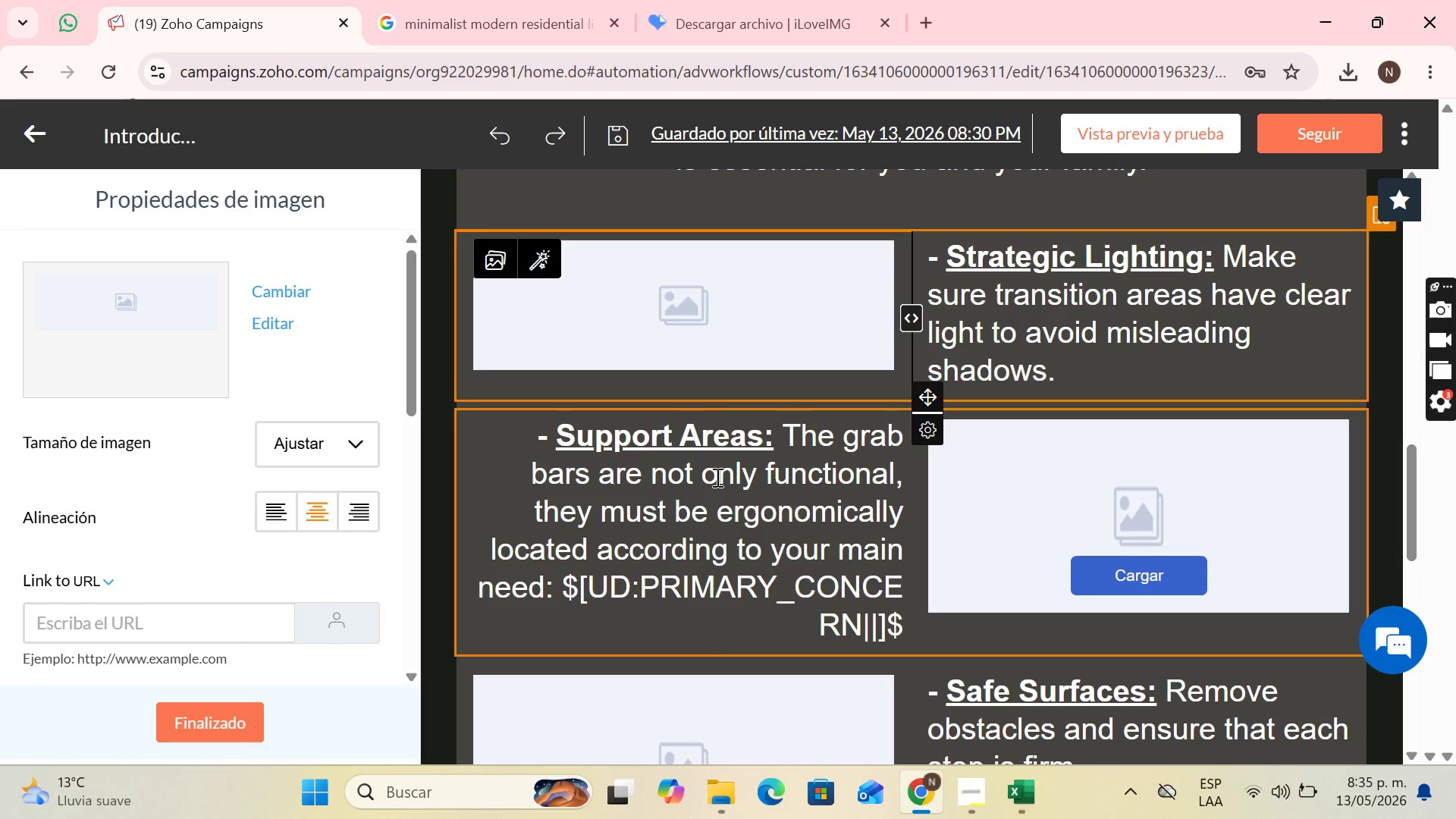 
wait(11.03)
 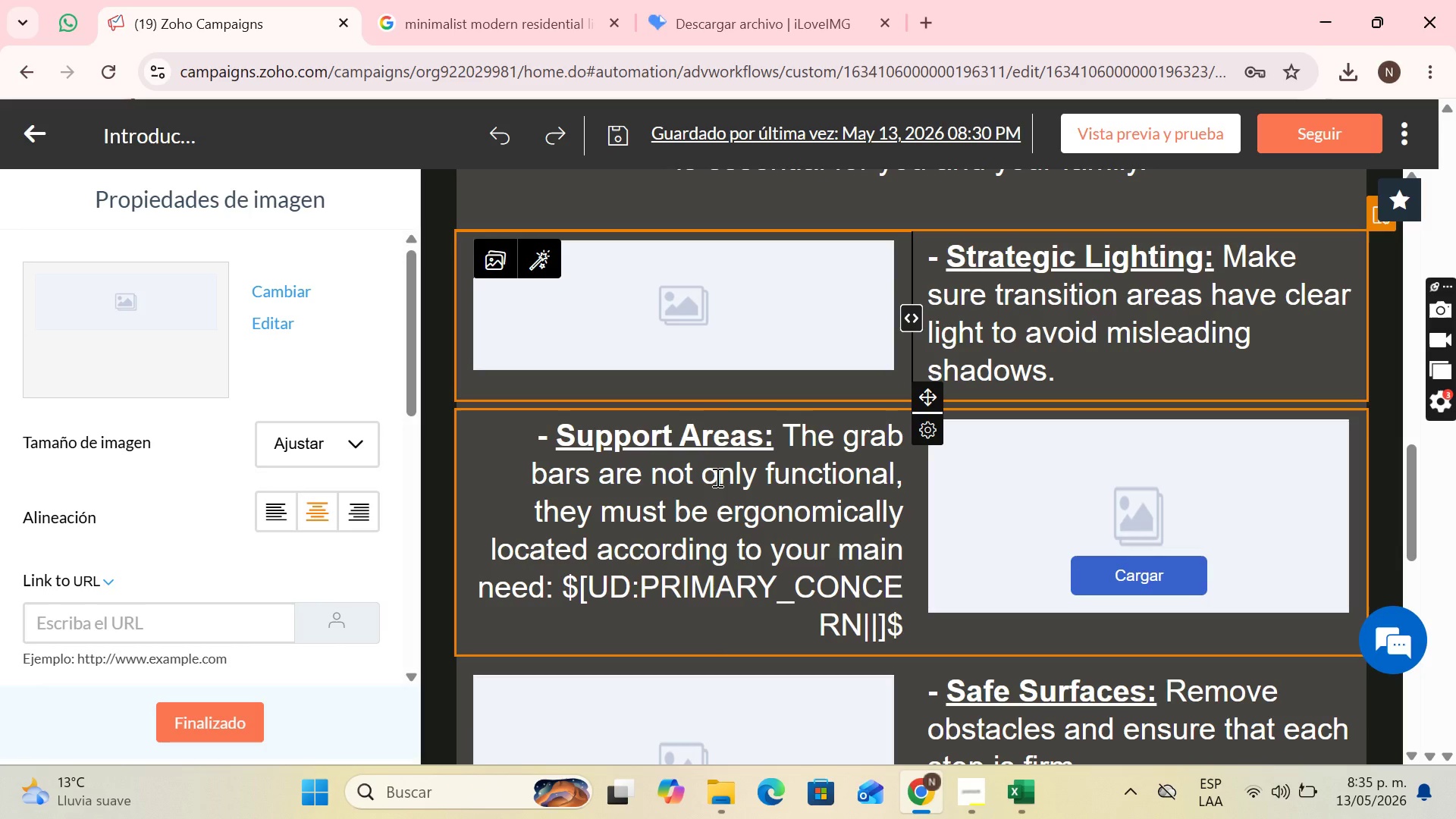 
scroll: coordinate [1221, 422], scroll_direction: down, amount: 1.0
 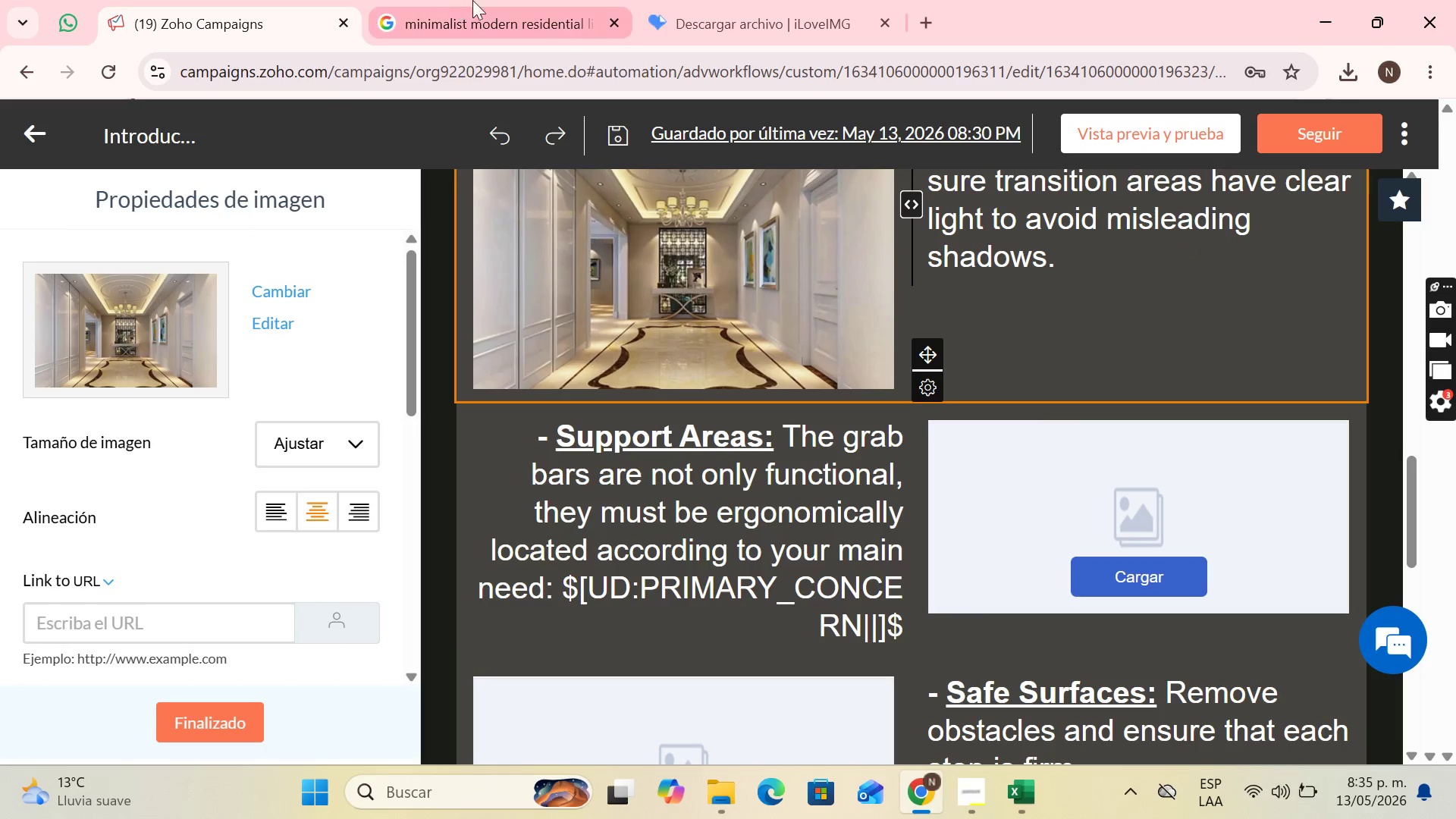 
scroll: coordinate [736, 432], scroll_direction: up, amount: 1.0
 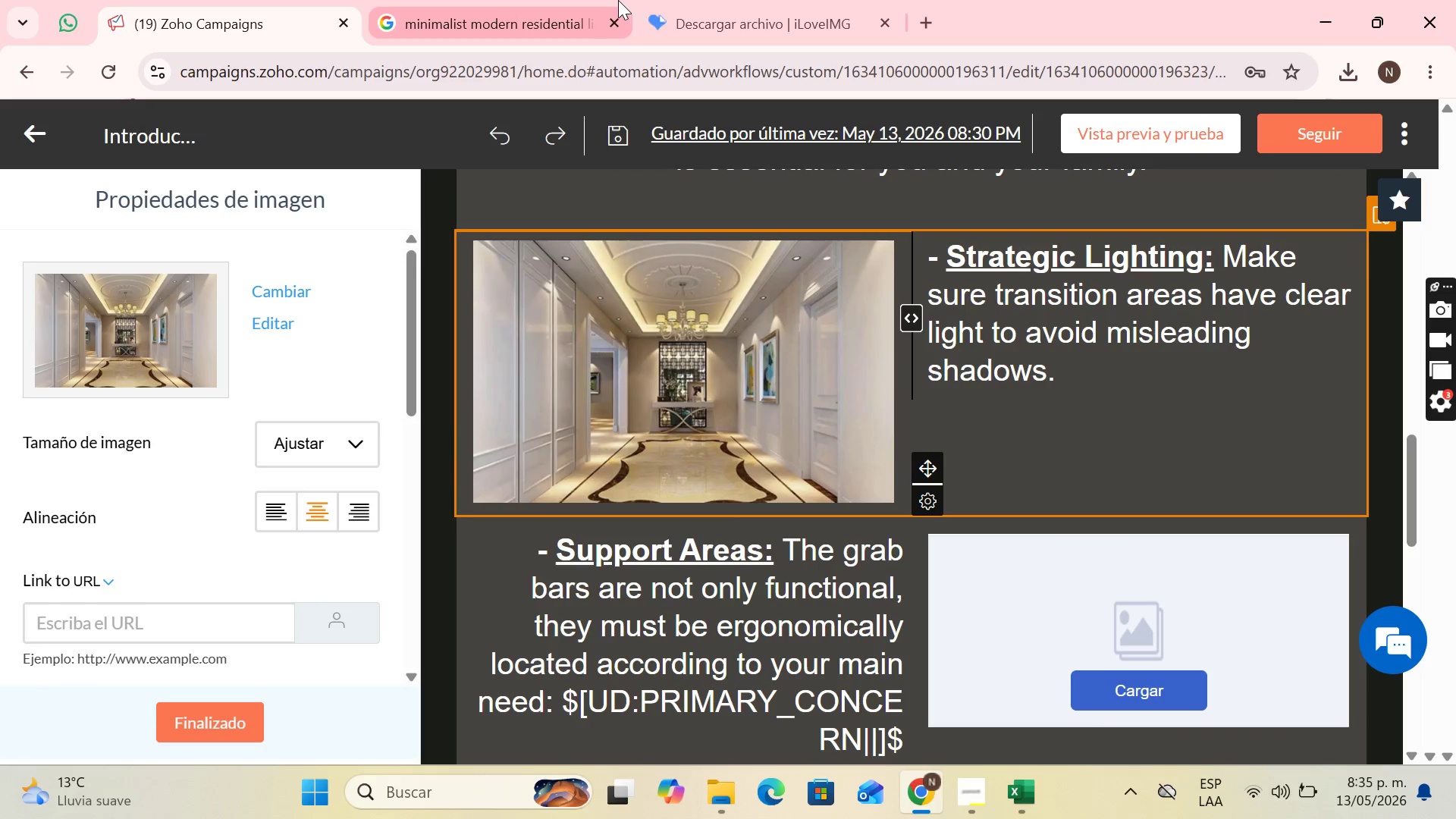 
left_click([494, 0])
 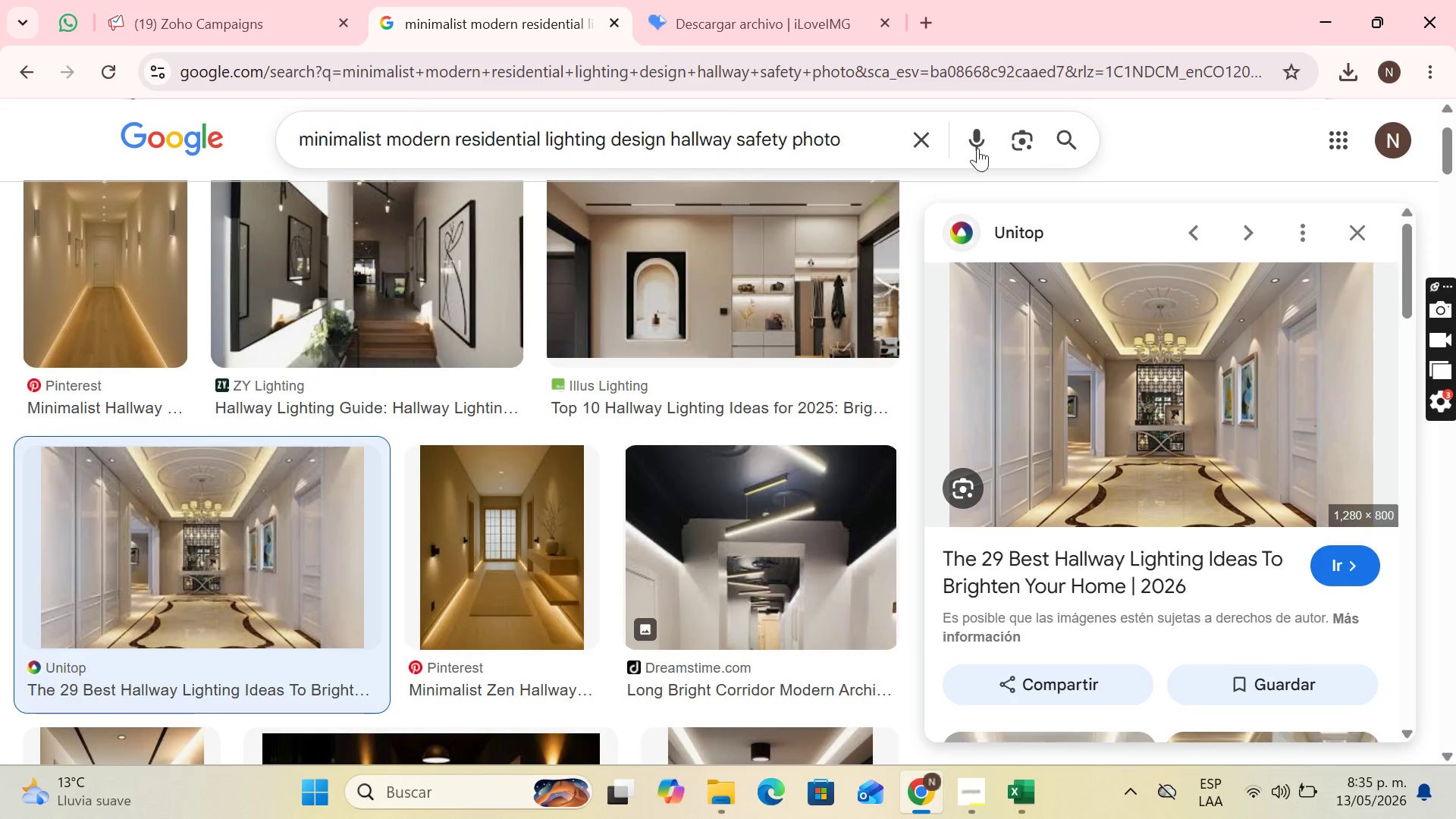 
left_click([911, 149])
 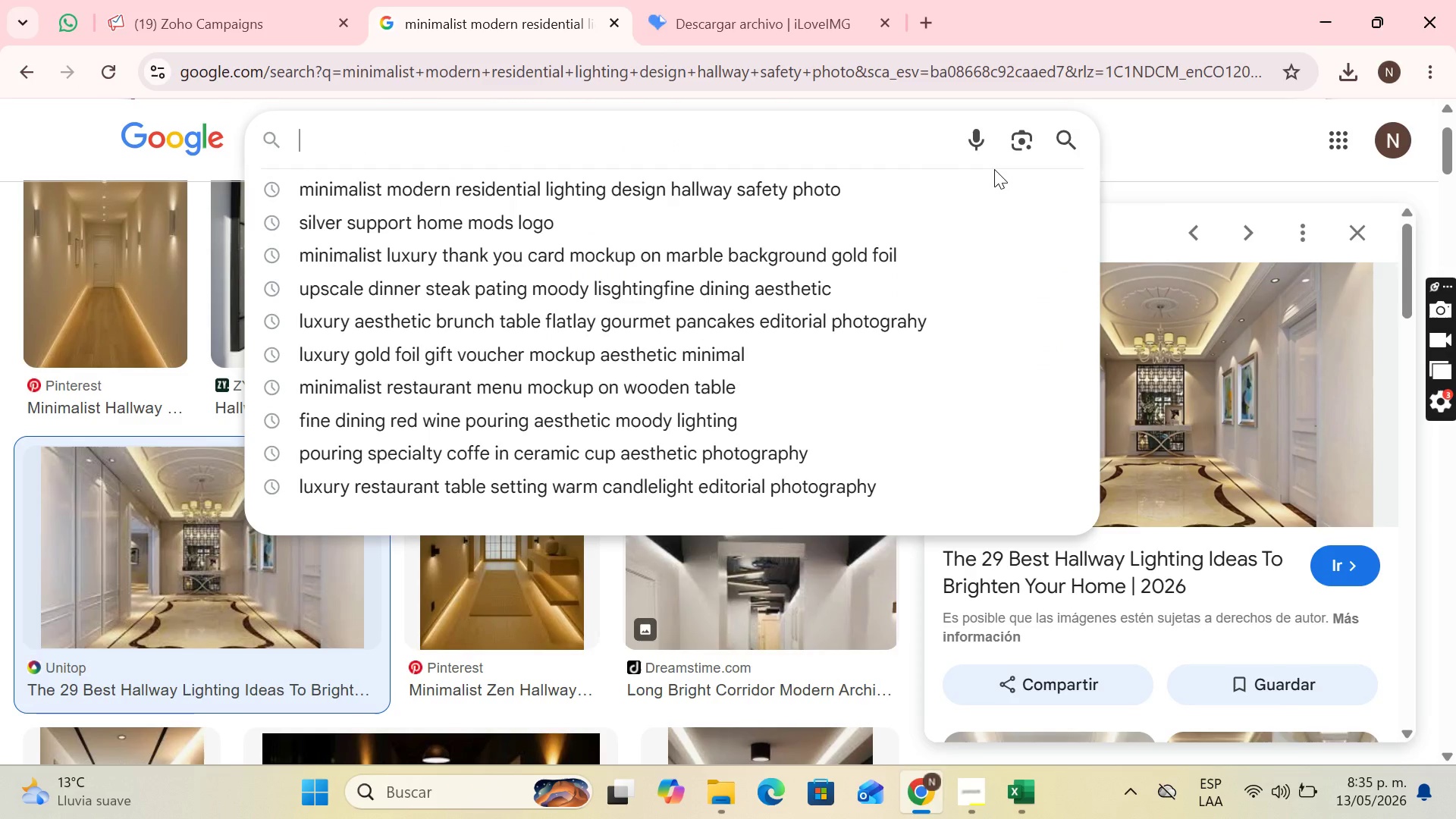 
wait(7.31)
 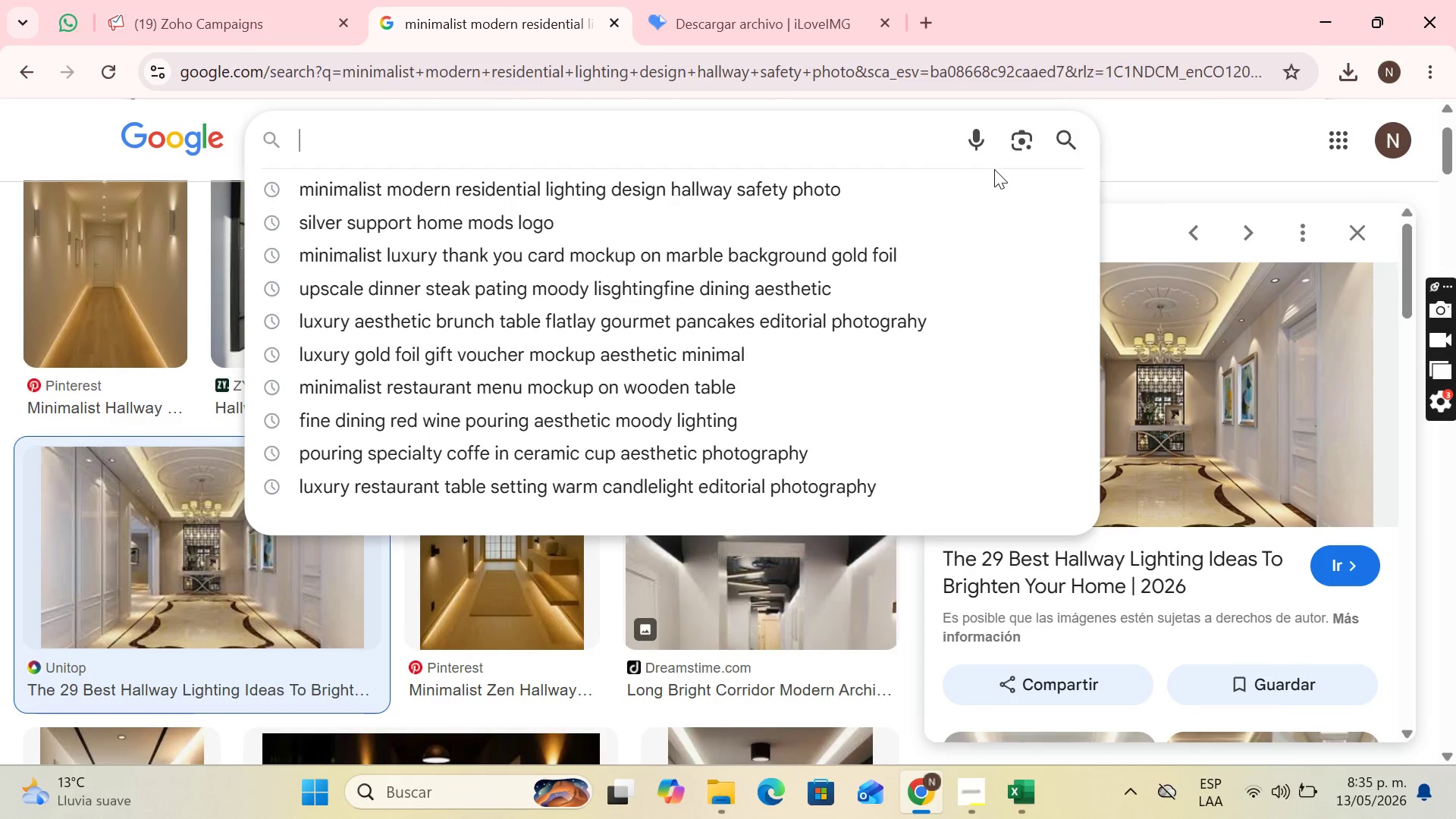 
type(luxury modr)
key(Backspace)
type(ern bath)
 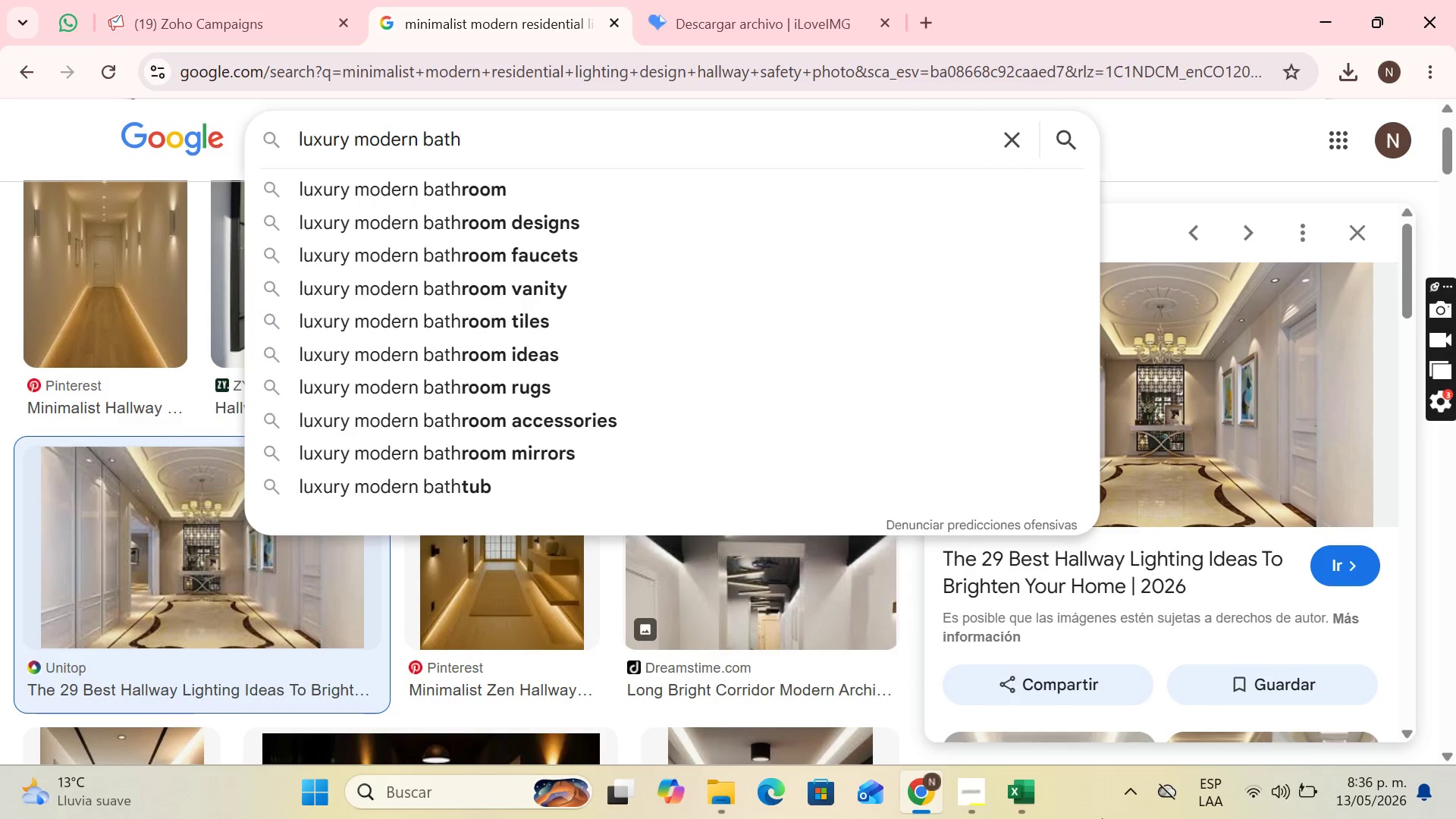 
type(room b)
key(Backspace)
type(grab bar installation architectural detail photo)
 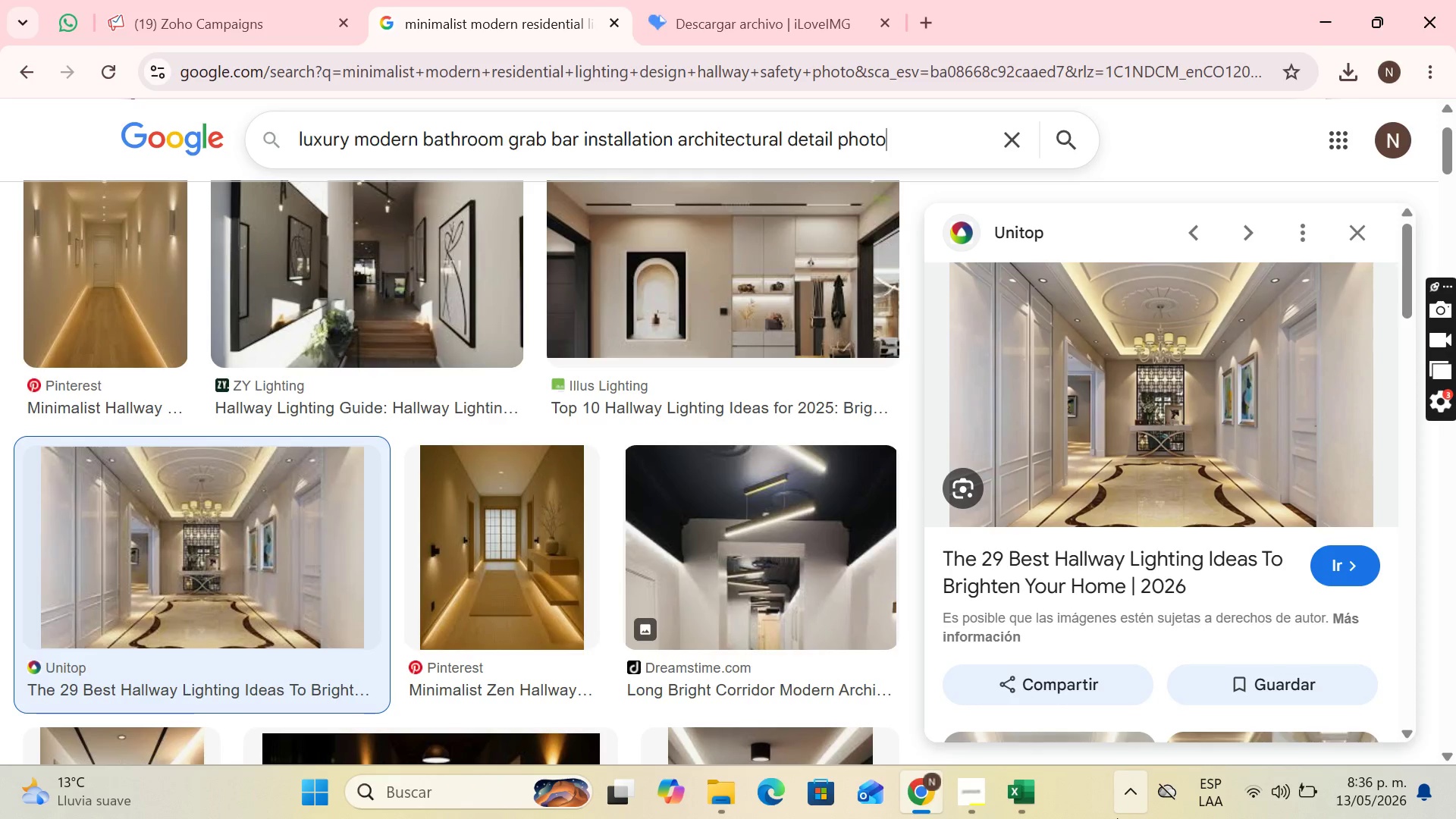 
key(Enter)
 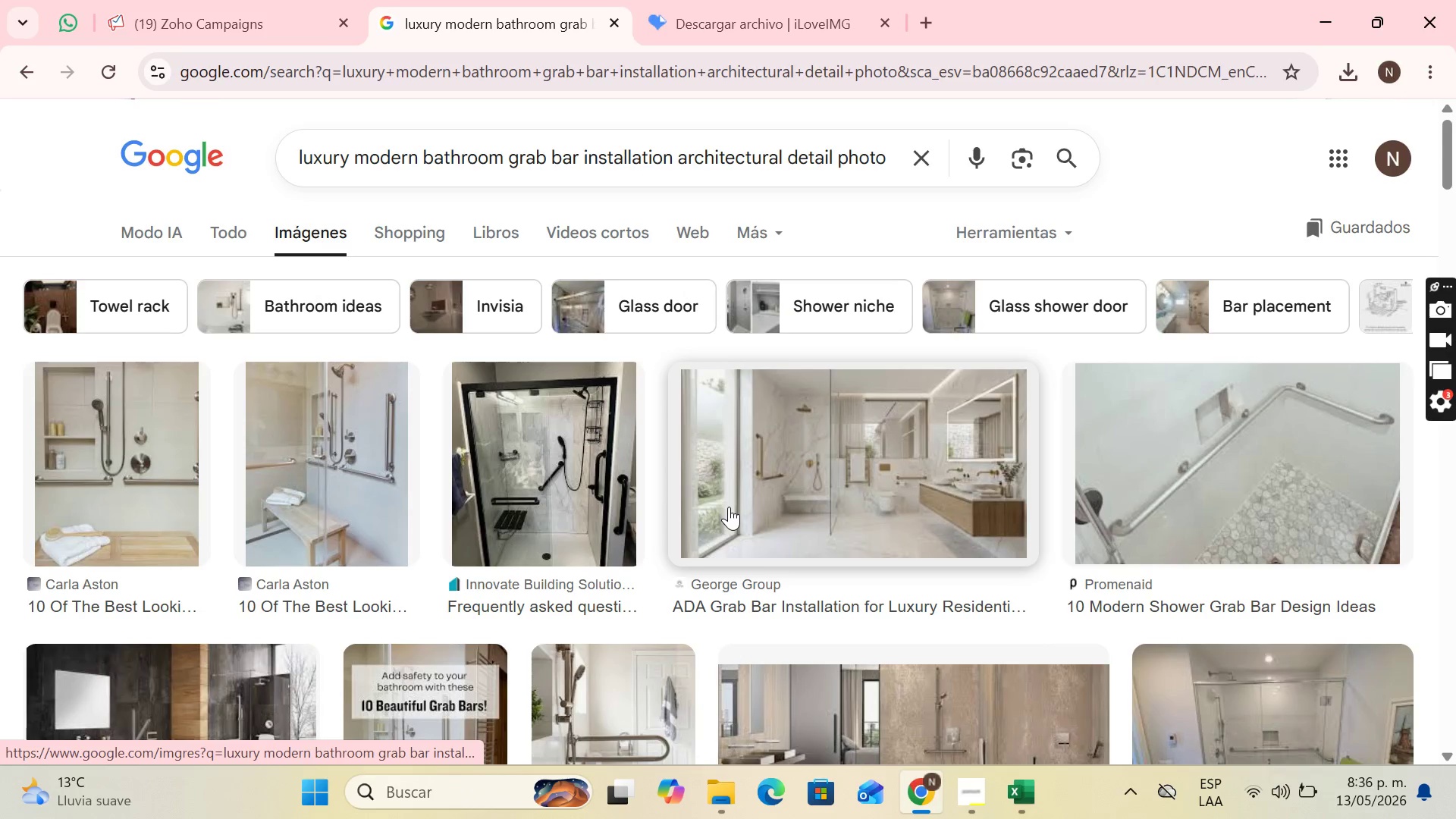 
wait(5.7)
 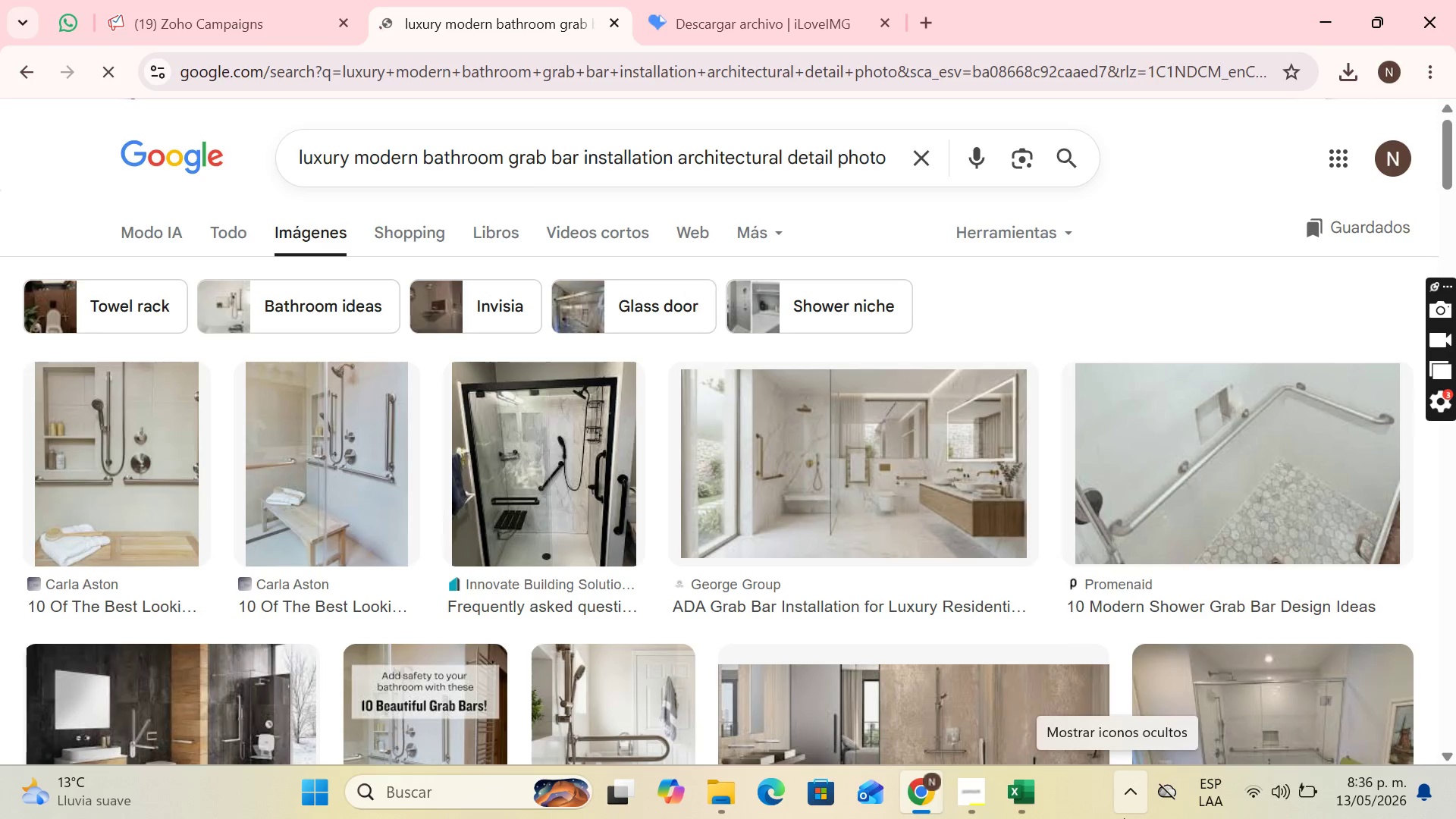 
scroll: coordinate [376, 434], scroll_direction: down, amount: 2.0
 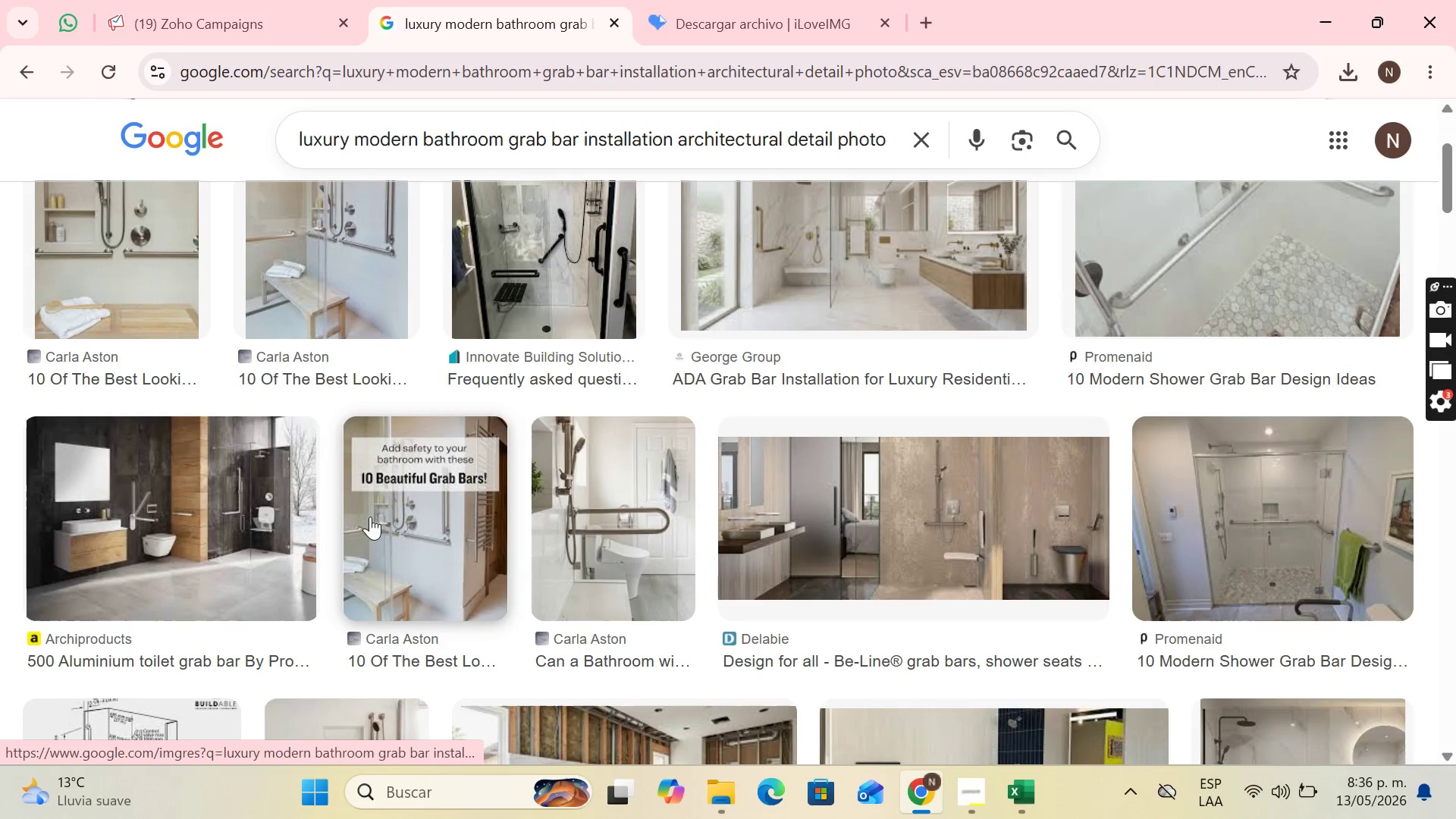 
scroll: coordinate [407, 526], scroll_direction: up, amount: 1.0
 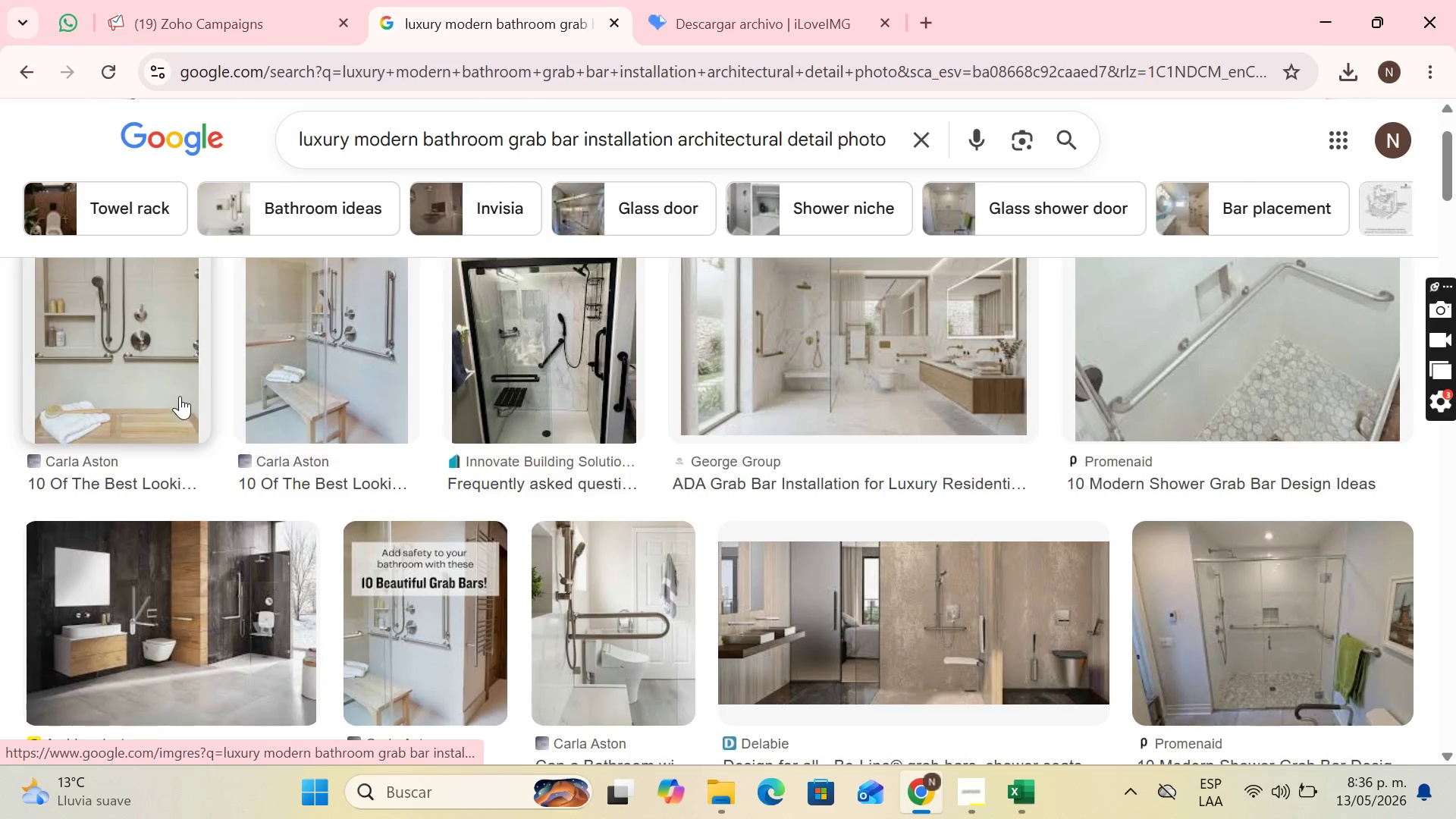 
scroll: coordinate [409, 464], scroll_direction: down, amount: 3.0
 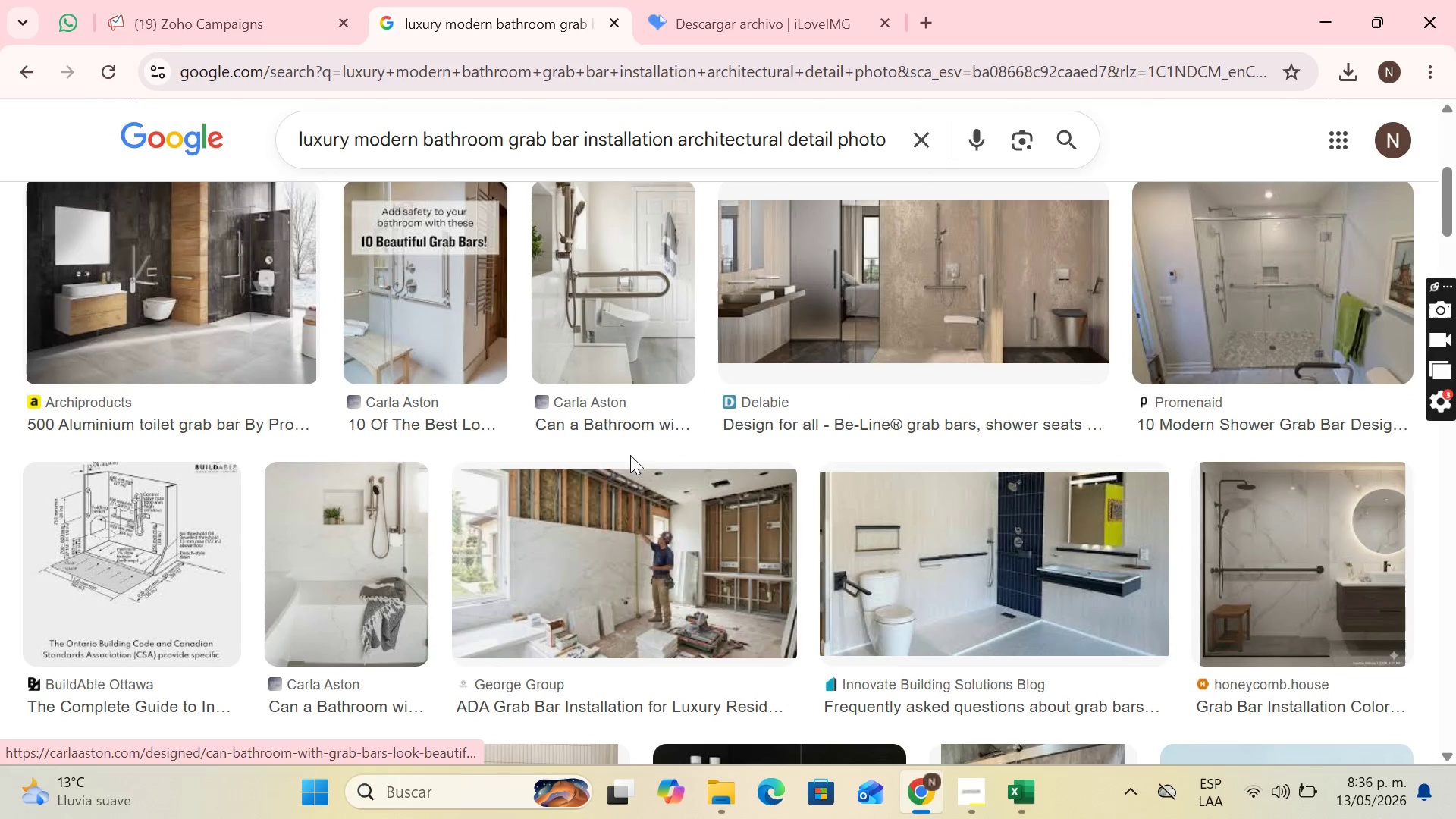 
mouse_move([1269, 499])
 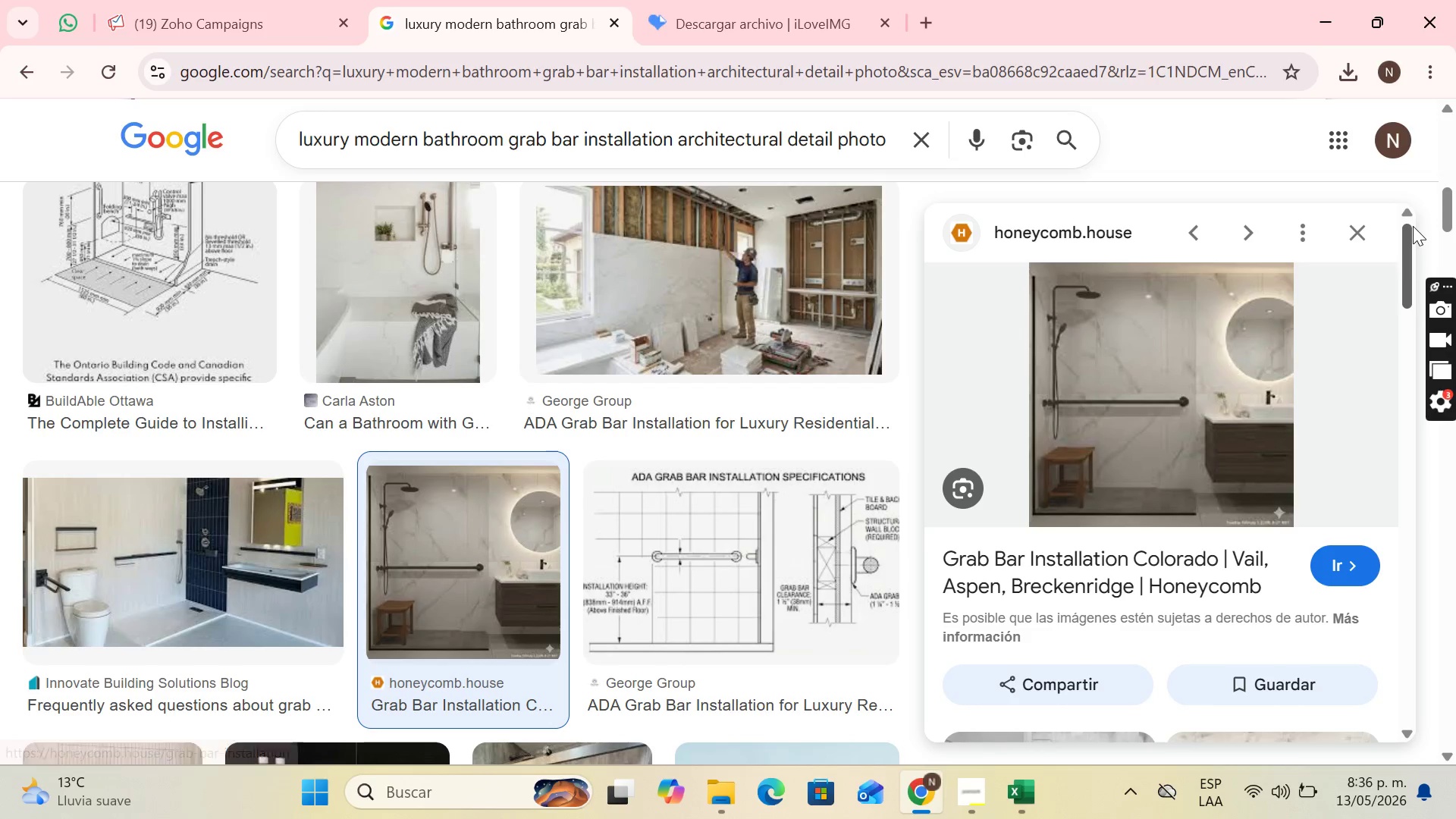 
wait(5.65)
 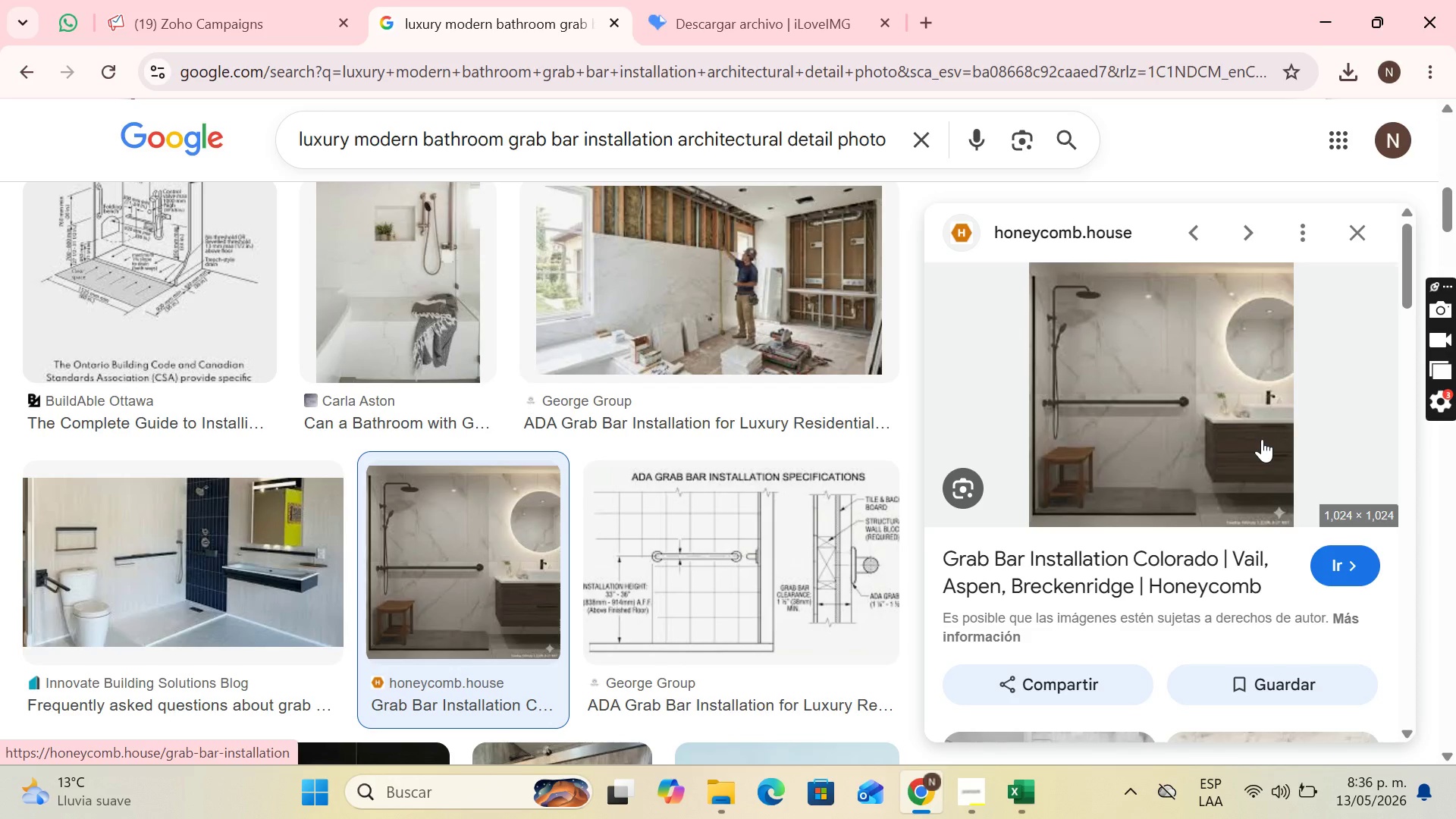 
left_click([1358, 236])
 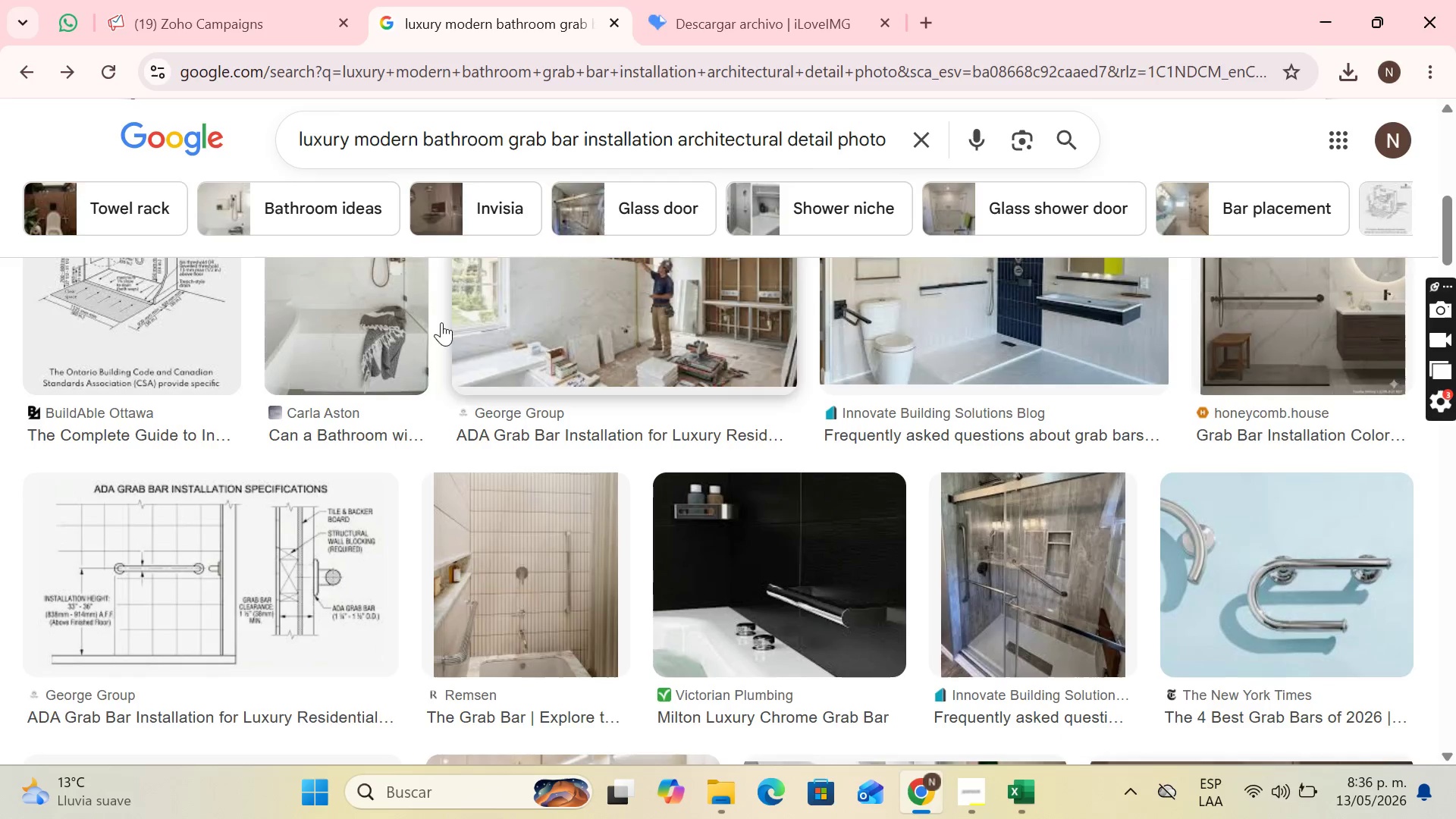 
scroll: coordinate [361, 419], scroll_direction: up, amount: 6.0
 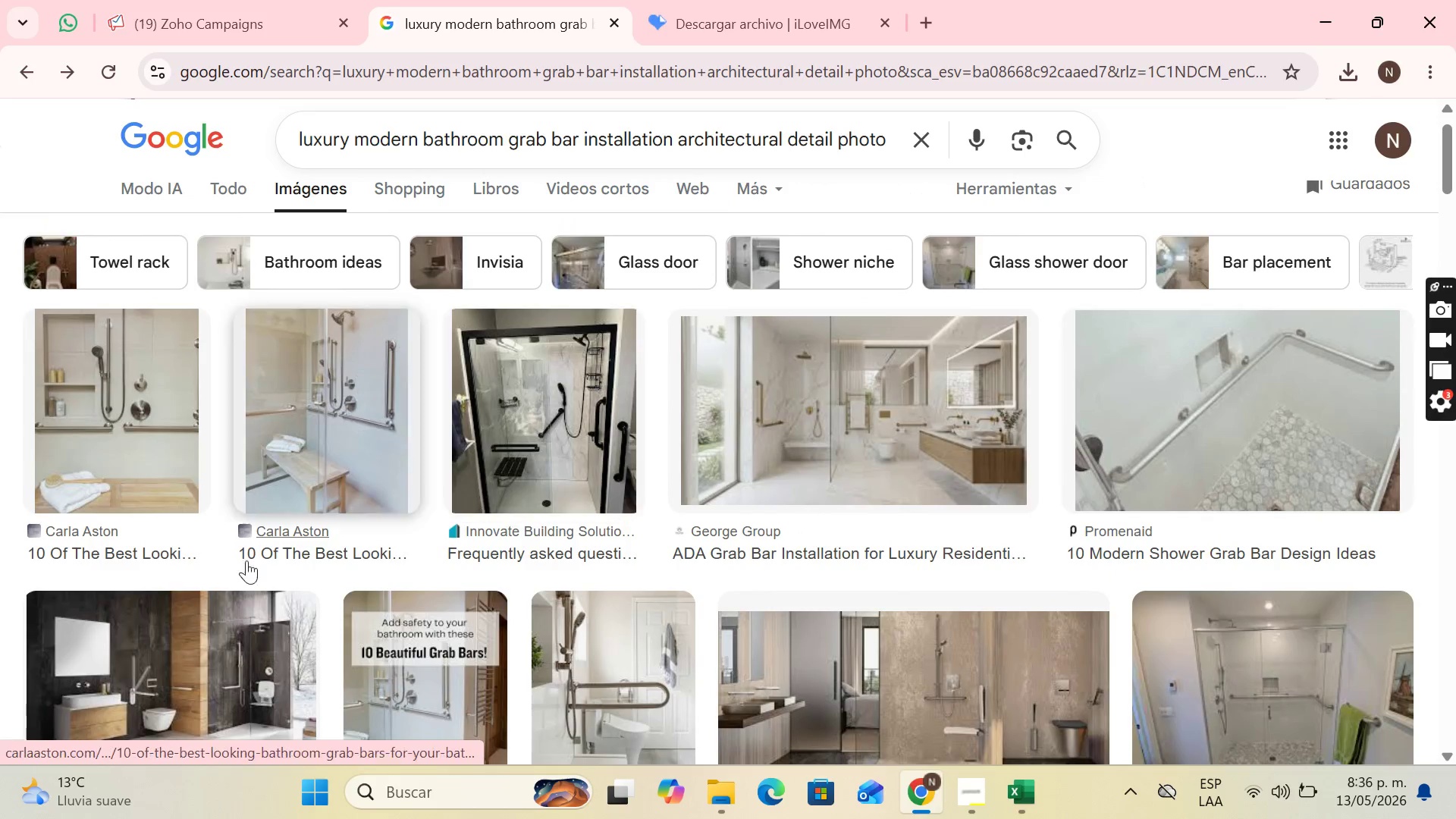 
left_click([221, 521])
 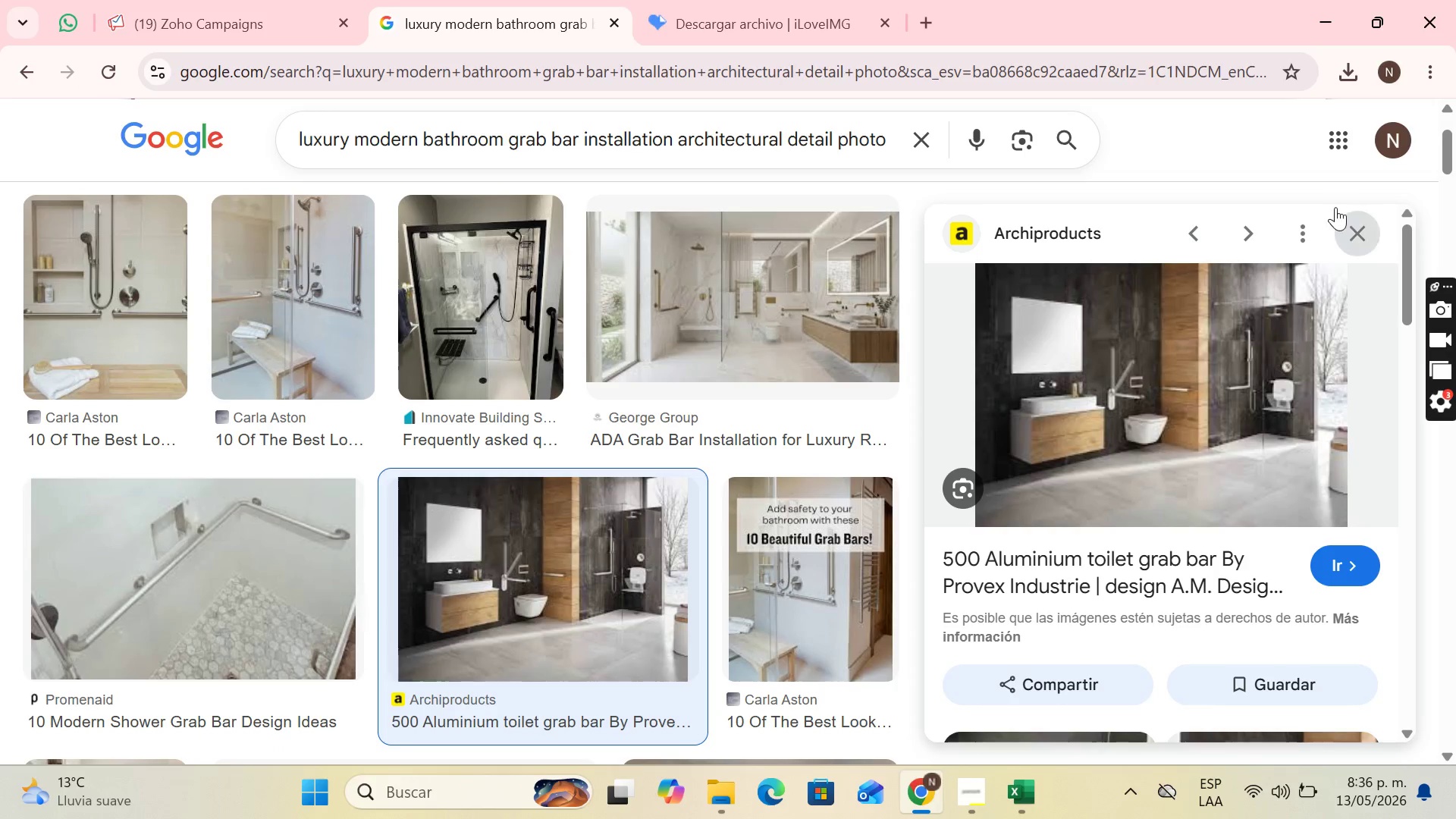 
scroll: coordinate [212, 566], scroll_direction: down, amount: 1.0
 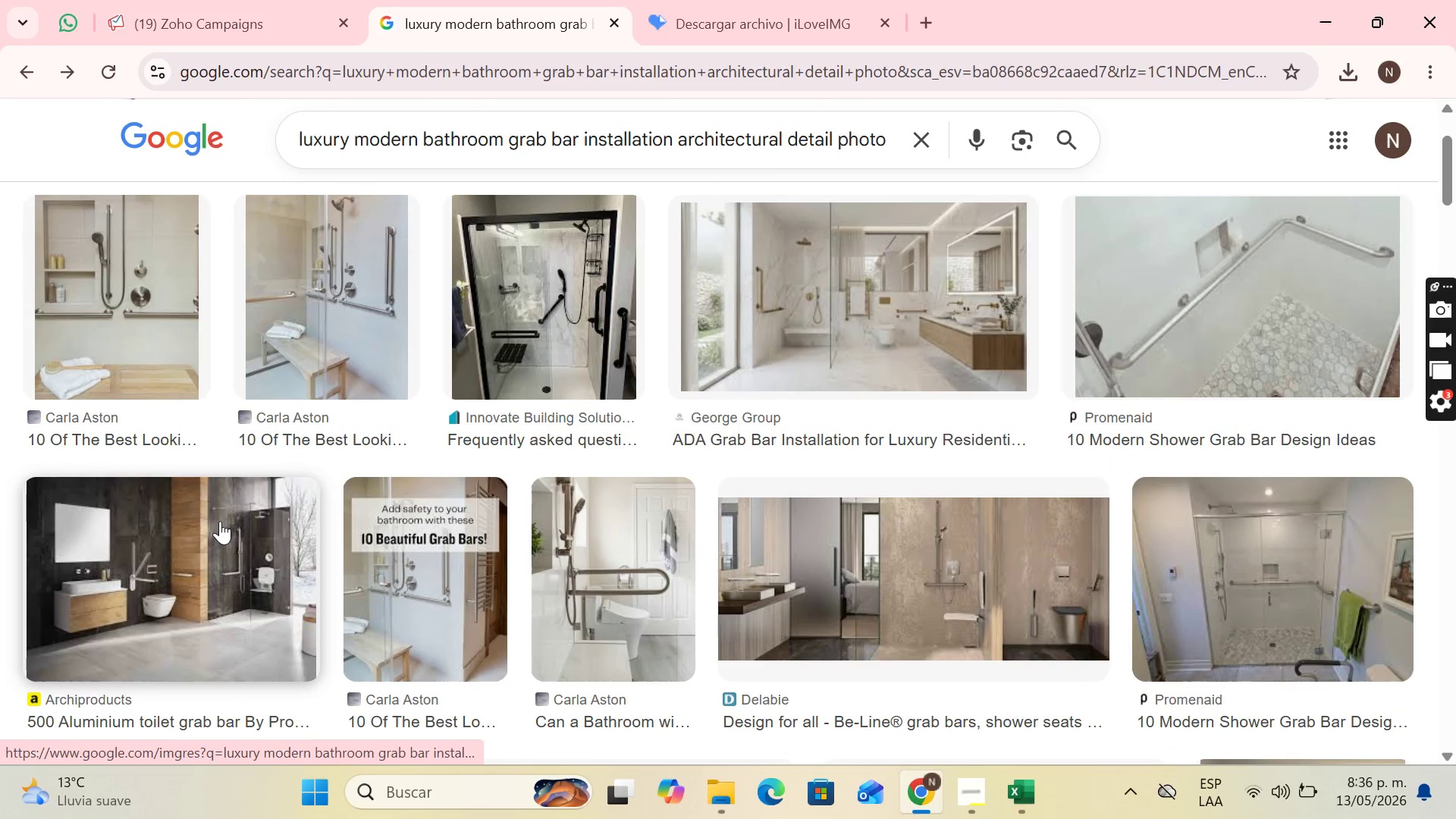 
wait(6.65)
 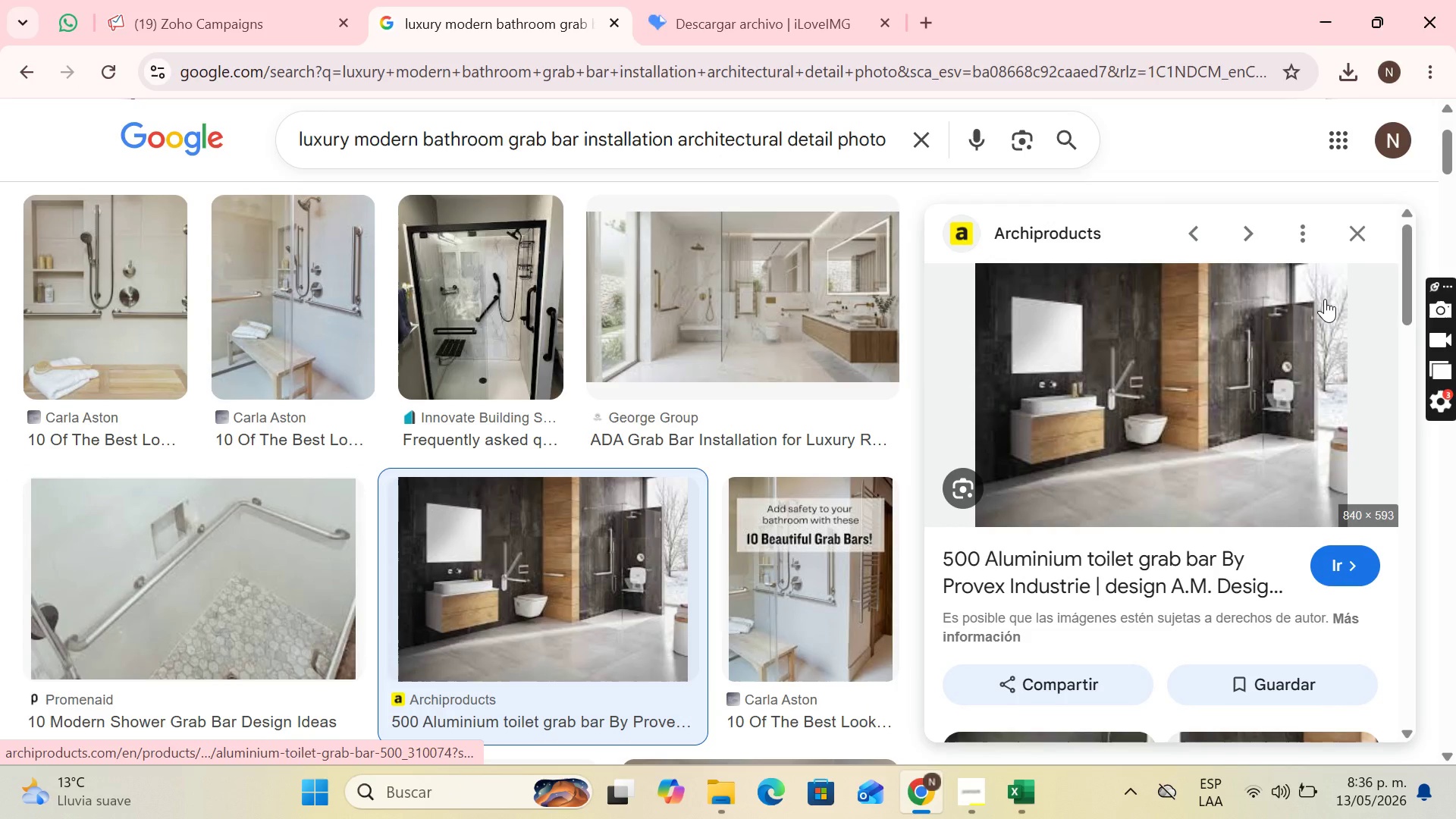 
left_click([1353, 235])
 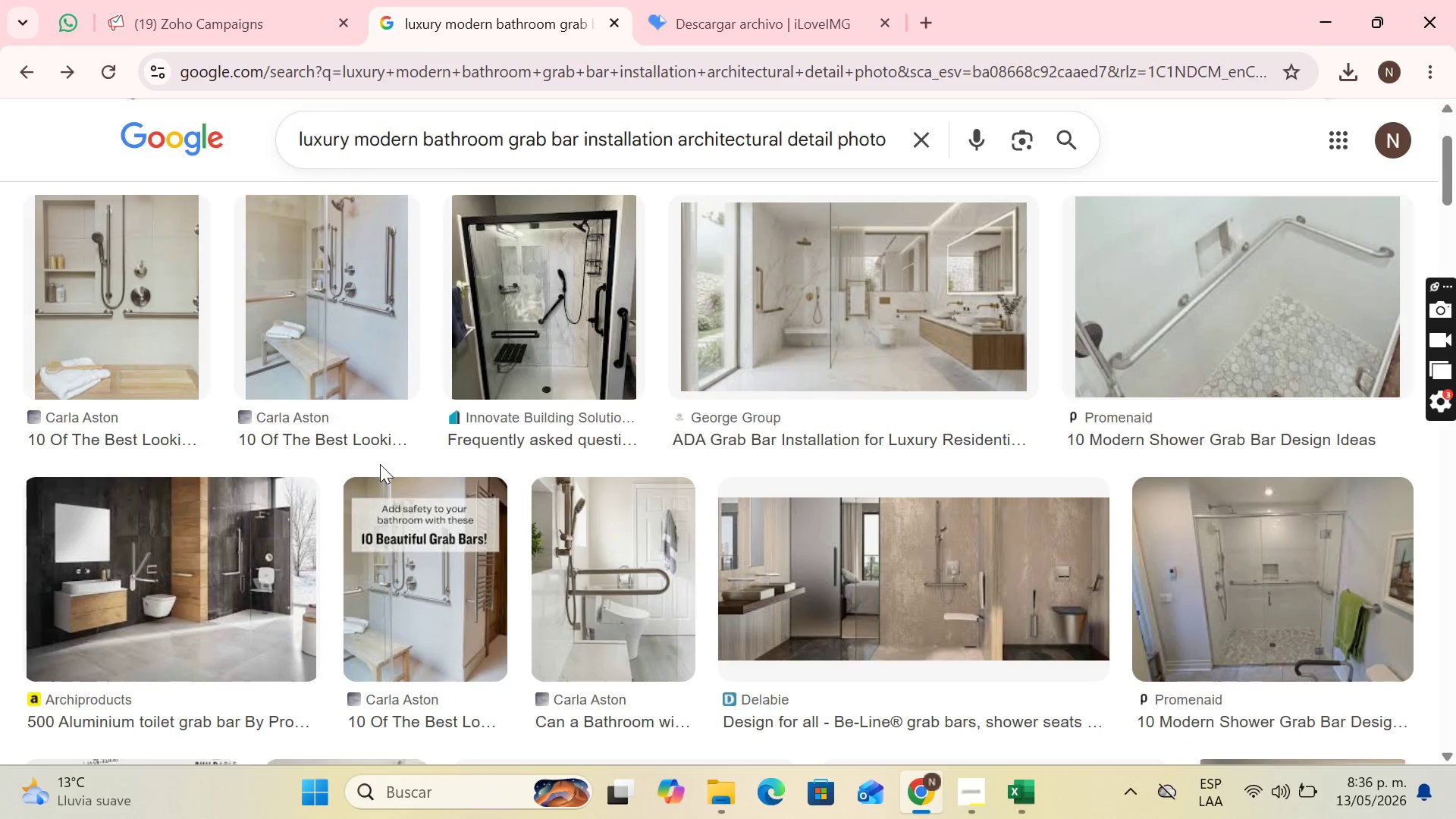 
scroll: coordinate [380, 465], scroll_direction: up, amount: 2.0
 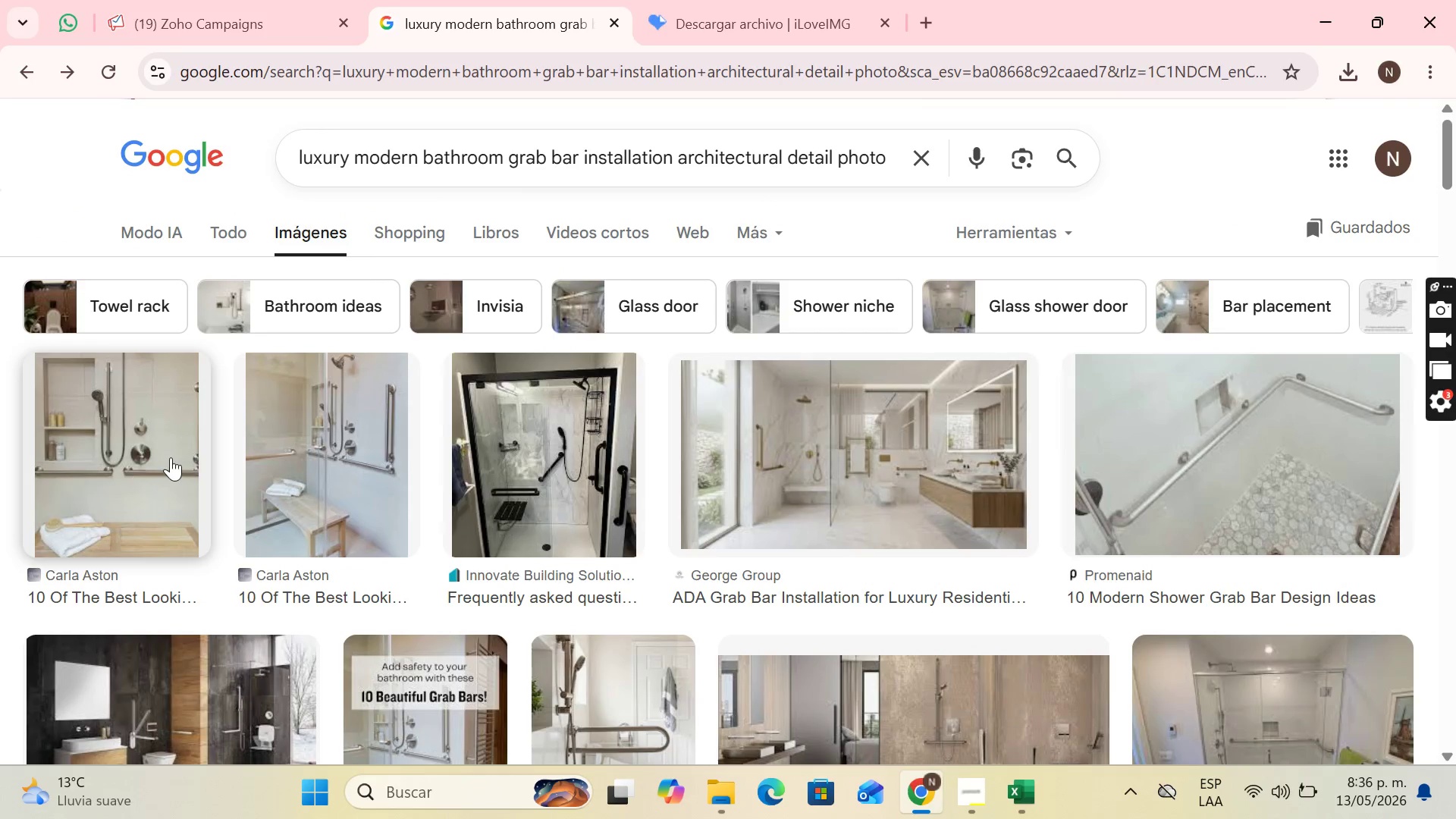 
left_click([171, 457])
 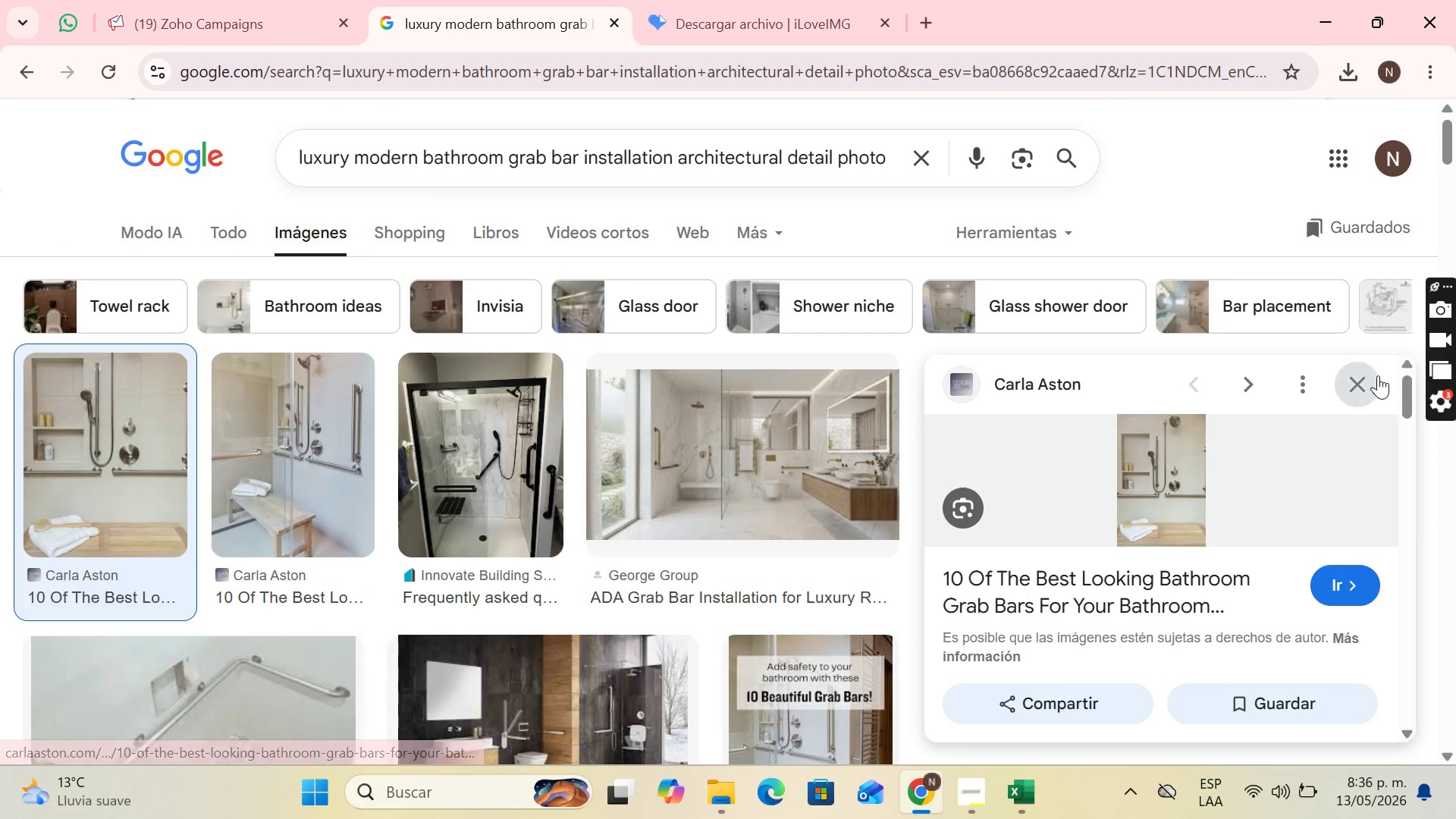 
left_click([1371, 387])
 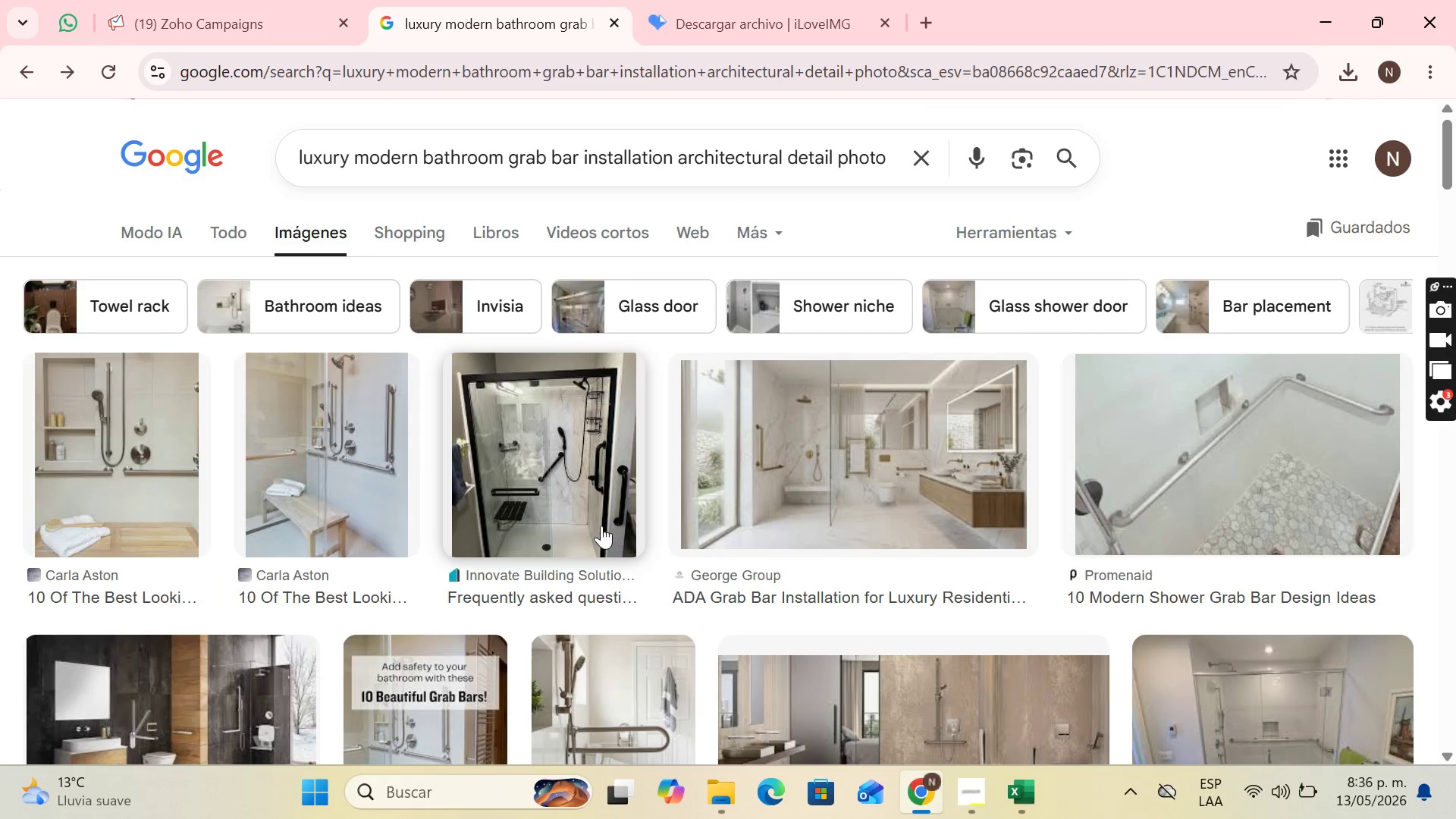 
left_click([596, 523])
 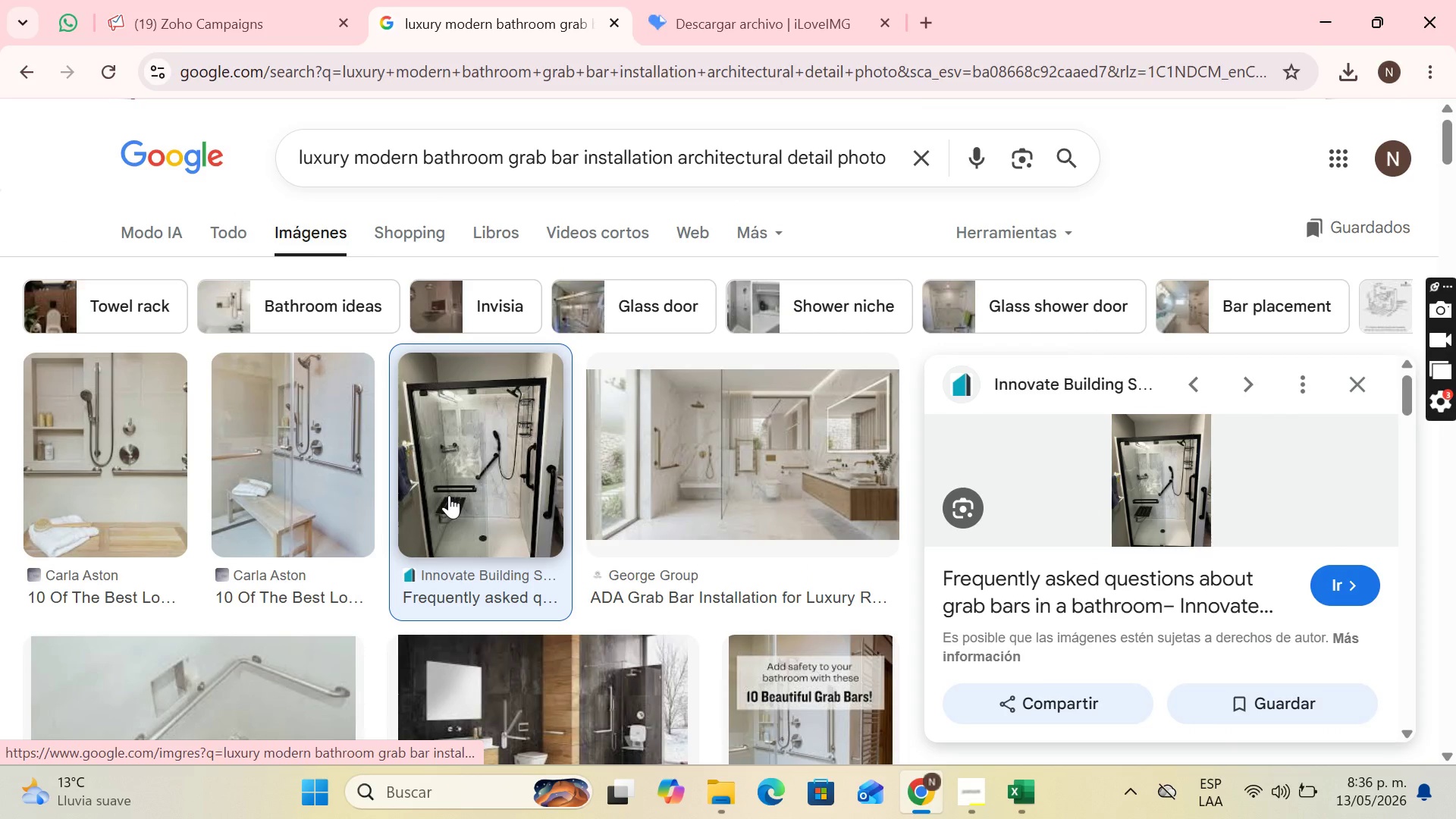 
wait(8.03)
 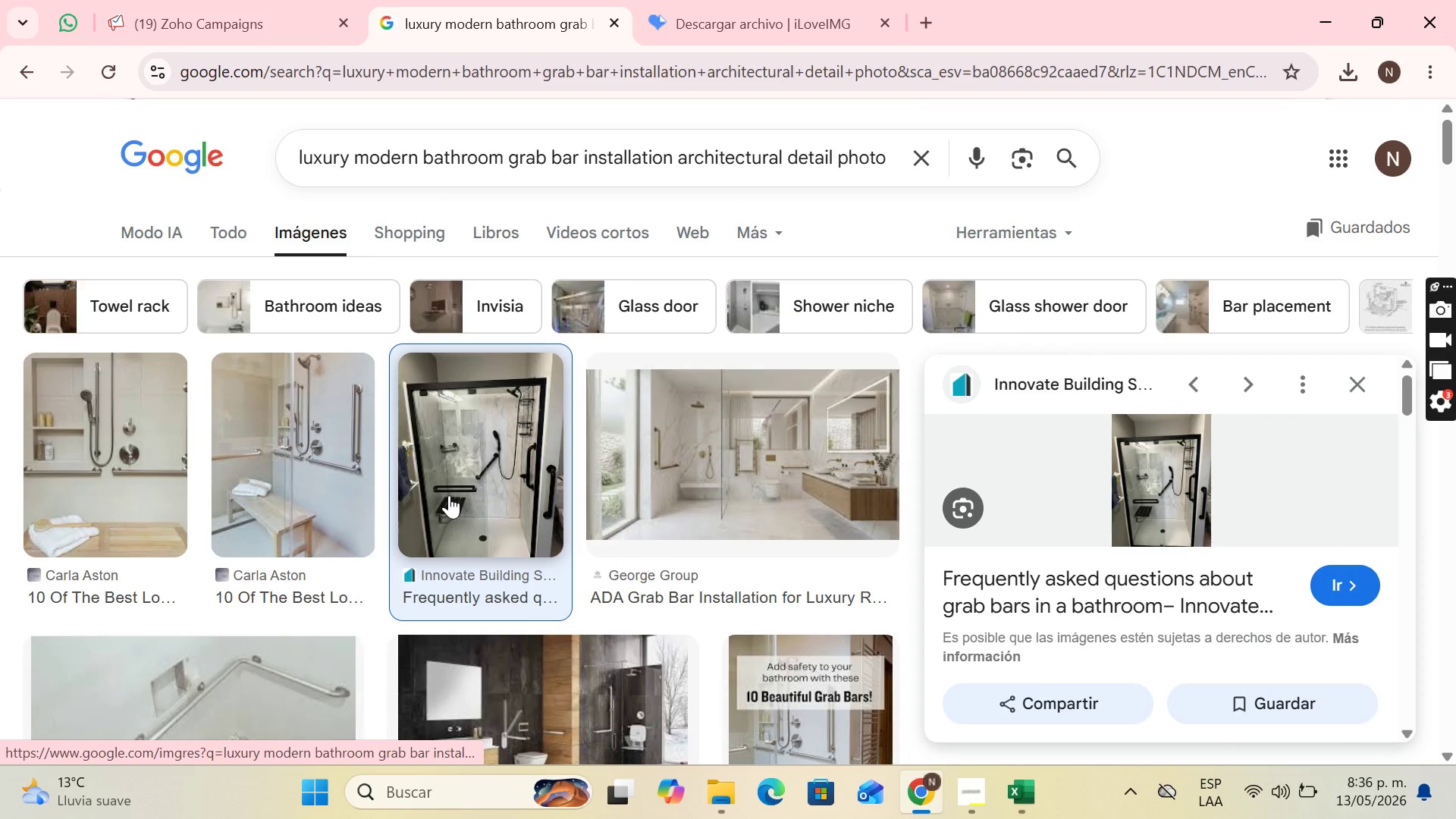 
left_click([1010, 586])
 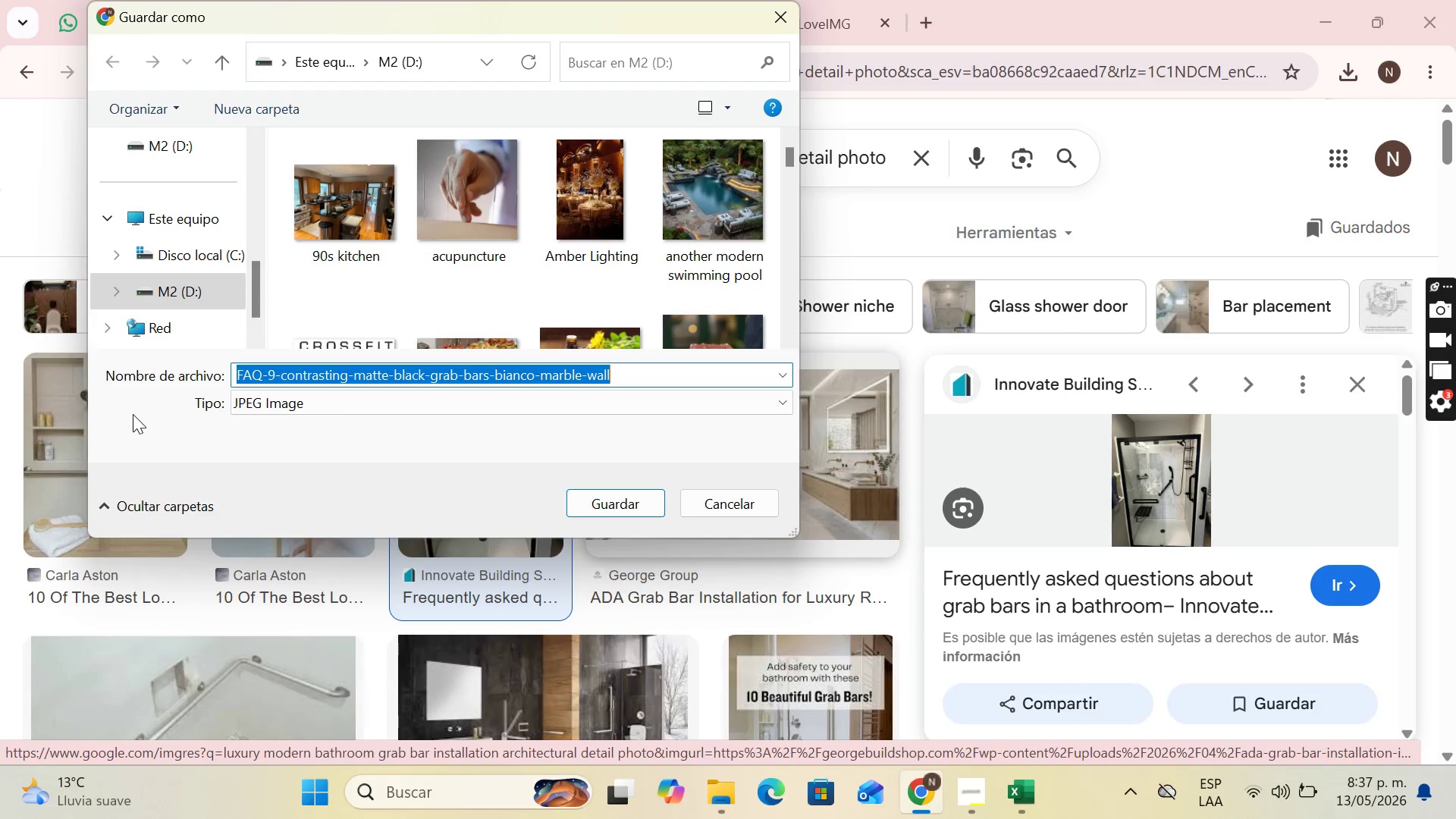 
type(bars bathroom)
 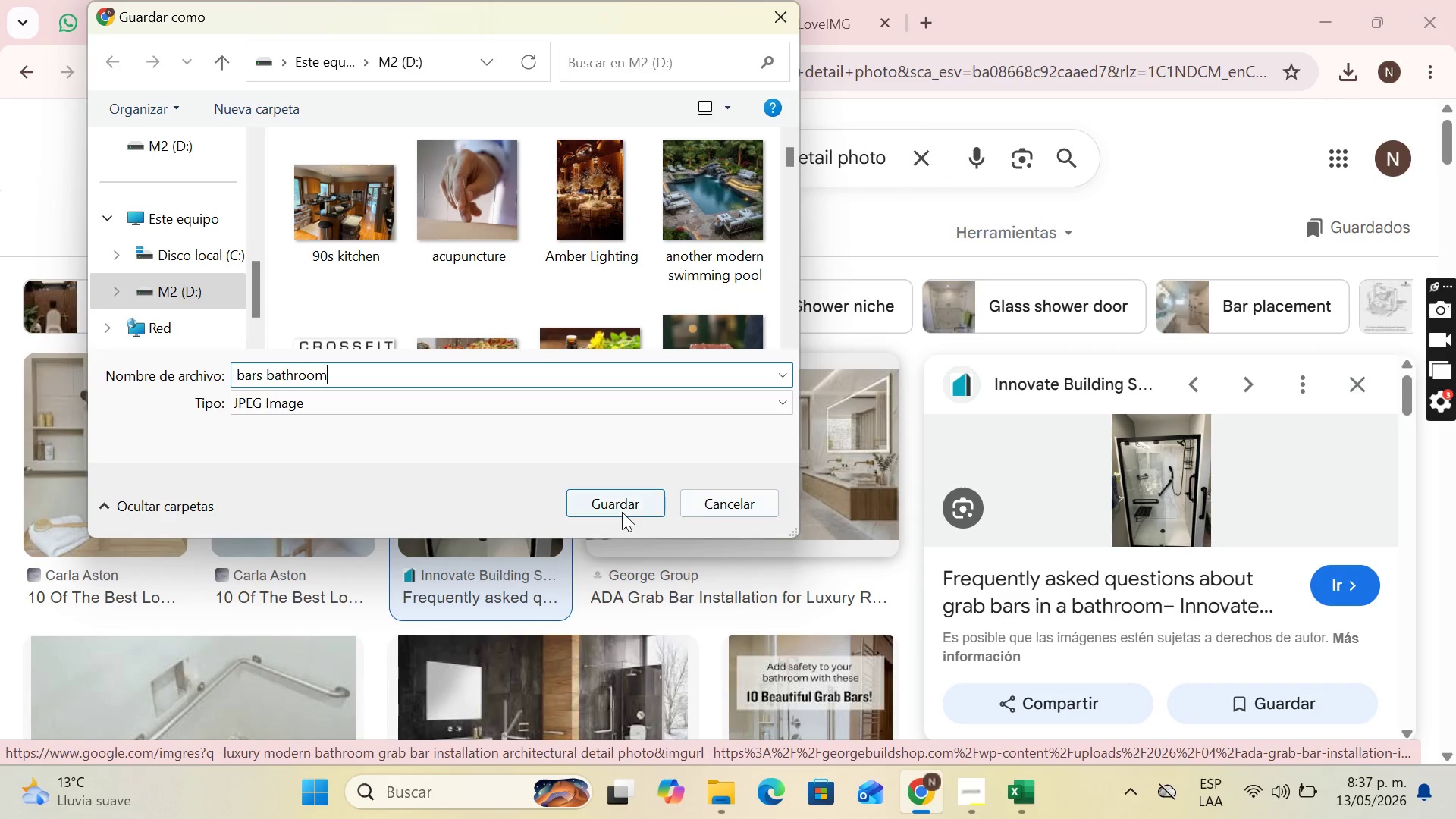 
left_click([621, 513])
 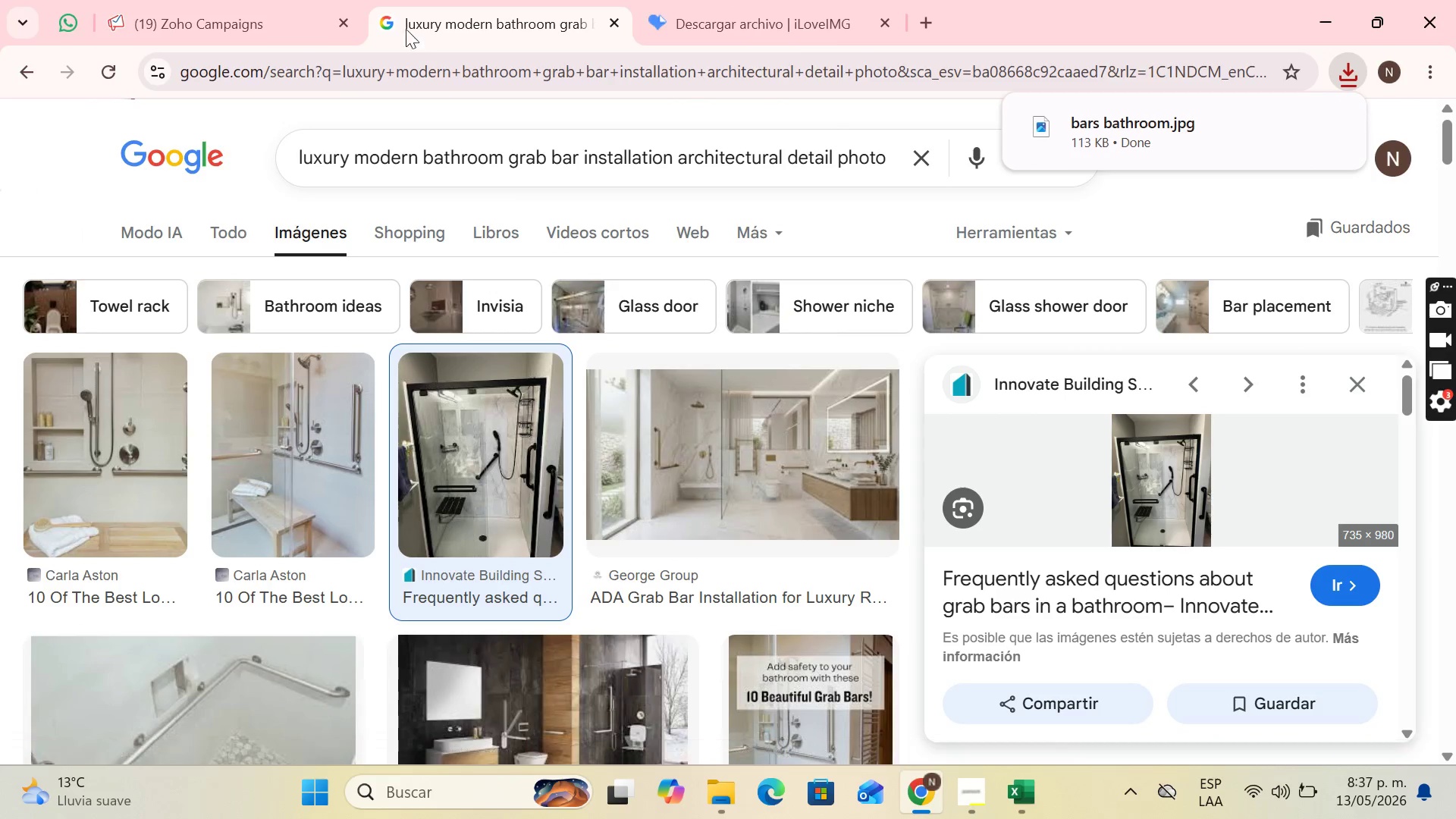 
left_click([237, 0])
 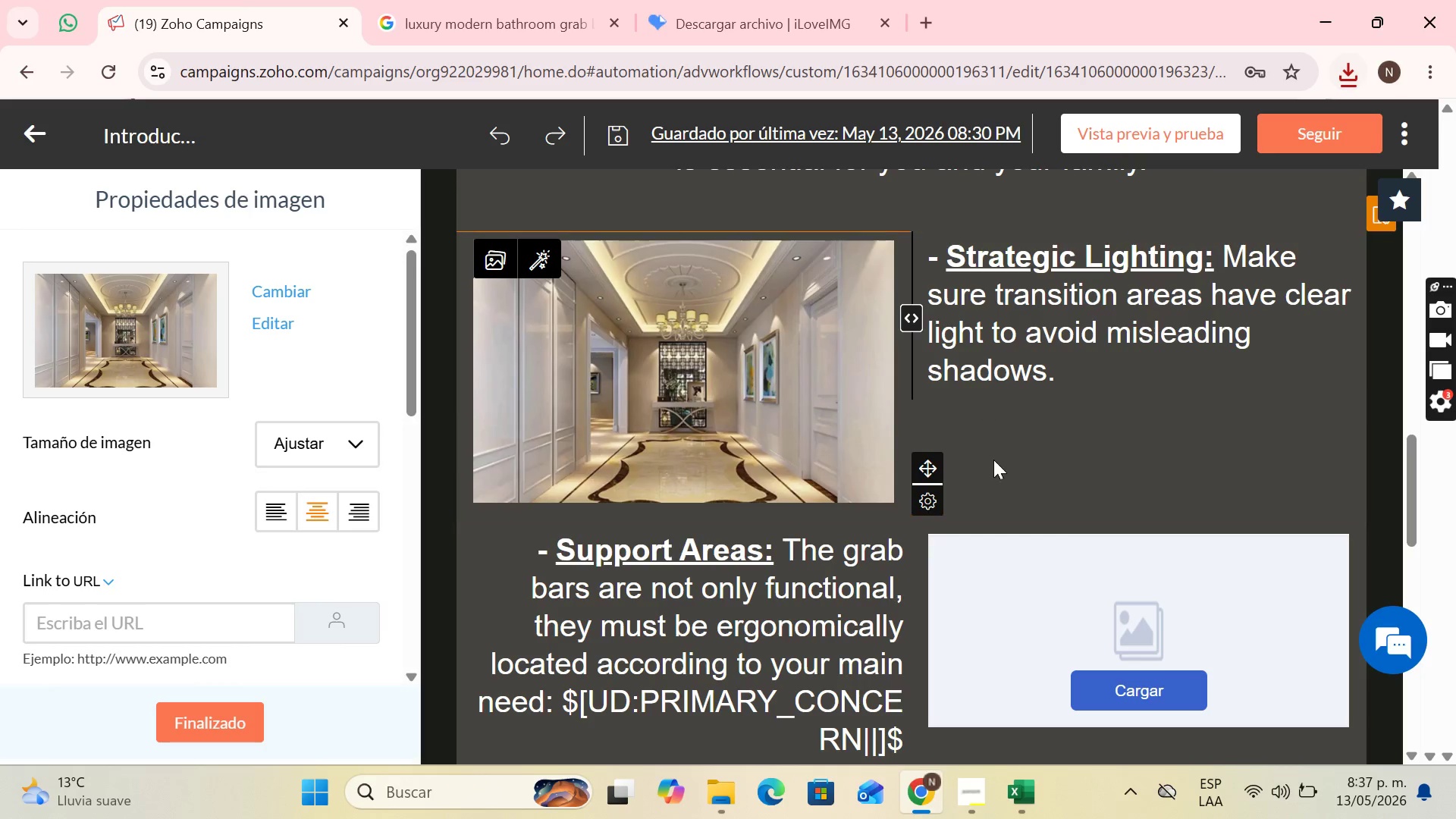 
scroll: coordinate [994, 460], scroll_direction: down, amount: 2.0
 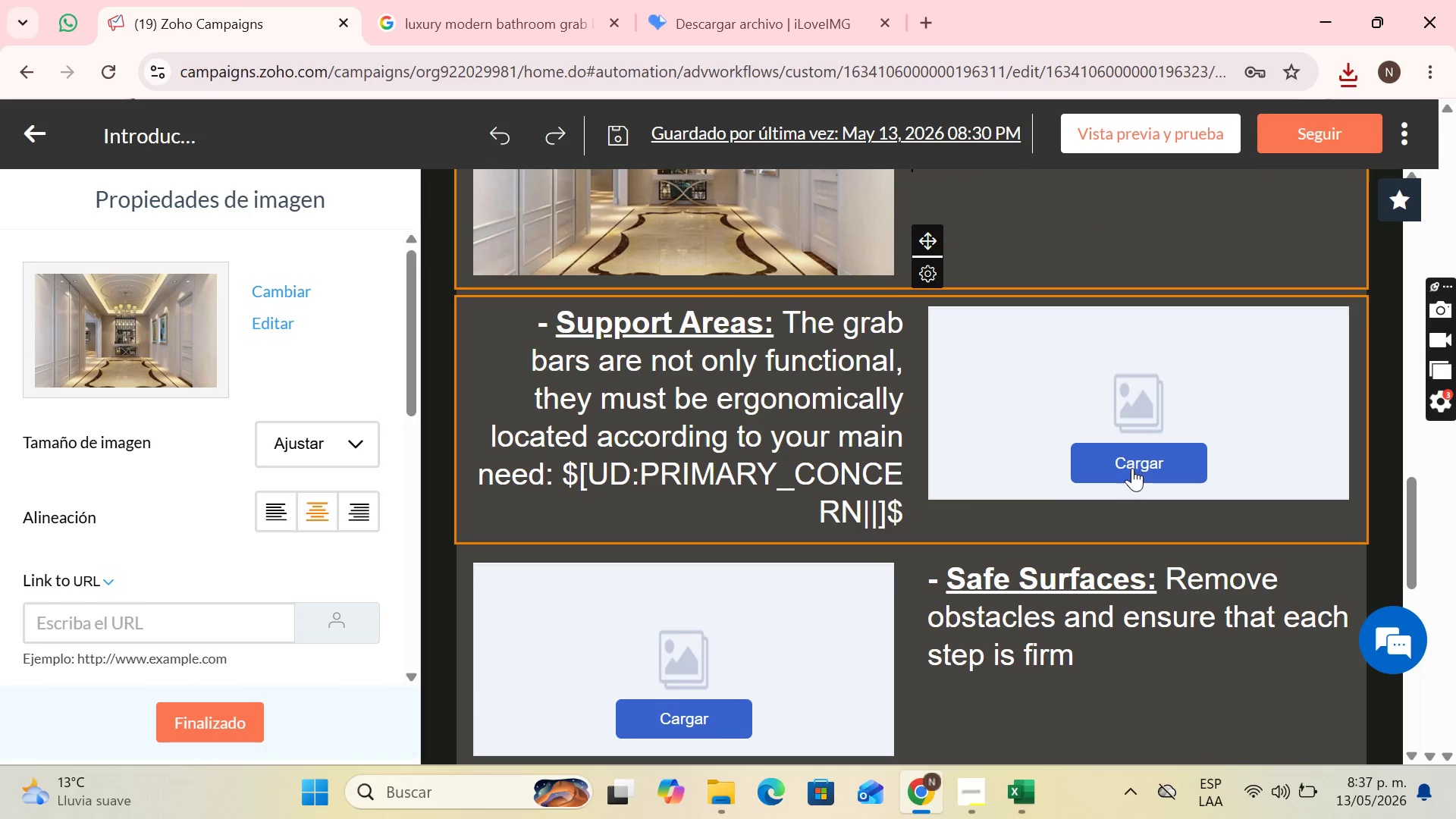 
left_click([1133, 469])
 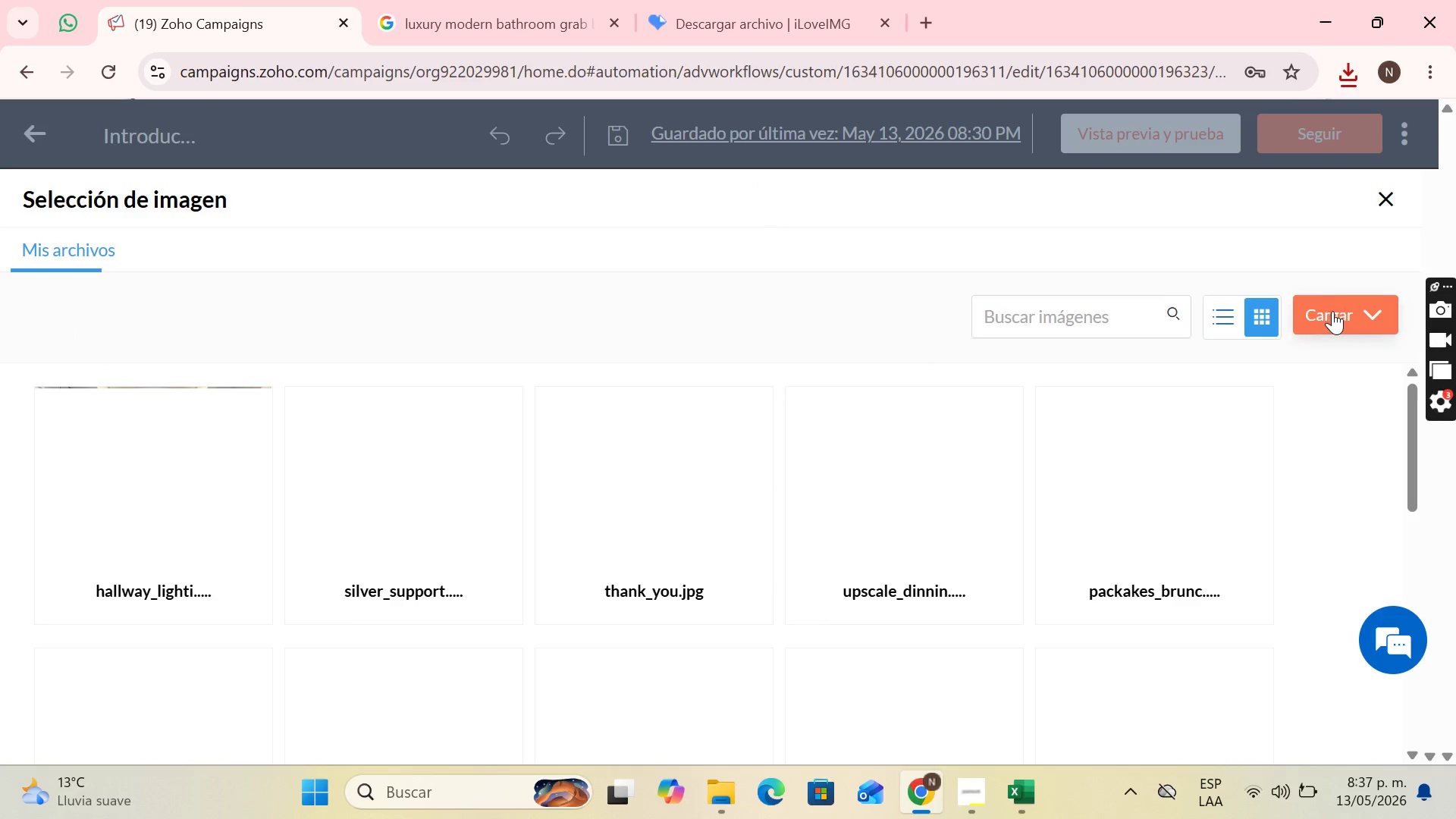 
left_click([1343, 315])
 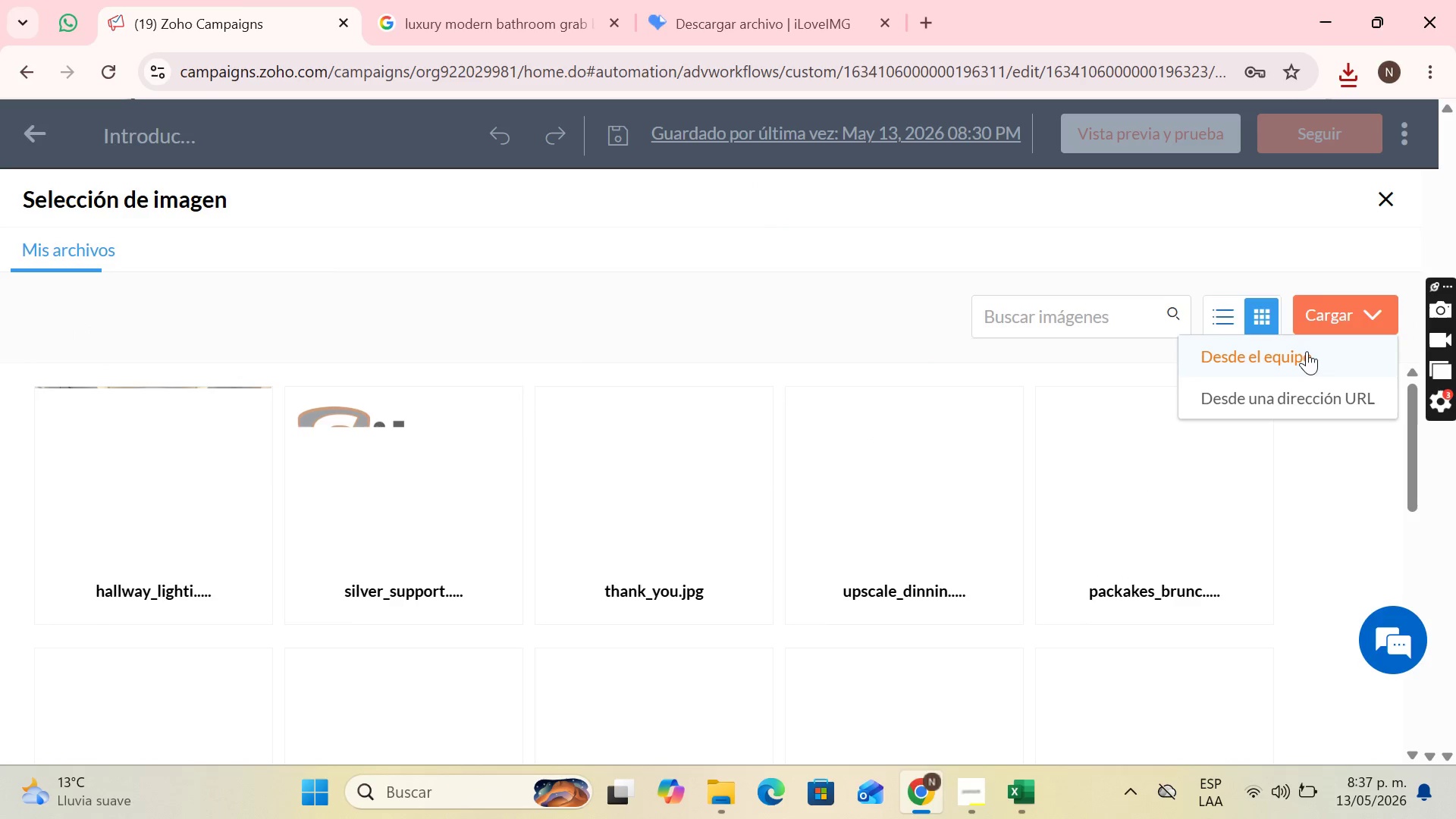 
left_click([1306, 352])
 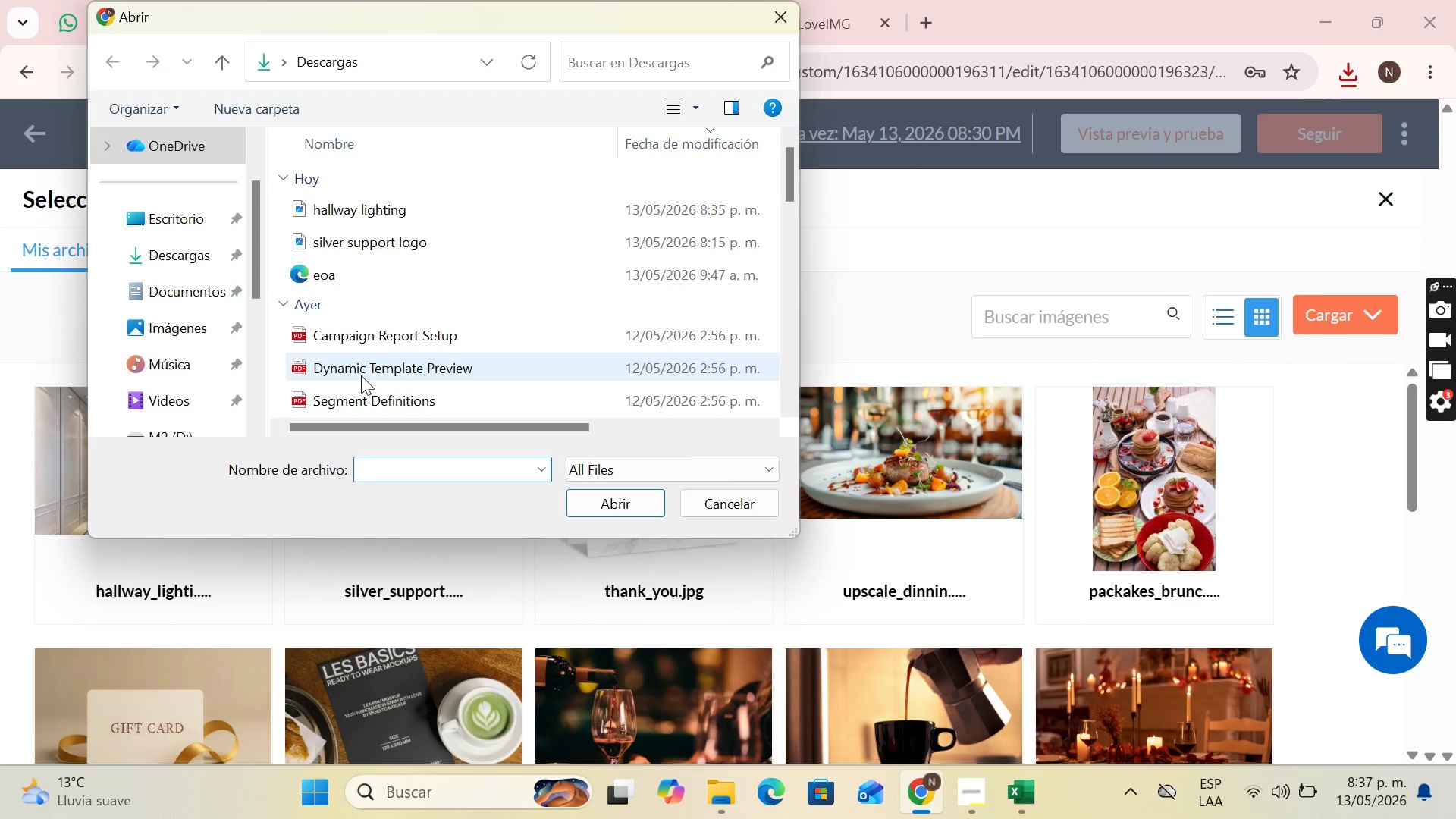 
scroll: coordinate [162, 293], scroll_direction: down, amount: 5.0
 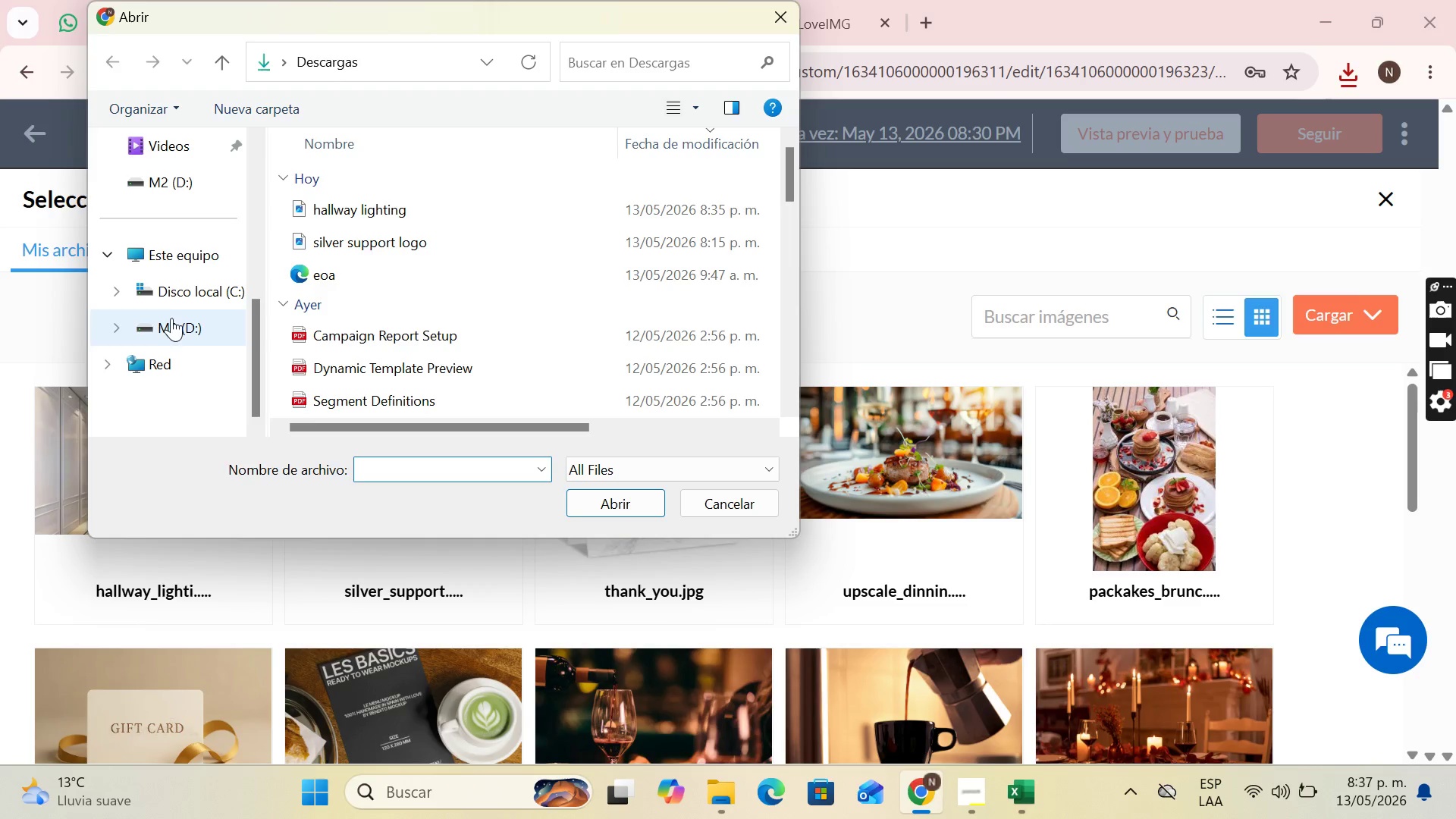 
left_click([172, 320])
 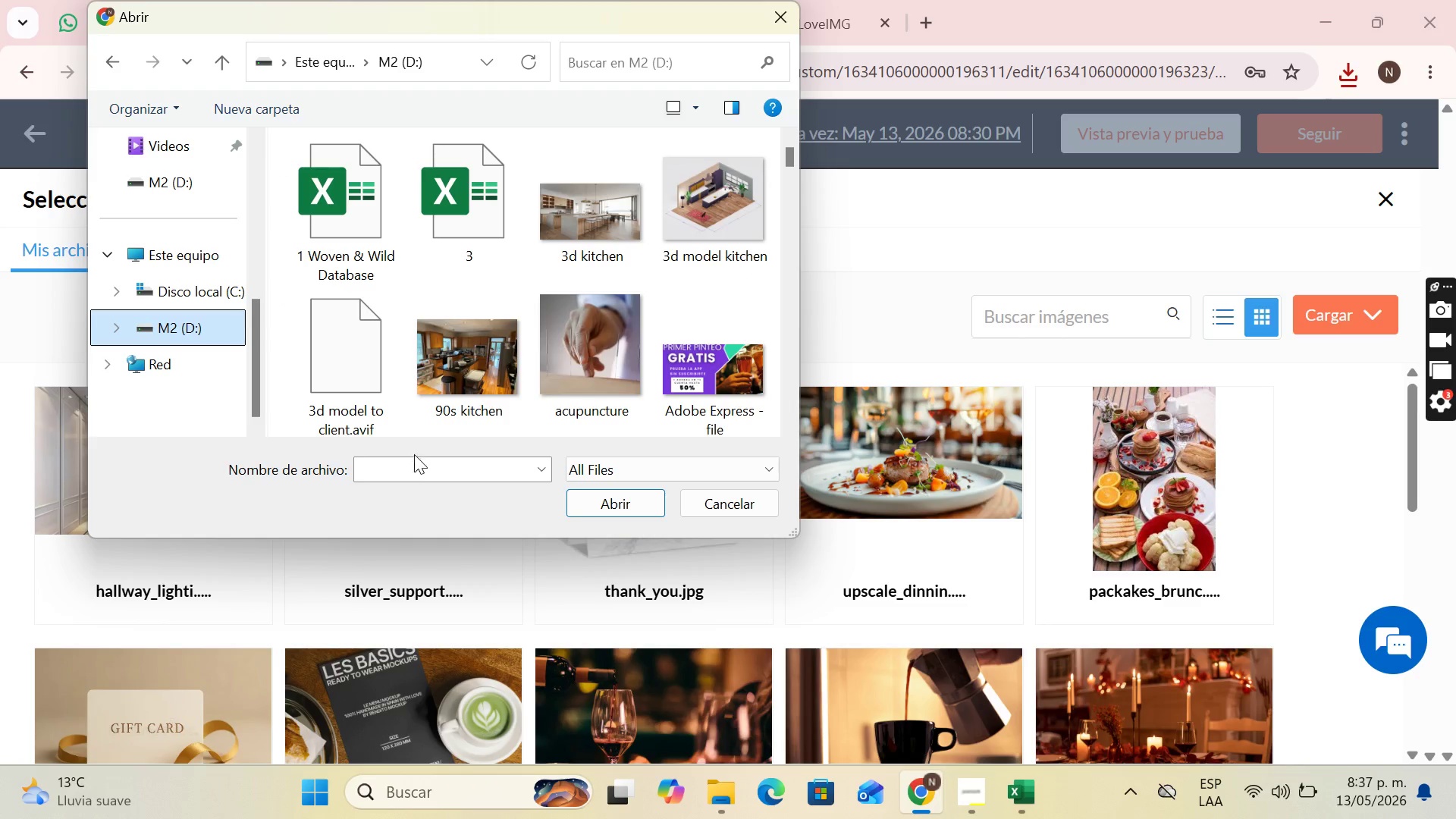 
left_click([410, 463])
 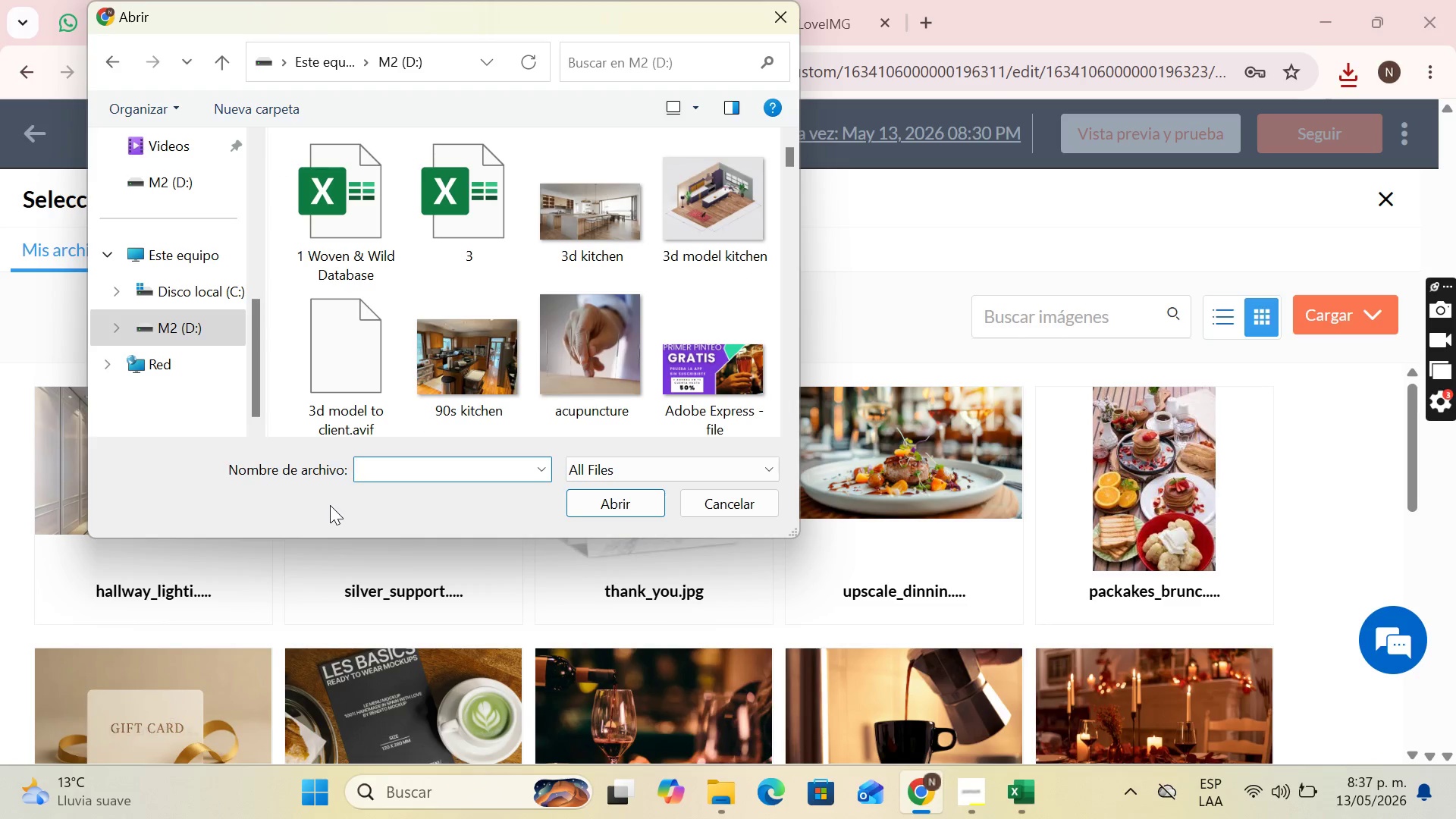 
type(bars)
 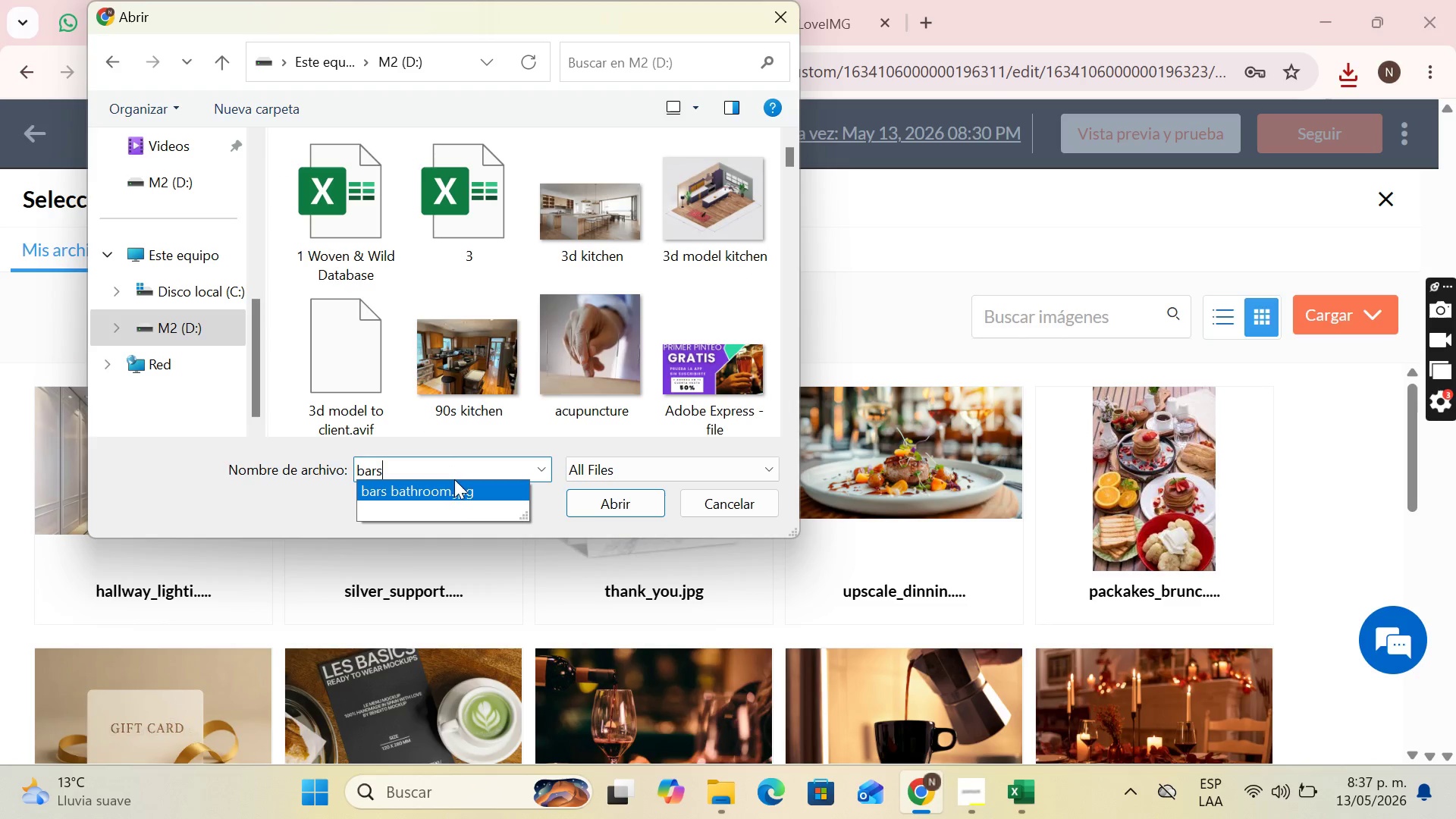 
double_click([454, 485])
 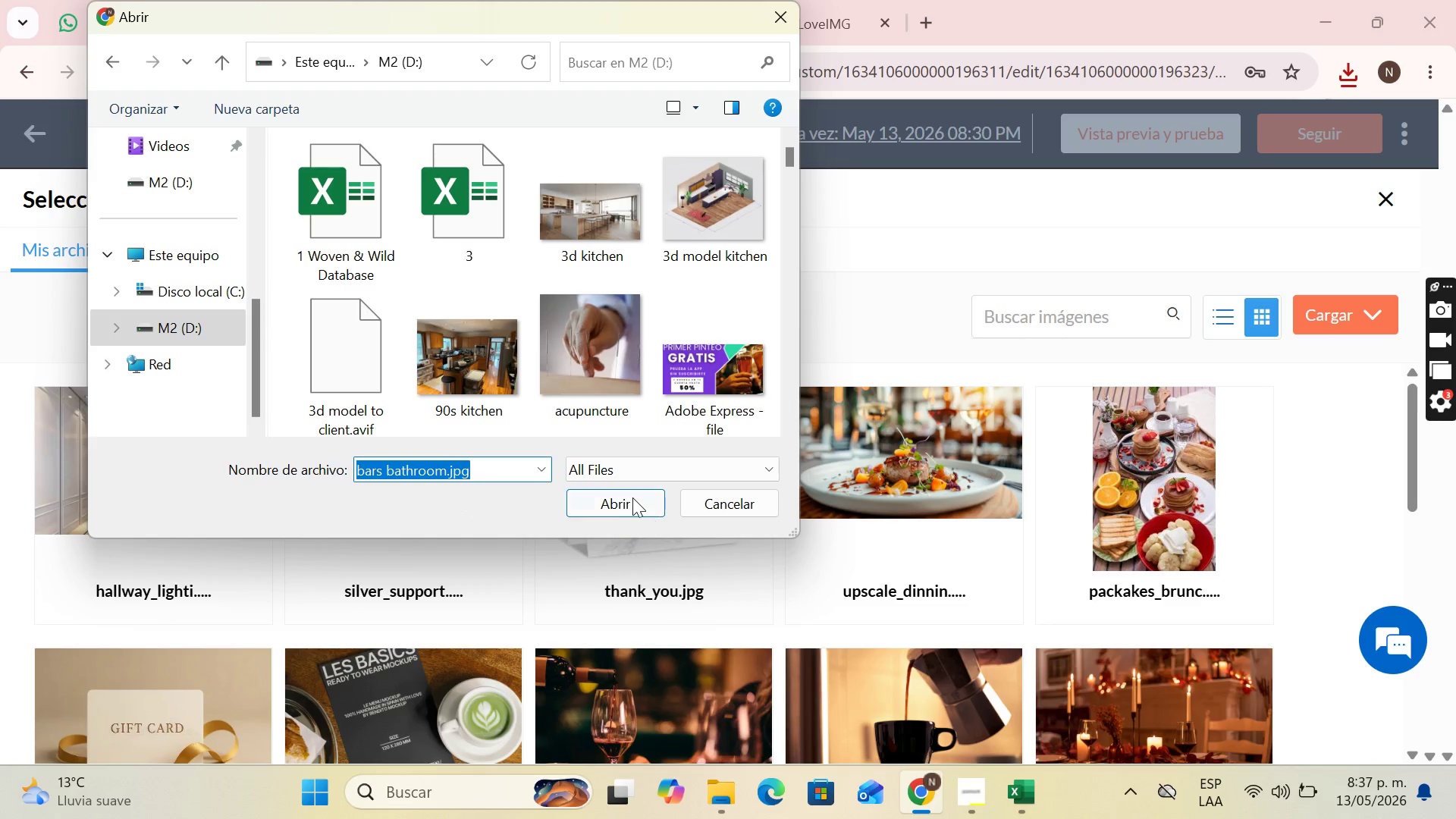 
left_click([632, 497])
 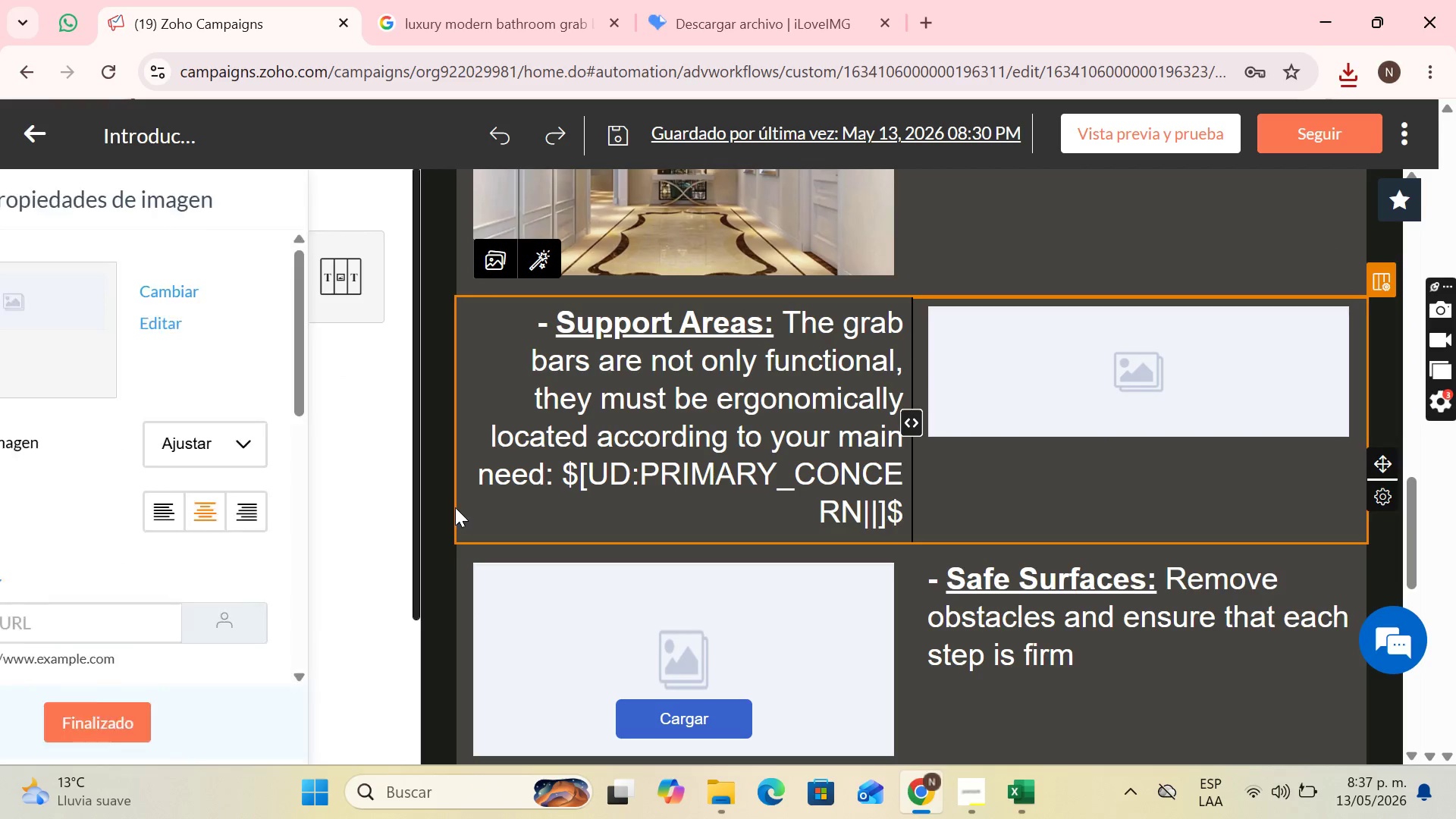 
wait(5.31)
 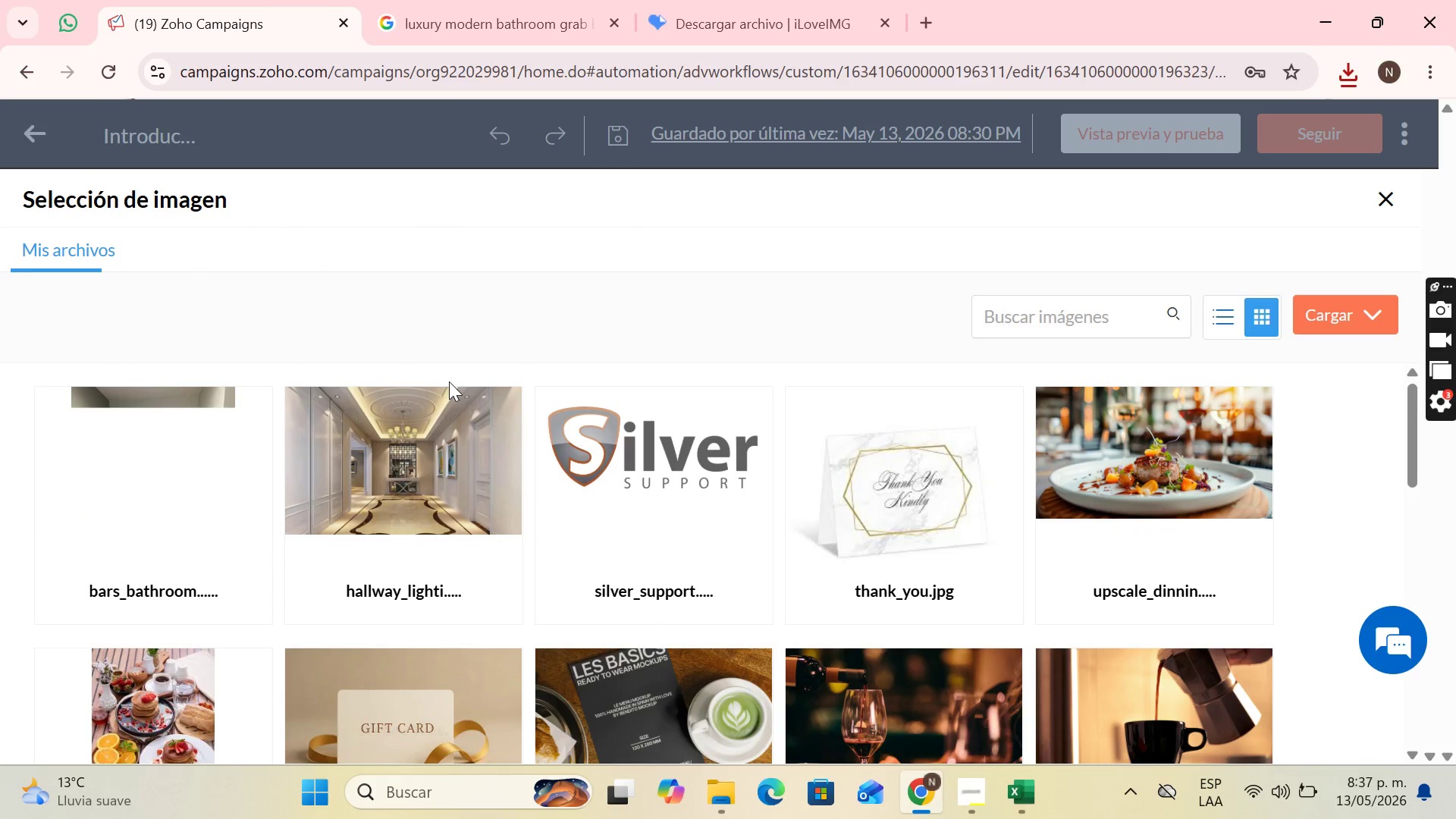 
scroll: coordinate [1238, 390], scroll_direction: down, amount: 2.0
 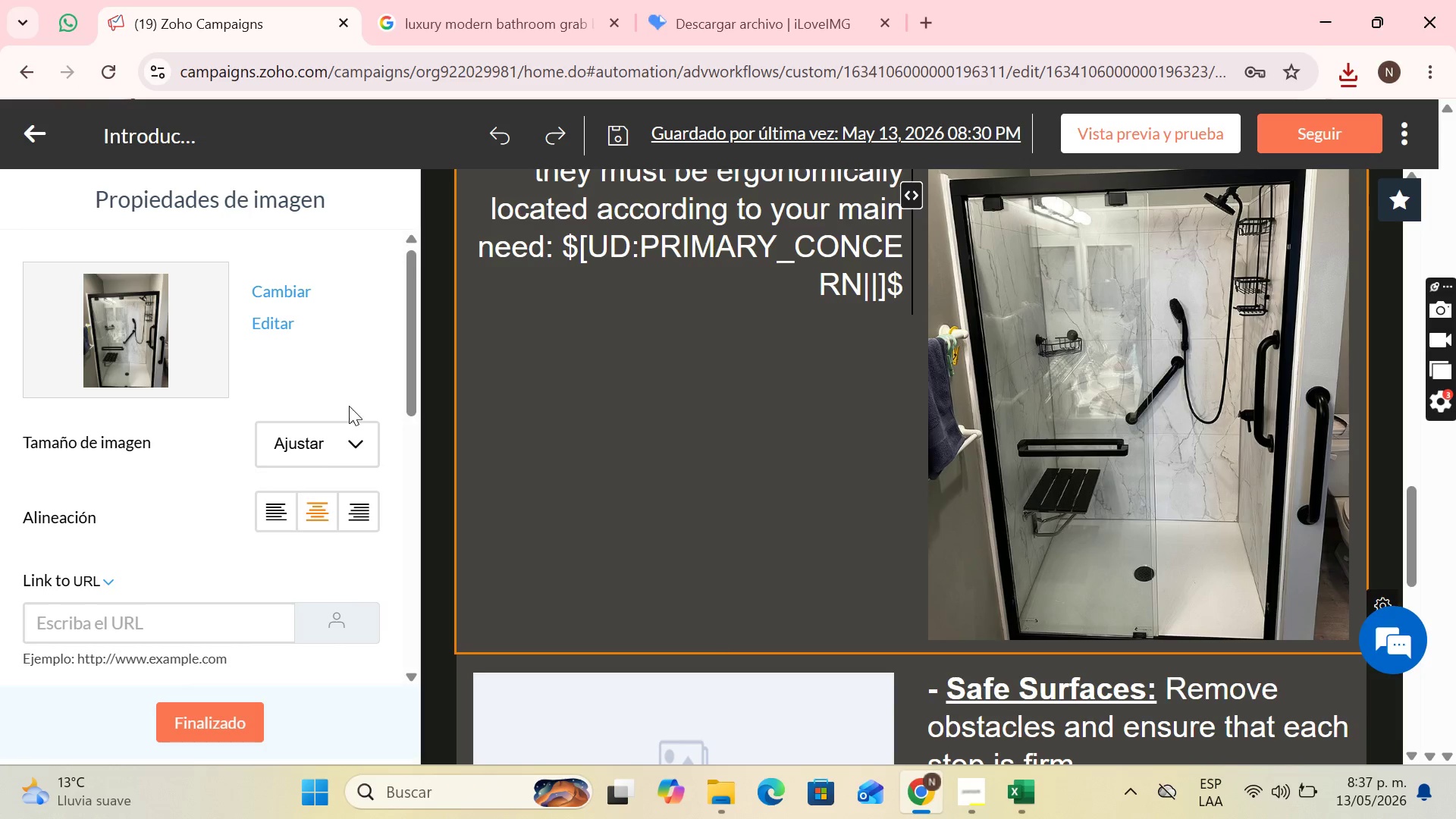 
left_click([326, 438])
 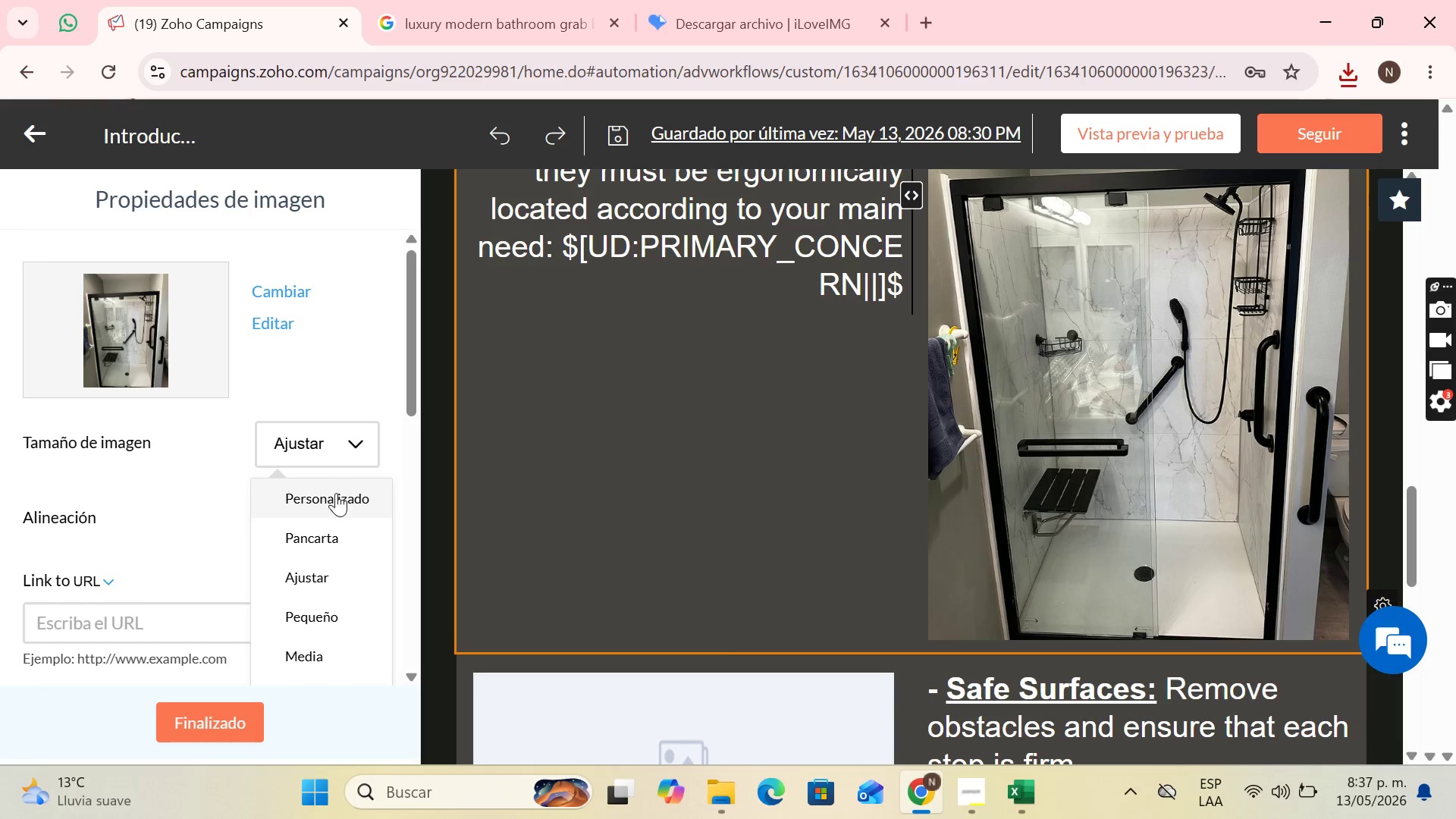 
left_click([336, 493])
 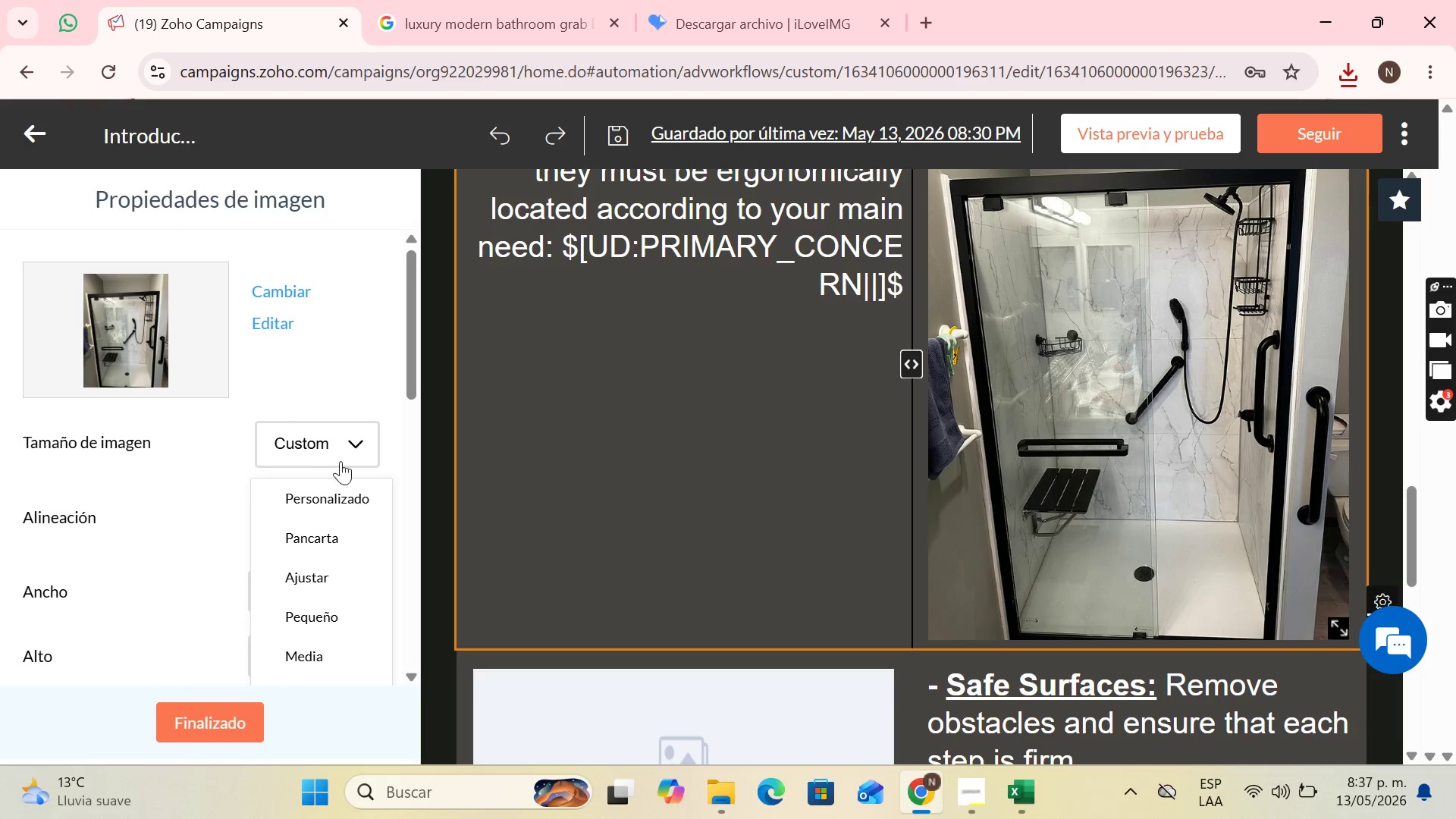 
left_click([336, 488])
 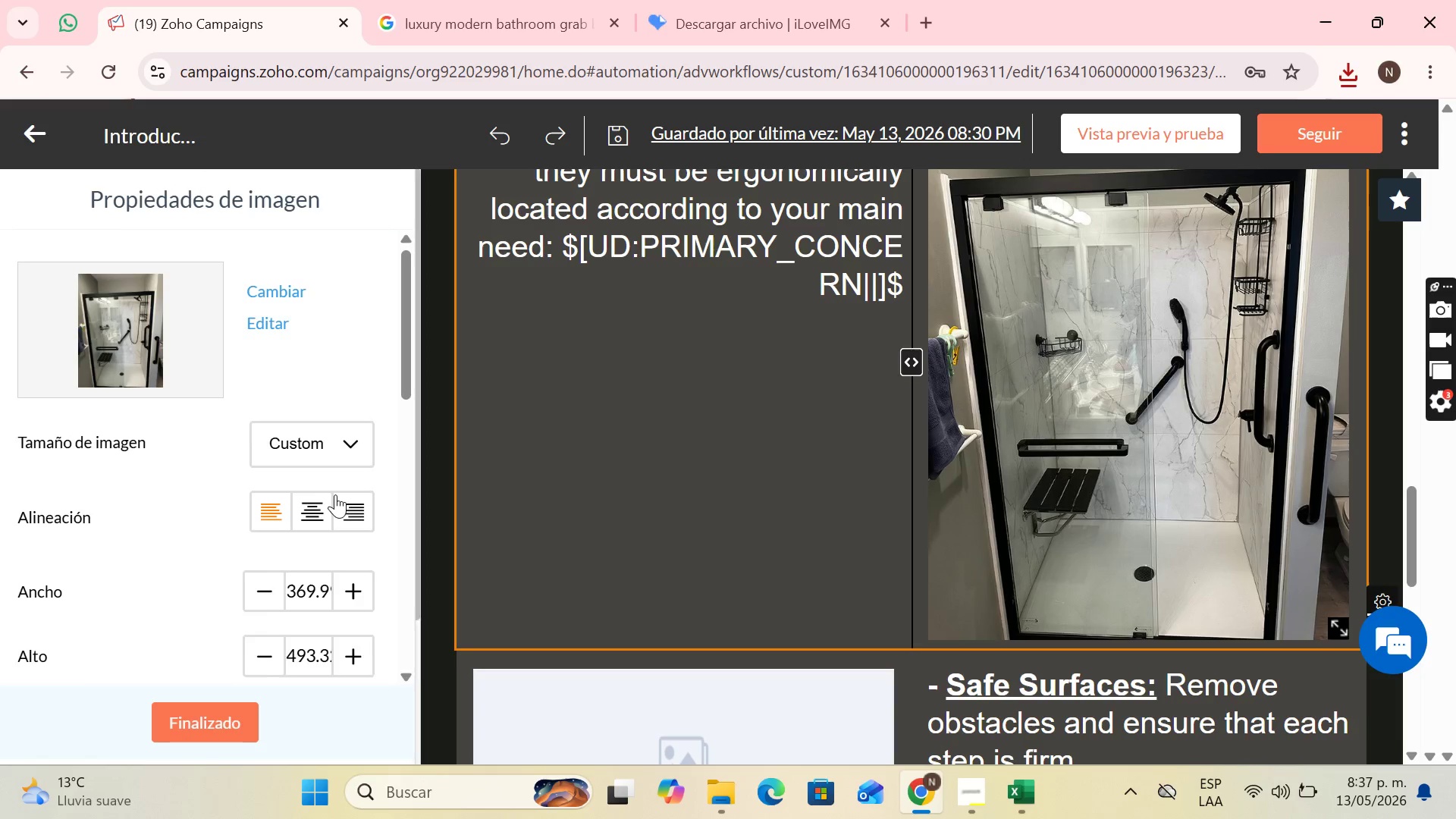 
left_click([325, 513])
 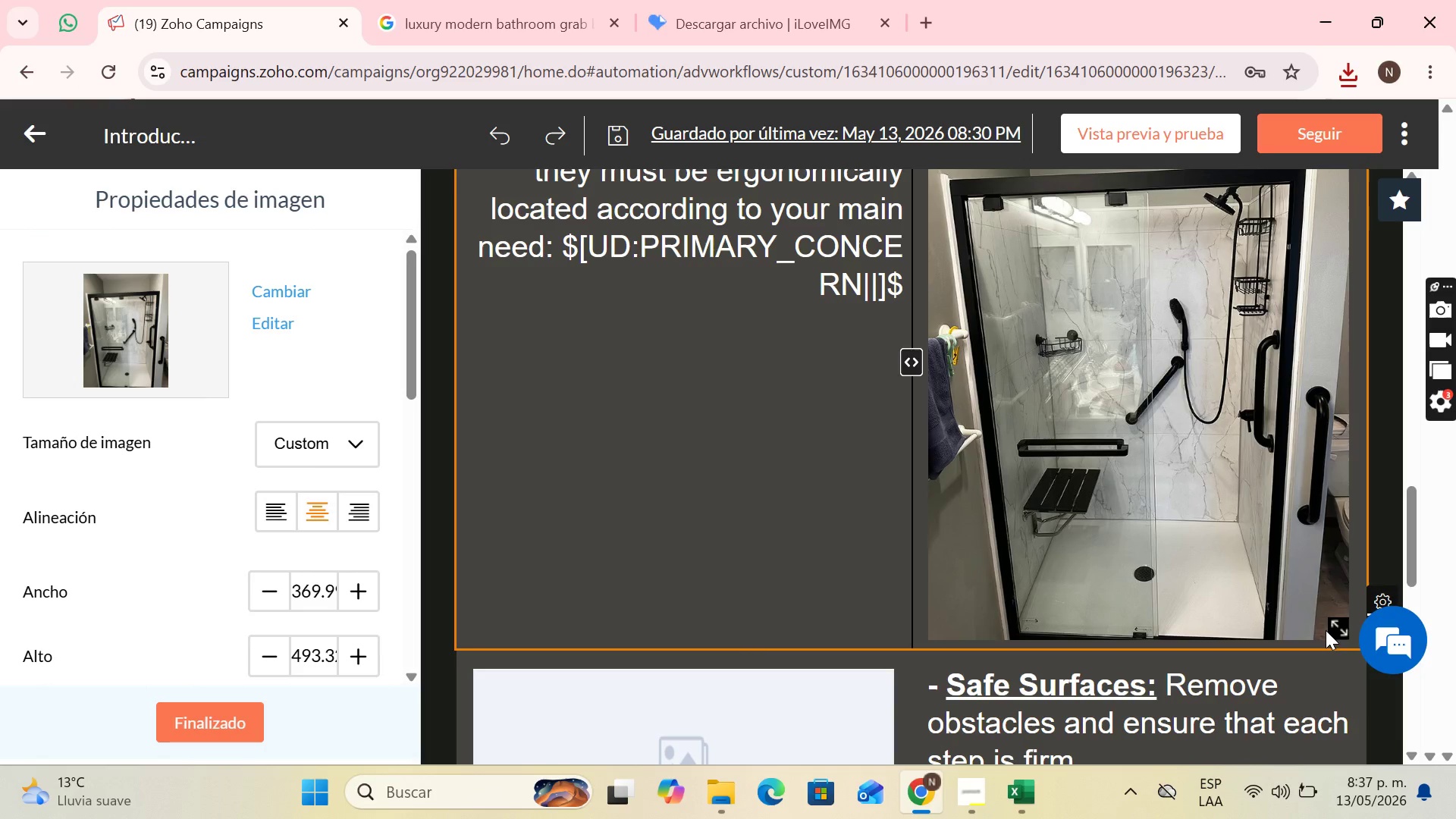 
left_click_drag(start_coordinate=[1330, 628], to_coordinate=[1181, 366])
 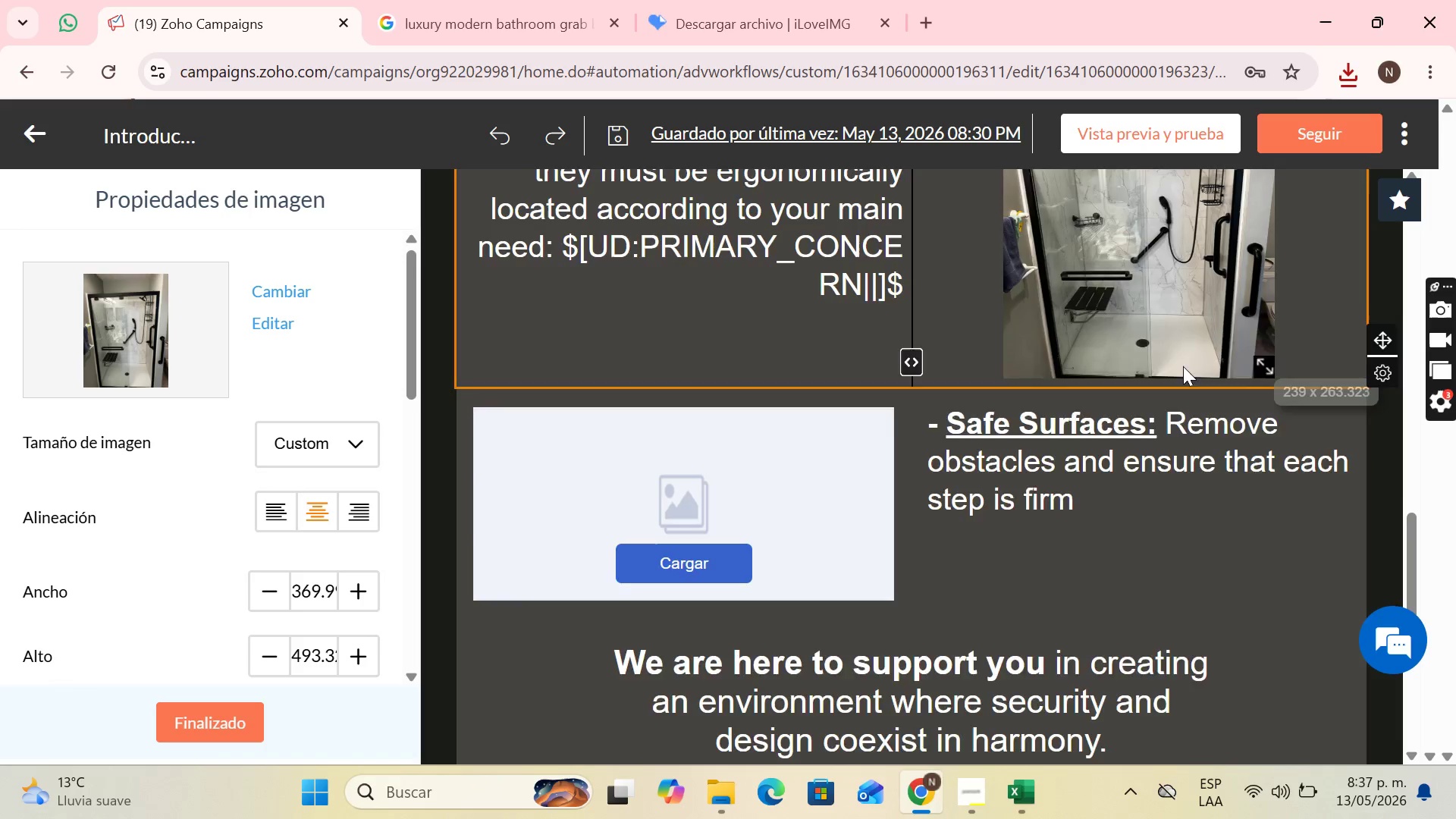 
scroll: coordinate [1183, 366], scroll_direction: up, amount: 4.0
 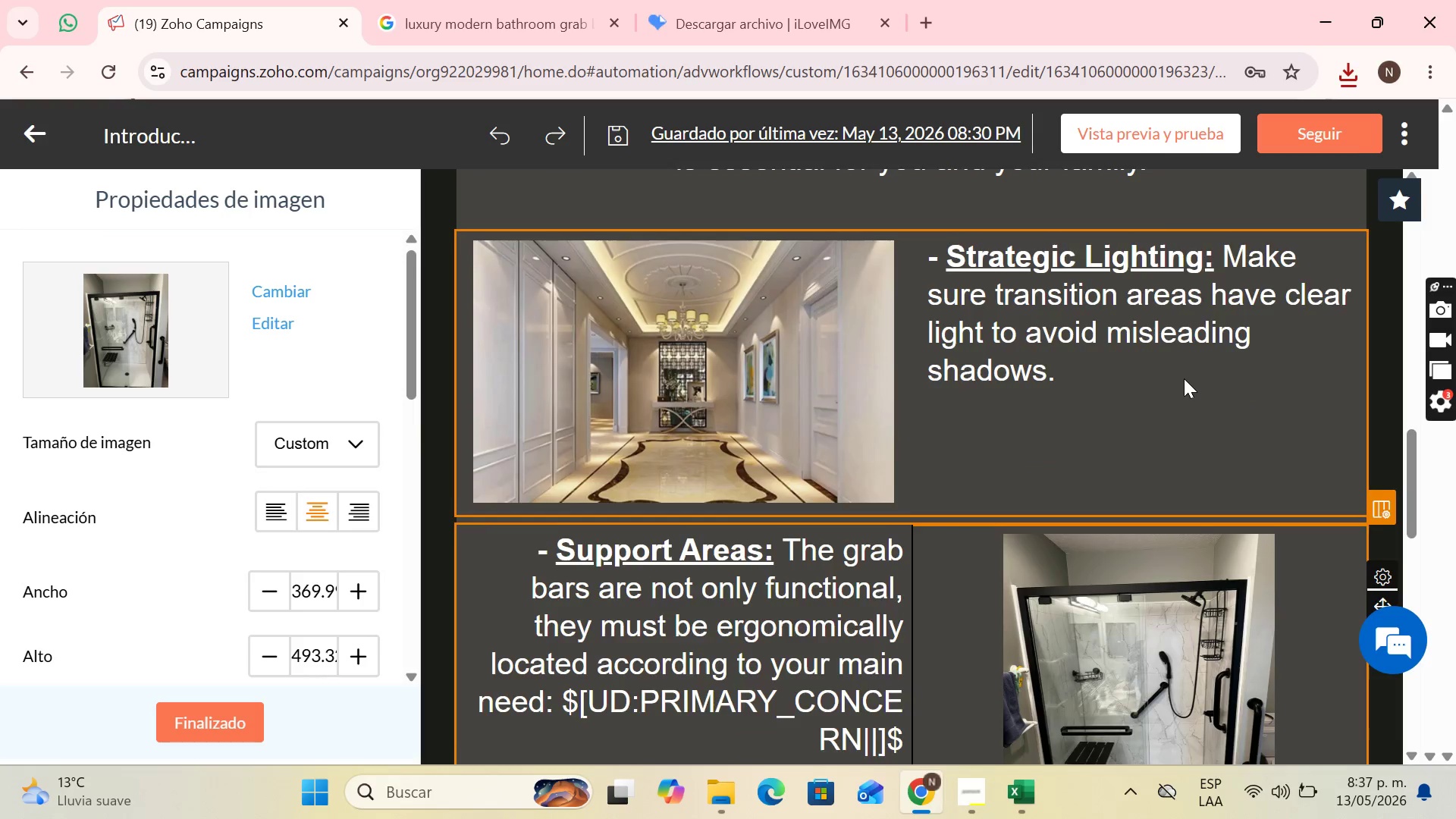 
scroll: coordinate [1184, 378], scroll_direction: down, amount: 2.0
 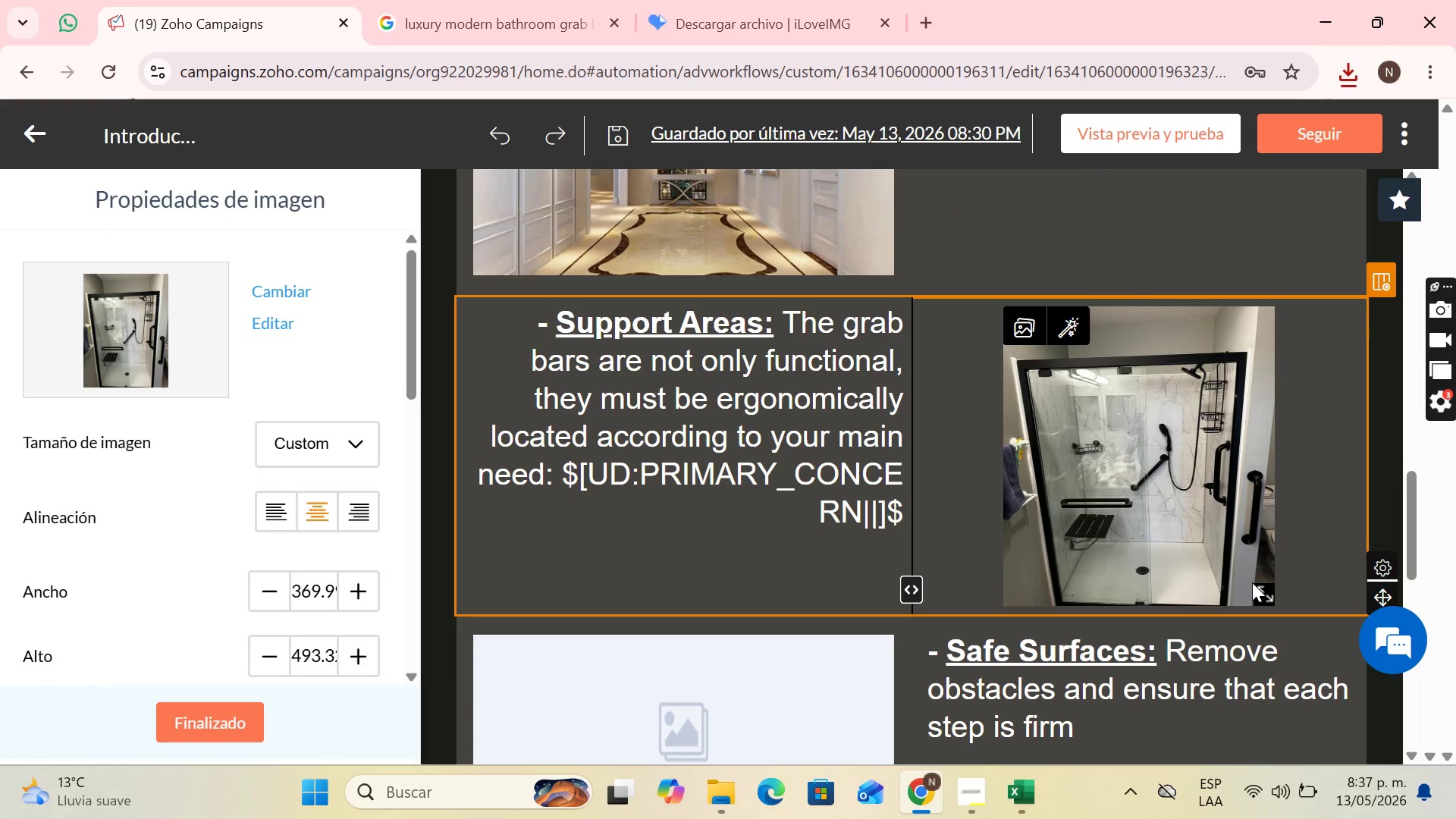 
left_click_drag(start_coordinate=[1259, 589], to_coordinate=[1212, 570])
 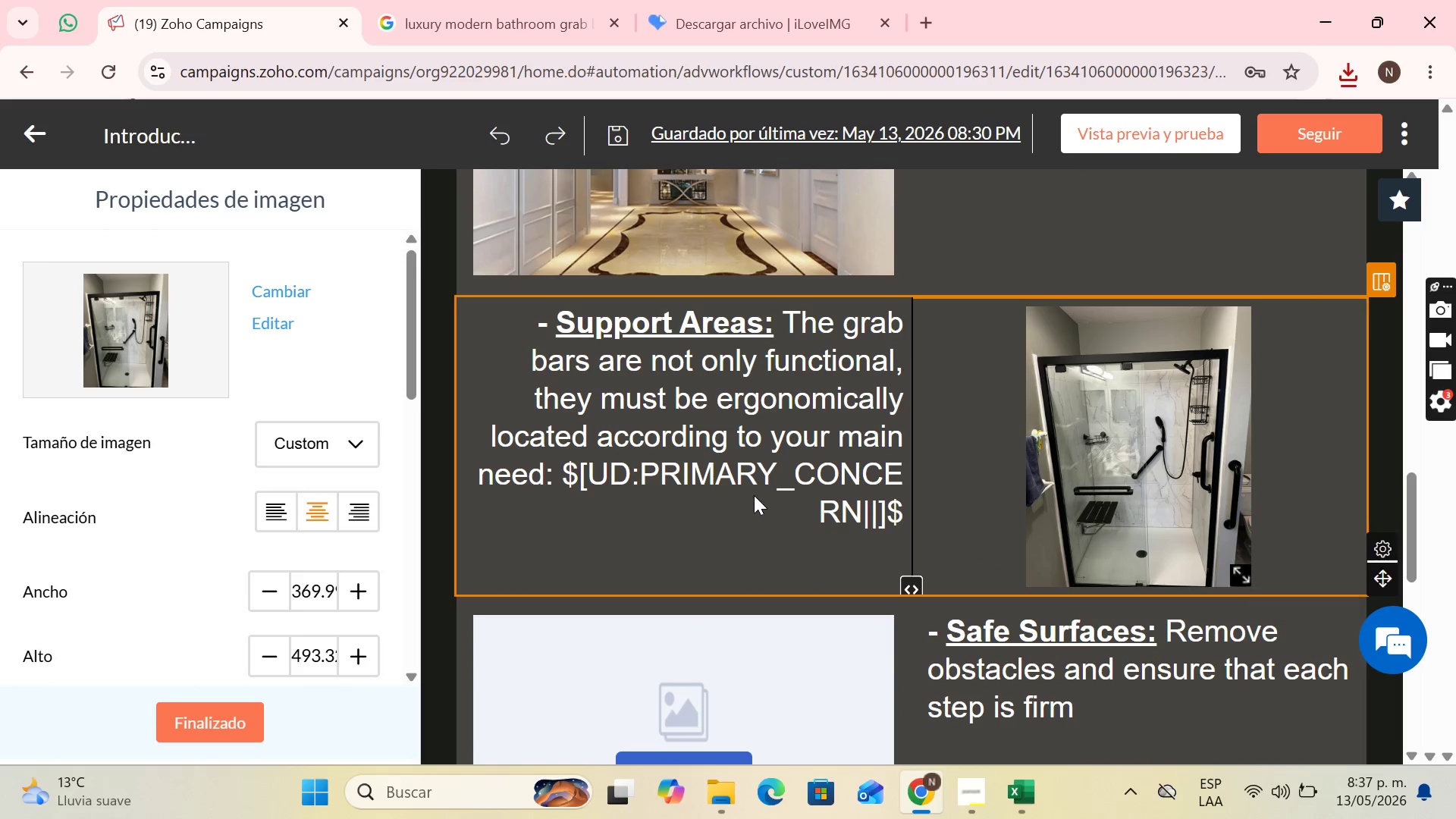 
left_click([754, 495])
 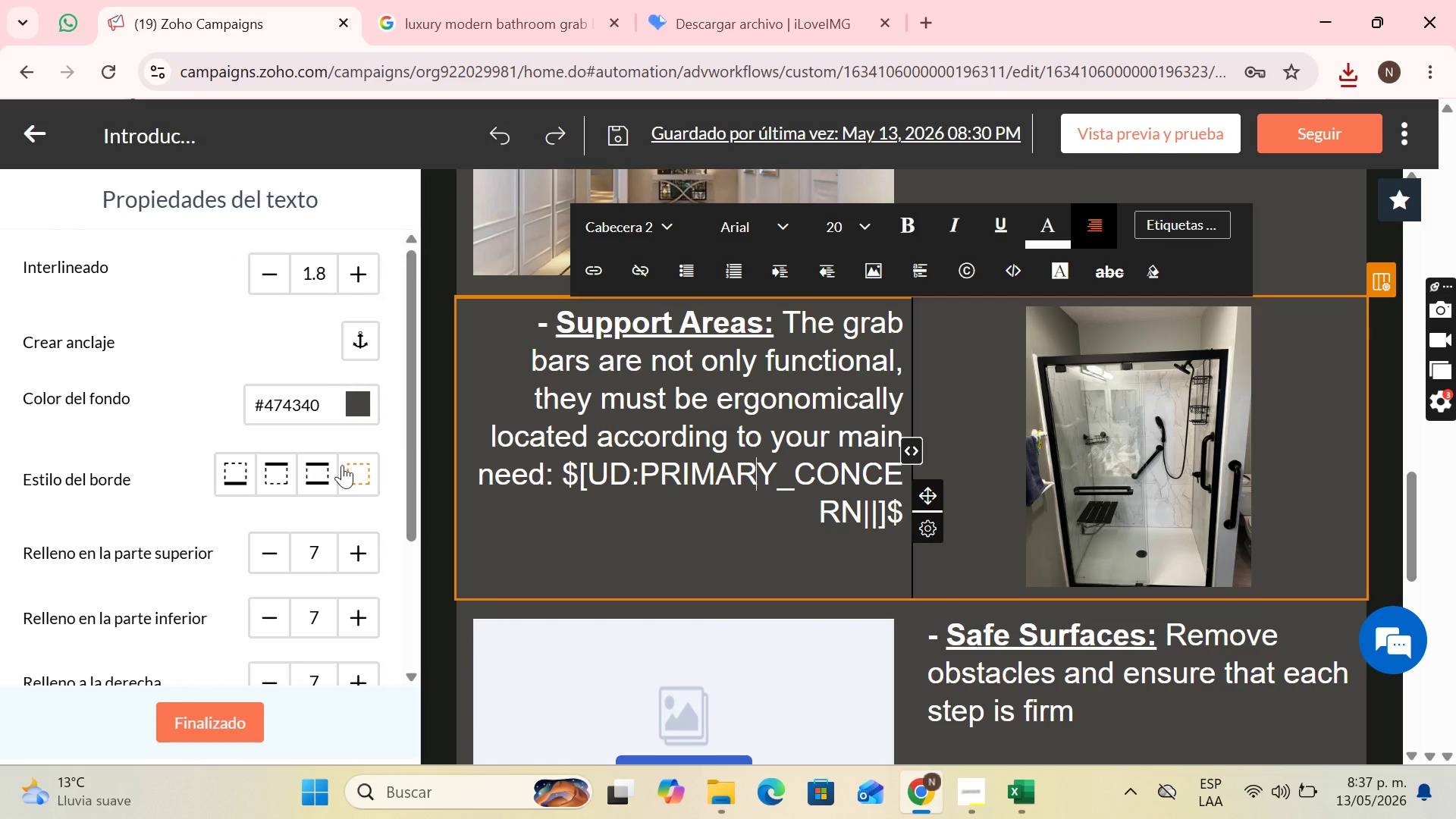 
scroll: coordinate [329, 506], scroll_direction: down, amount: 2.0
 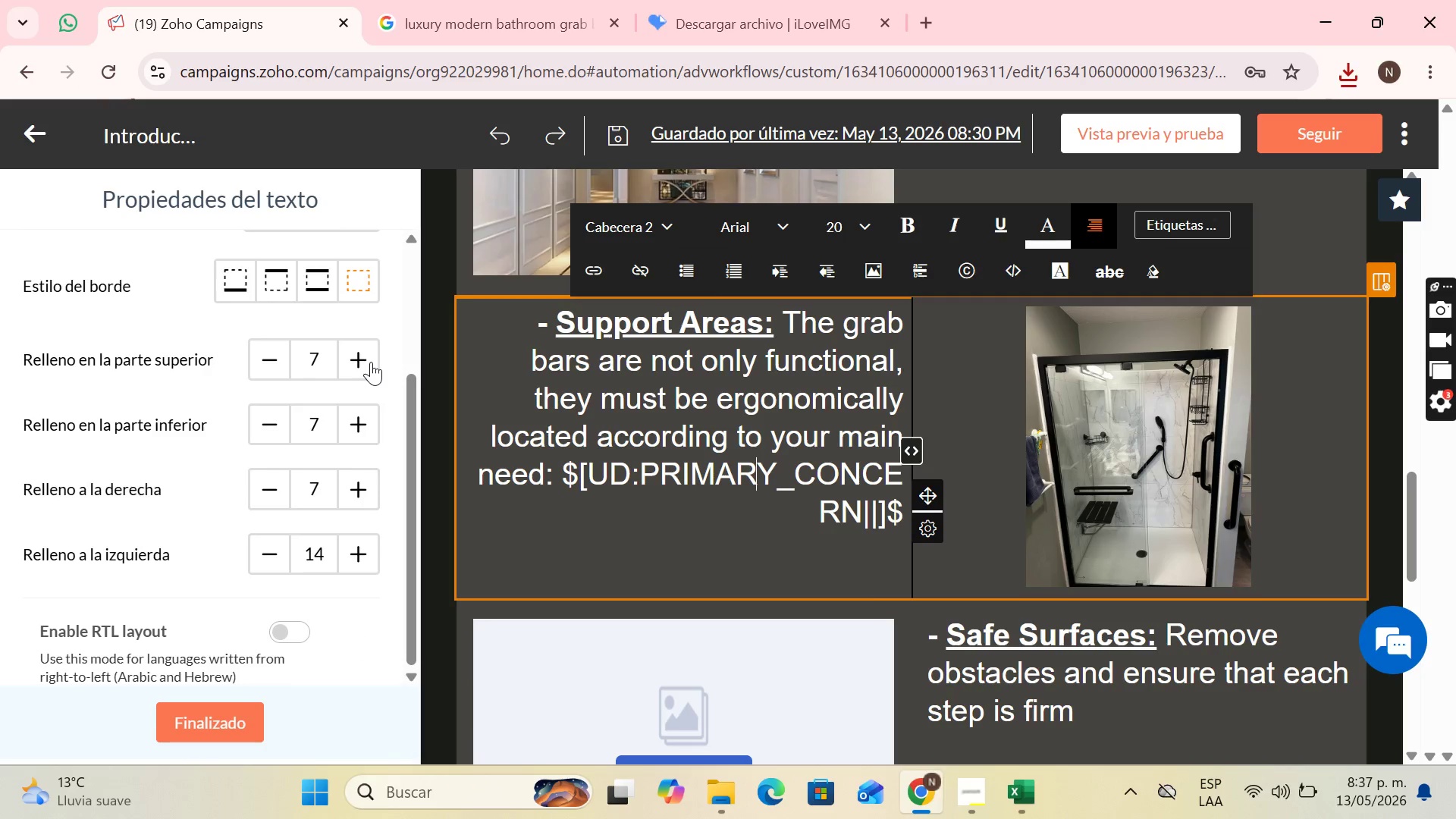 
double_click([371, 362])
 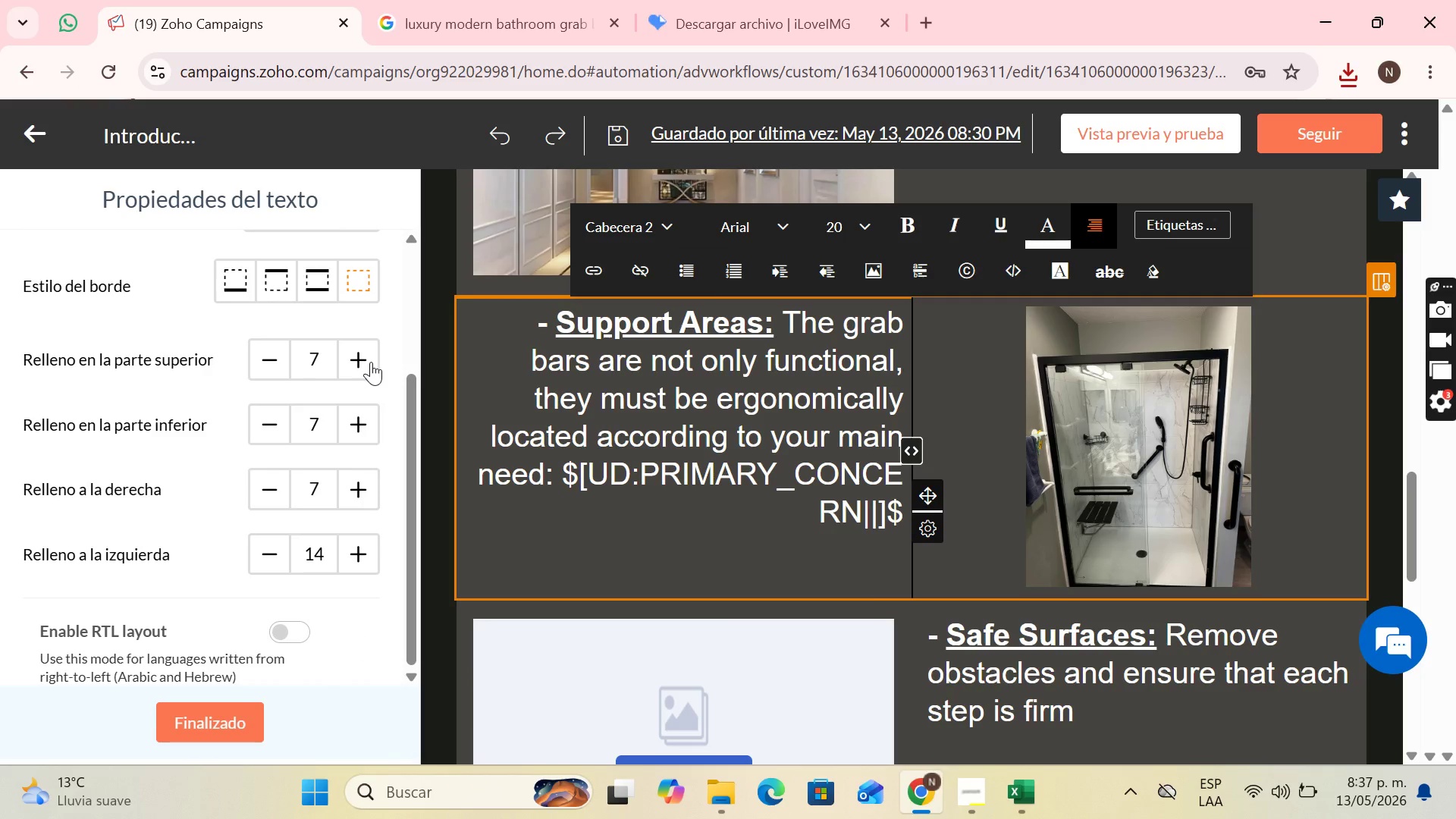 
triple_click([371, 362])
 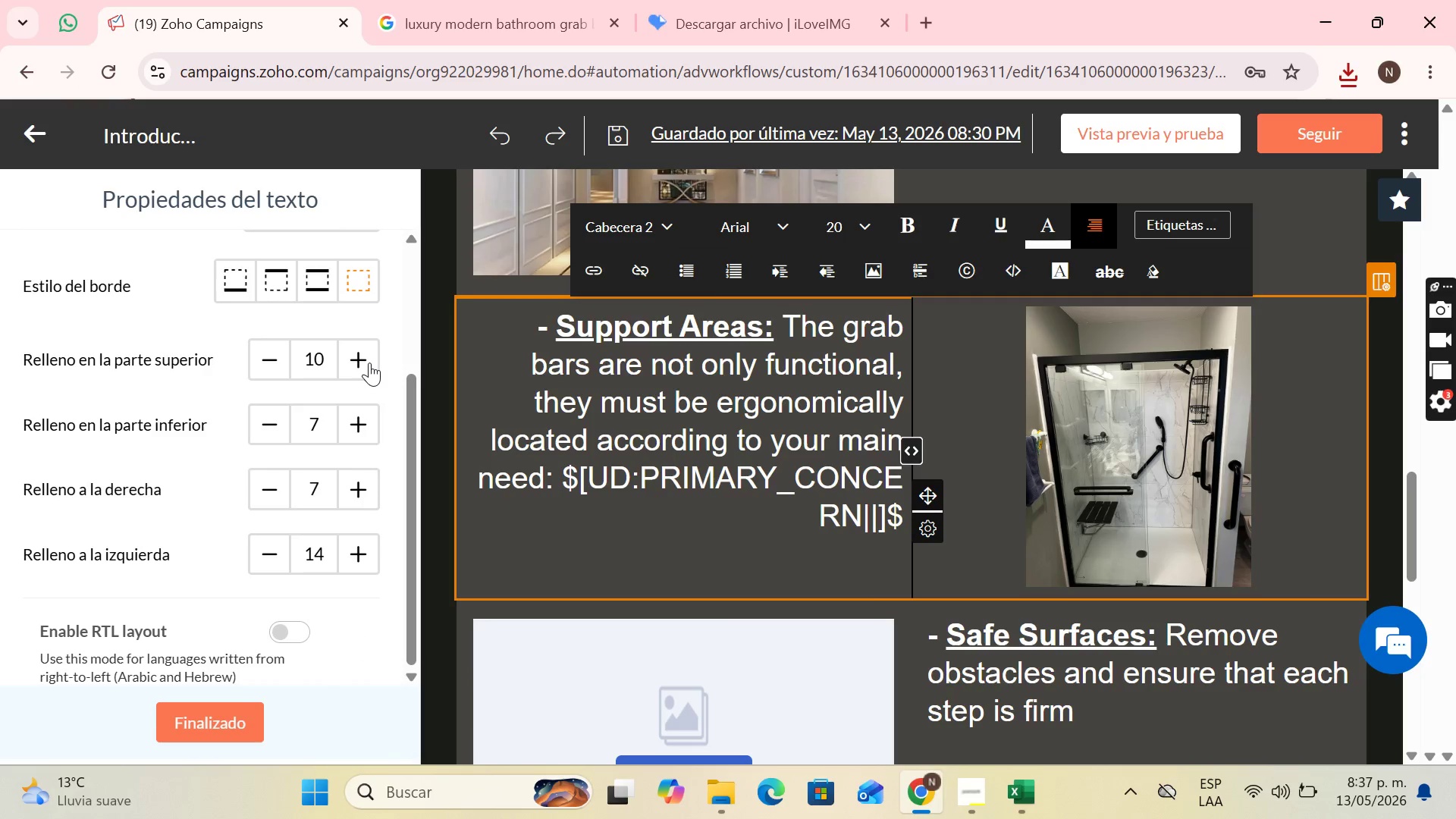 
double_click([369, 362])
 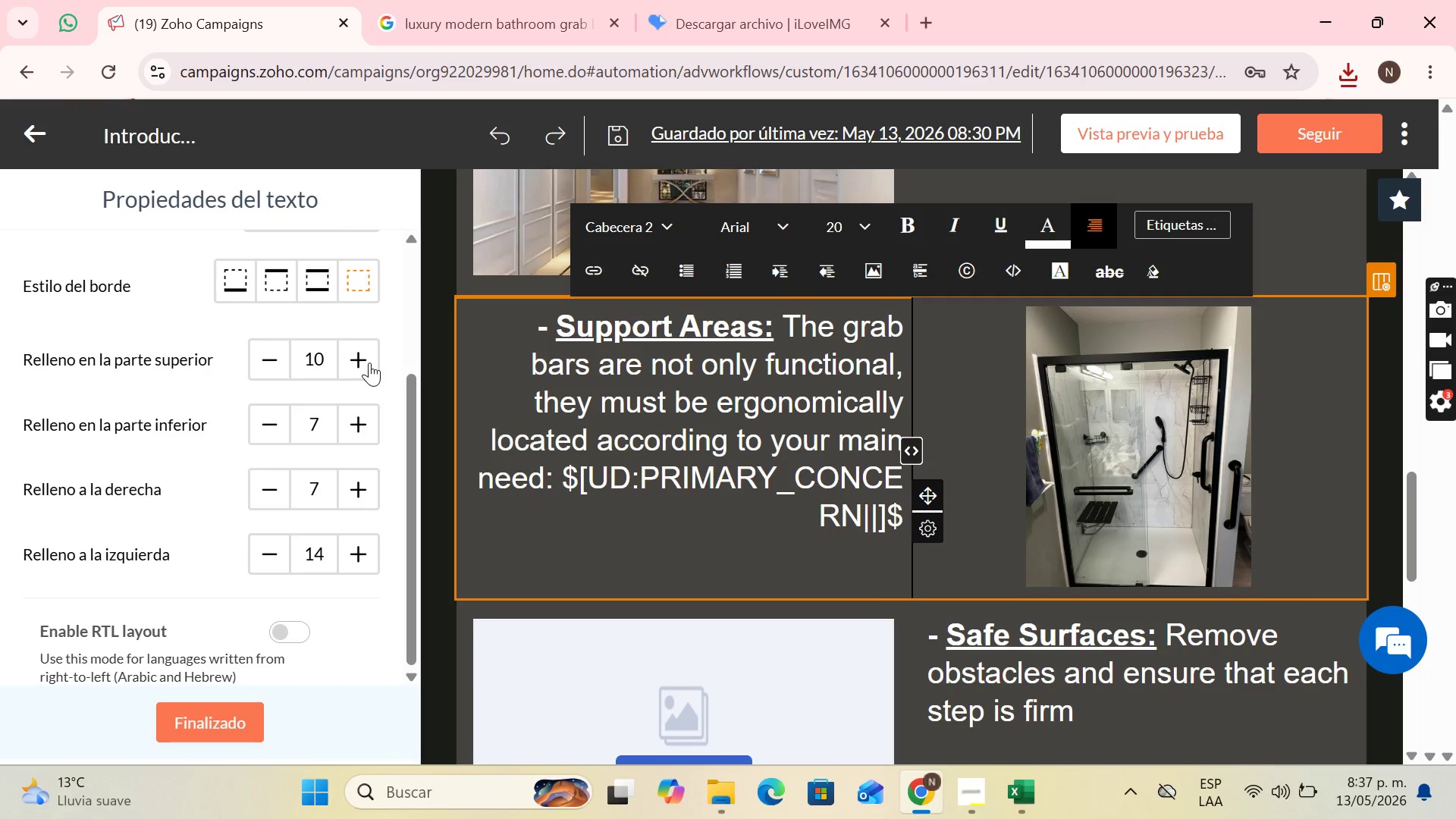 
triple_click([369, 362])
 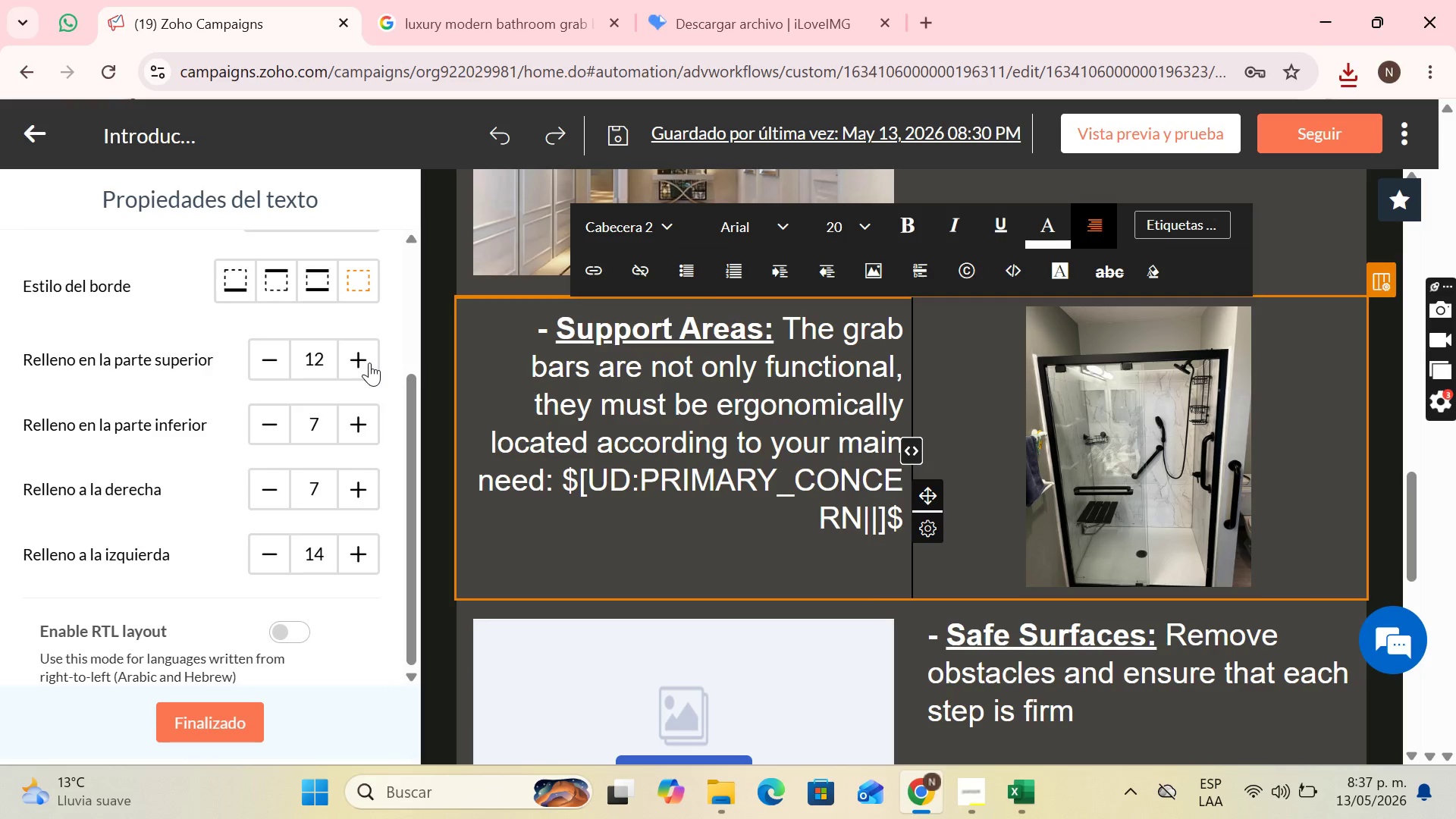 
triple_click([369, 362])
 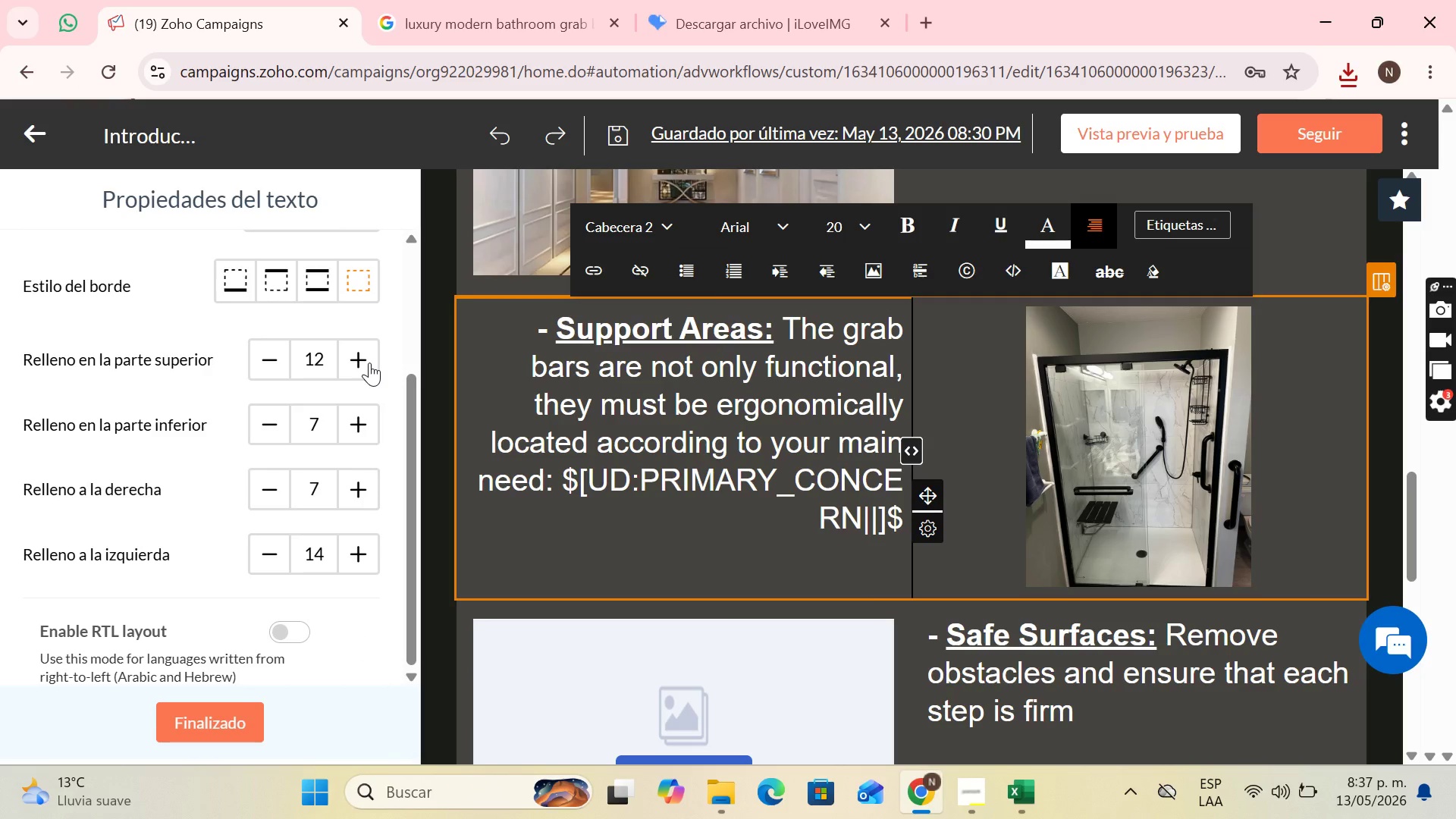 
triple_click([369, 362])
 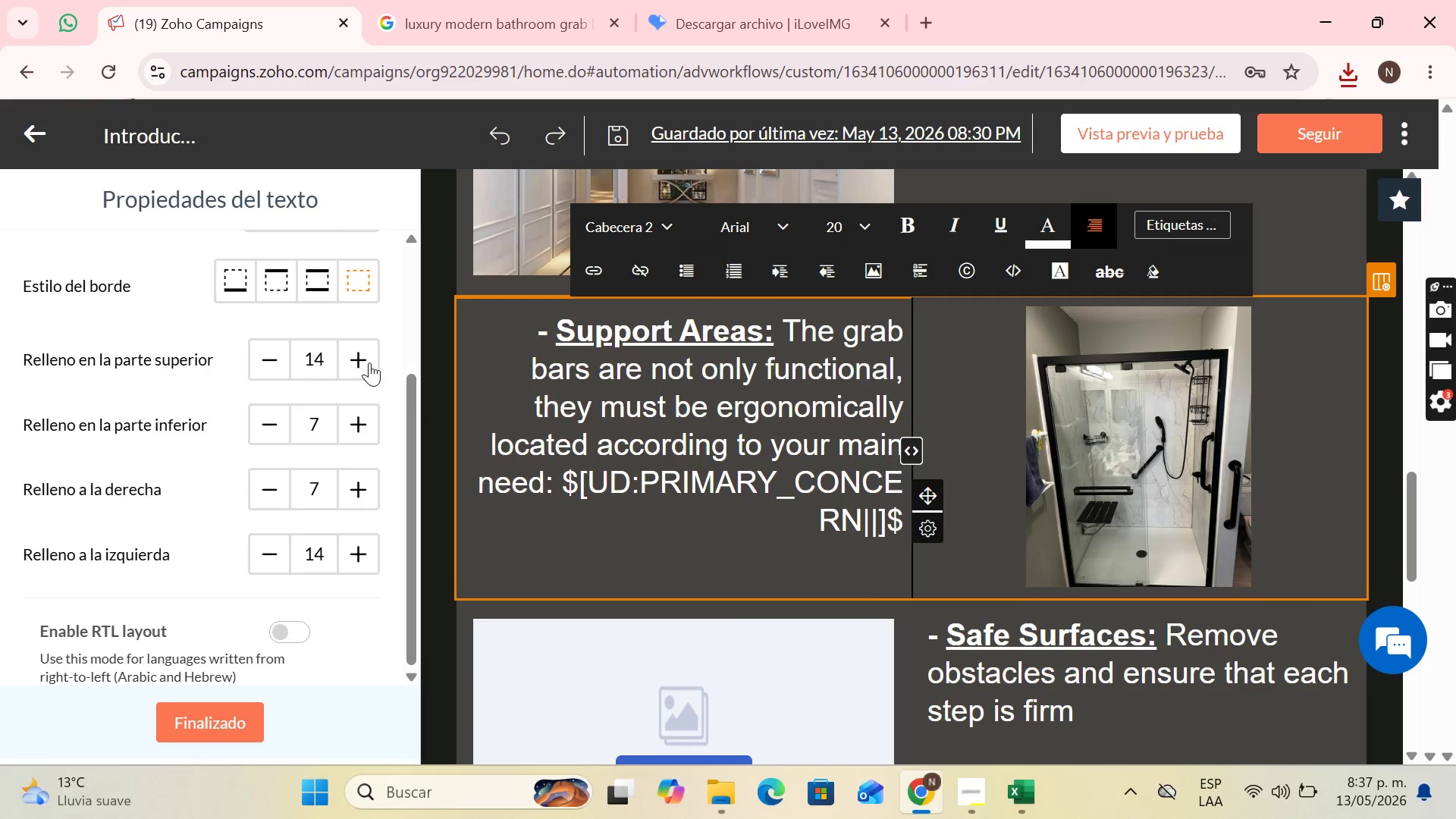 
triple_click([369, 362])
 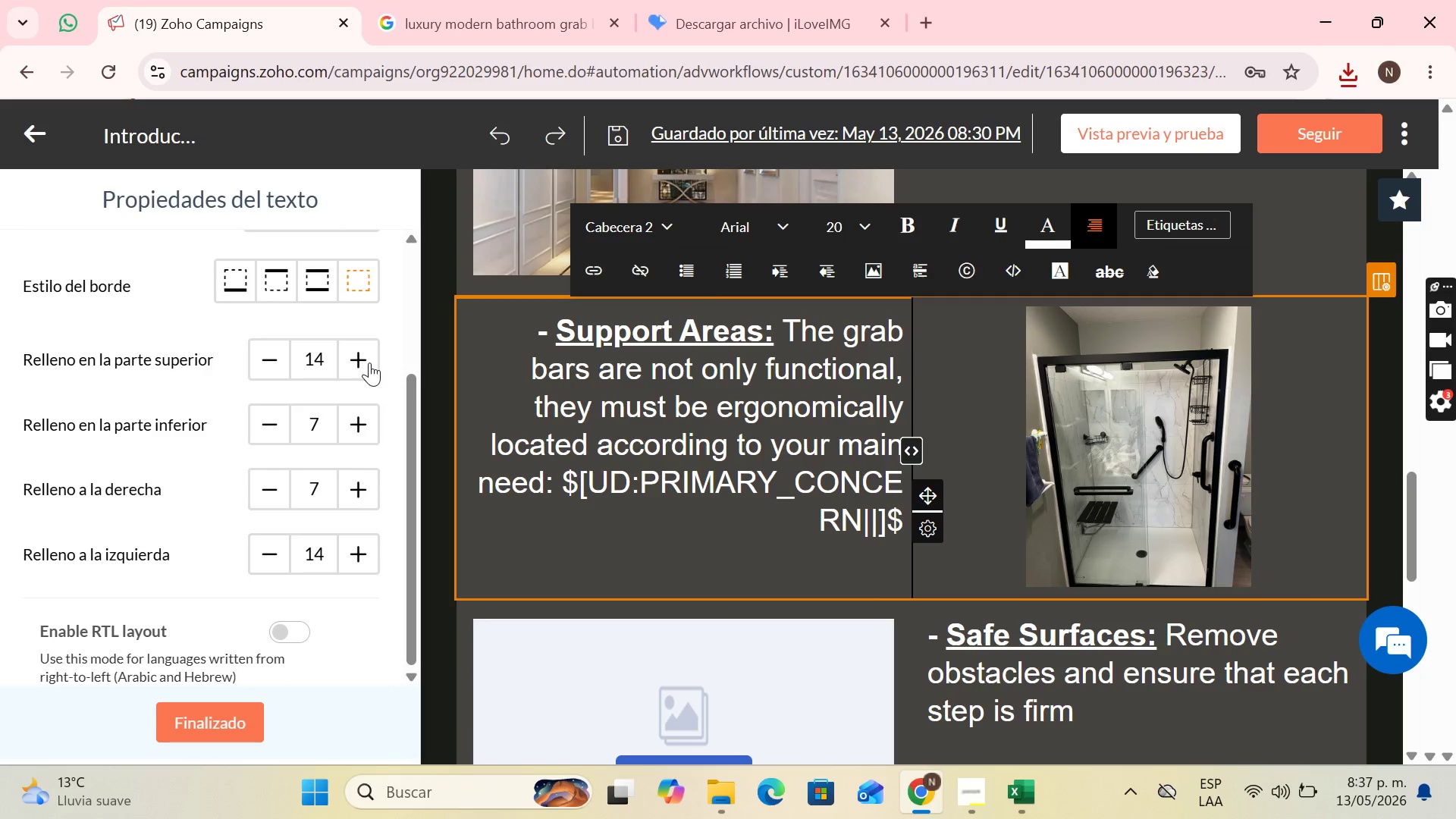 
triple_click([369, 362])
 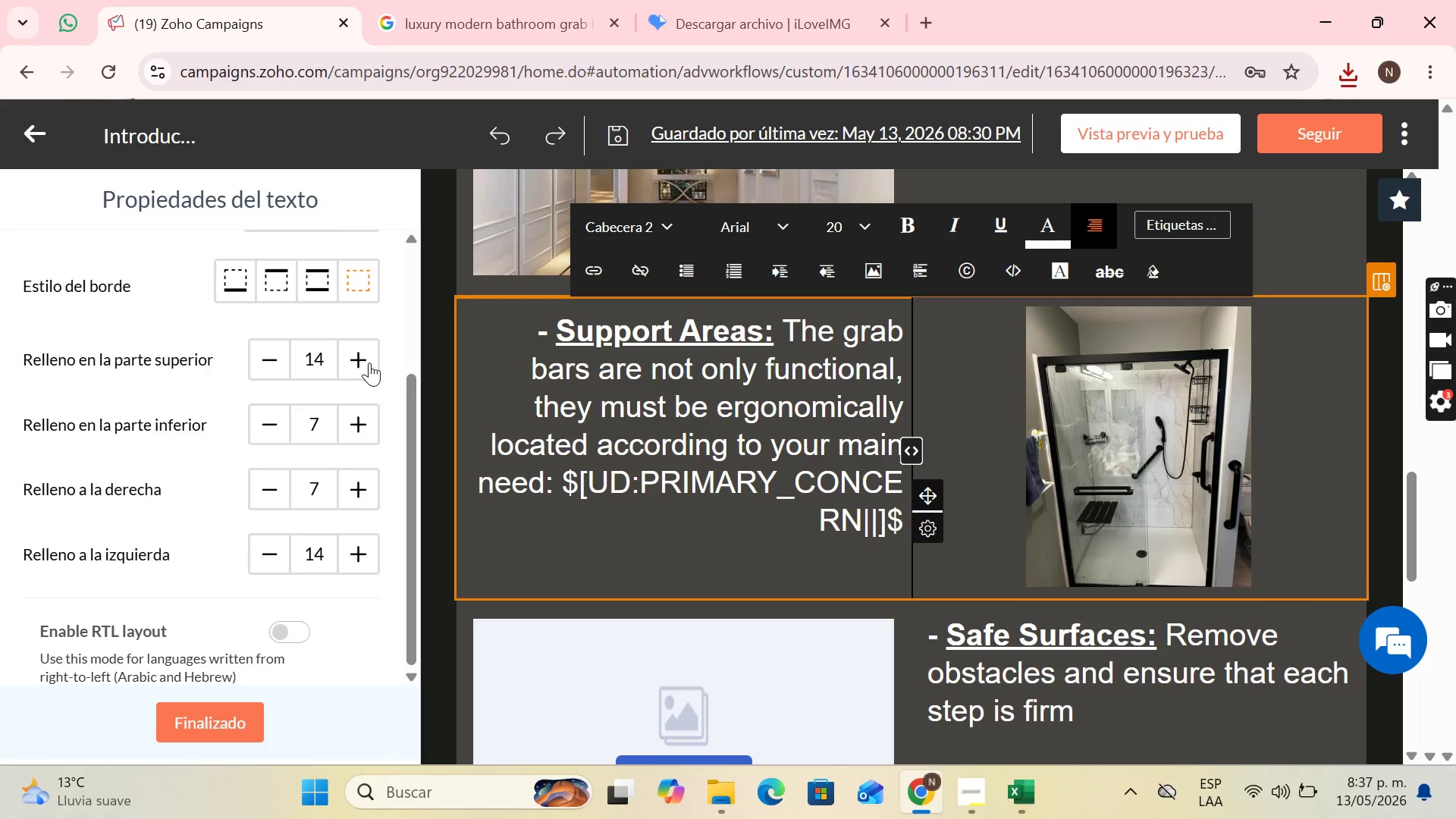 
triple_click([369, 362])
 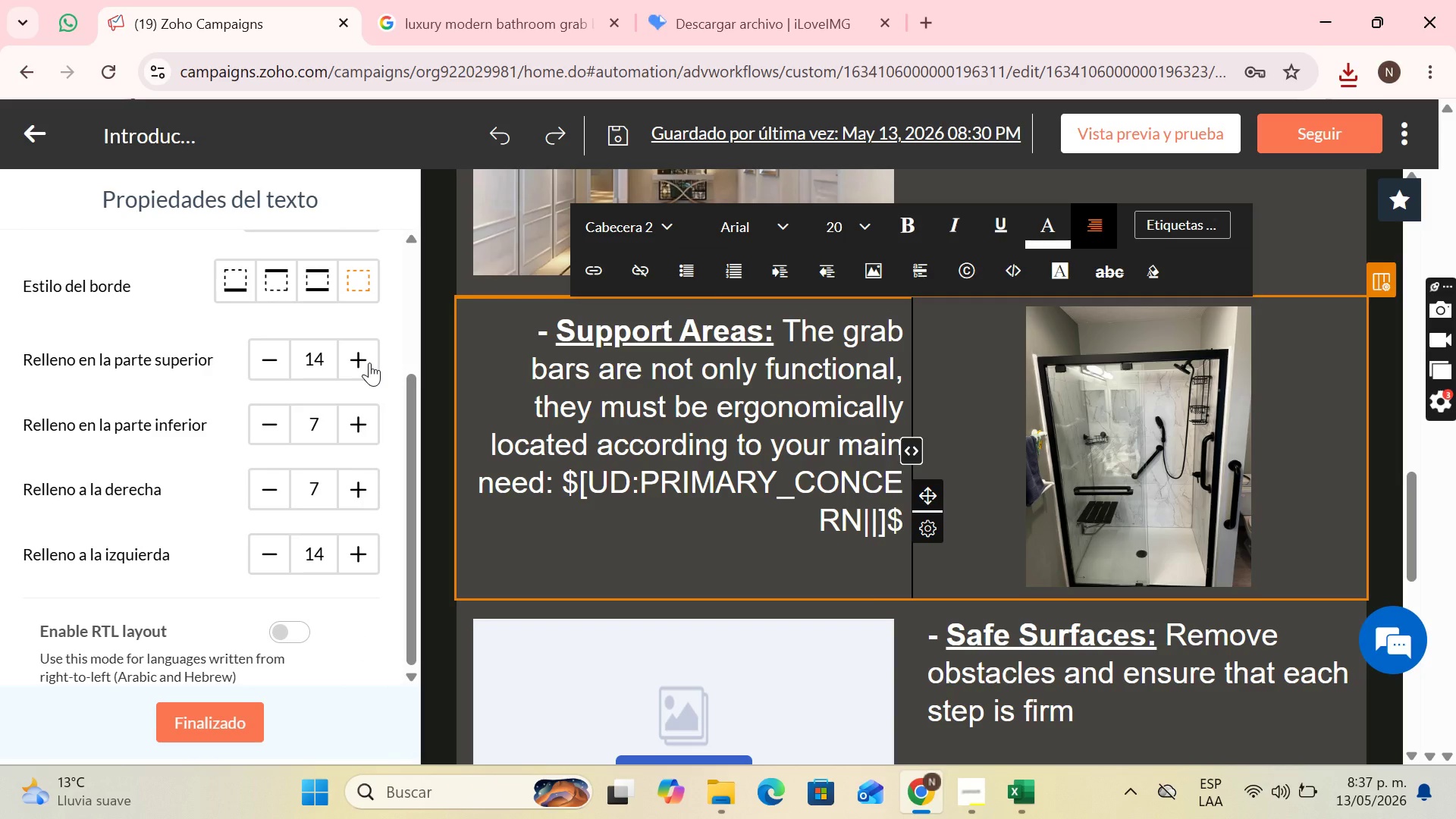 
triple_click([369, 362])
 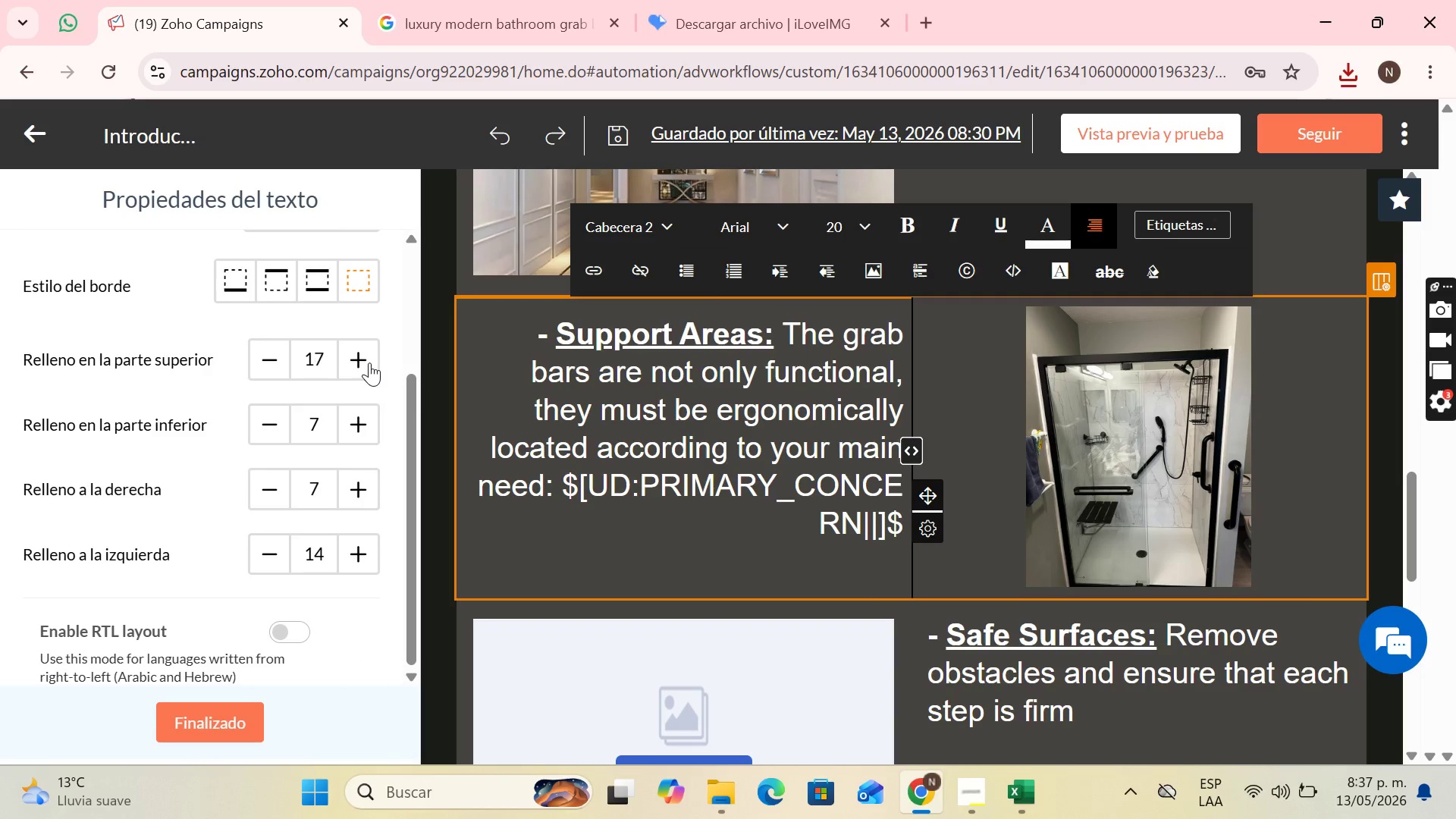 
triple_click([369, 362])
 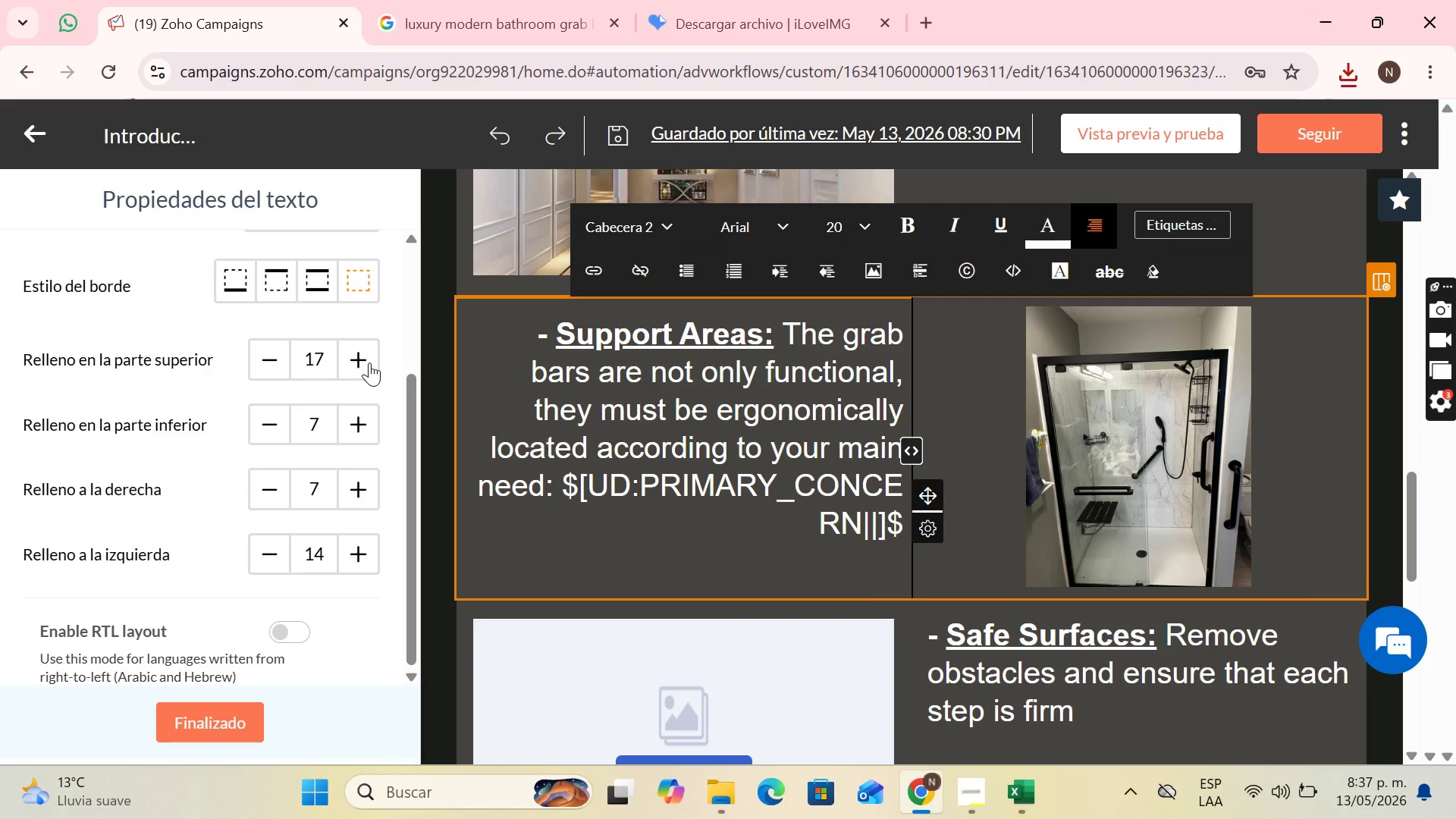 
triple_click([369, 362])
 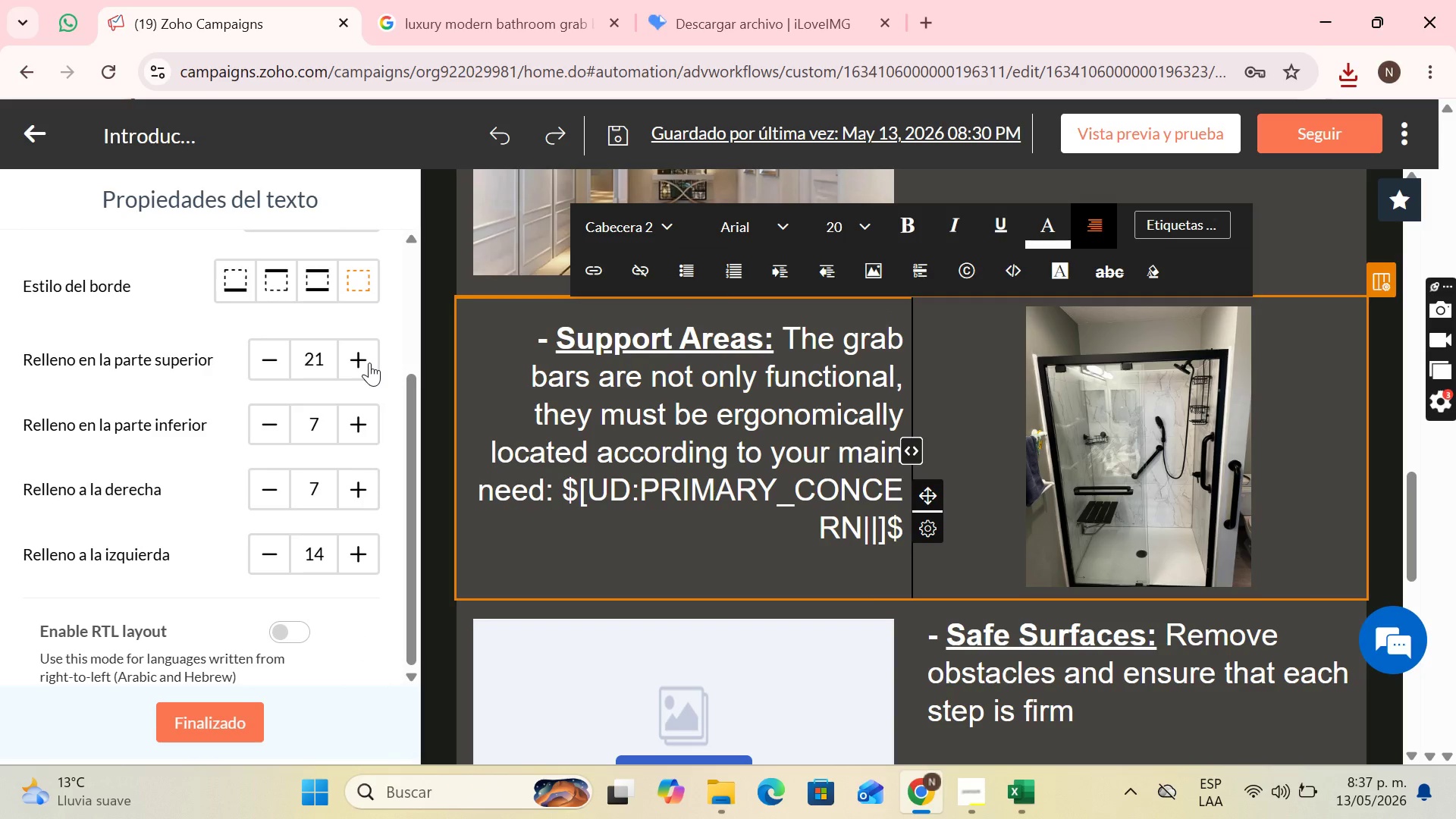 
left_click([369, 362])
 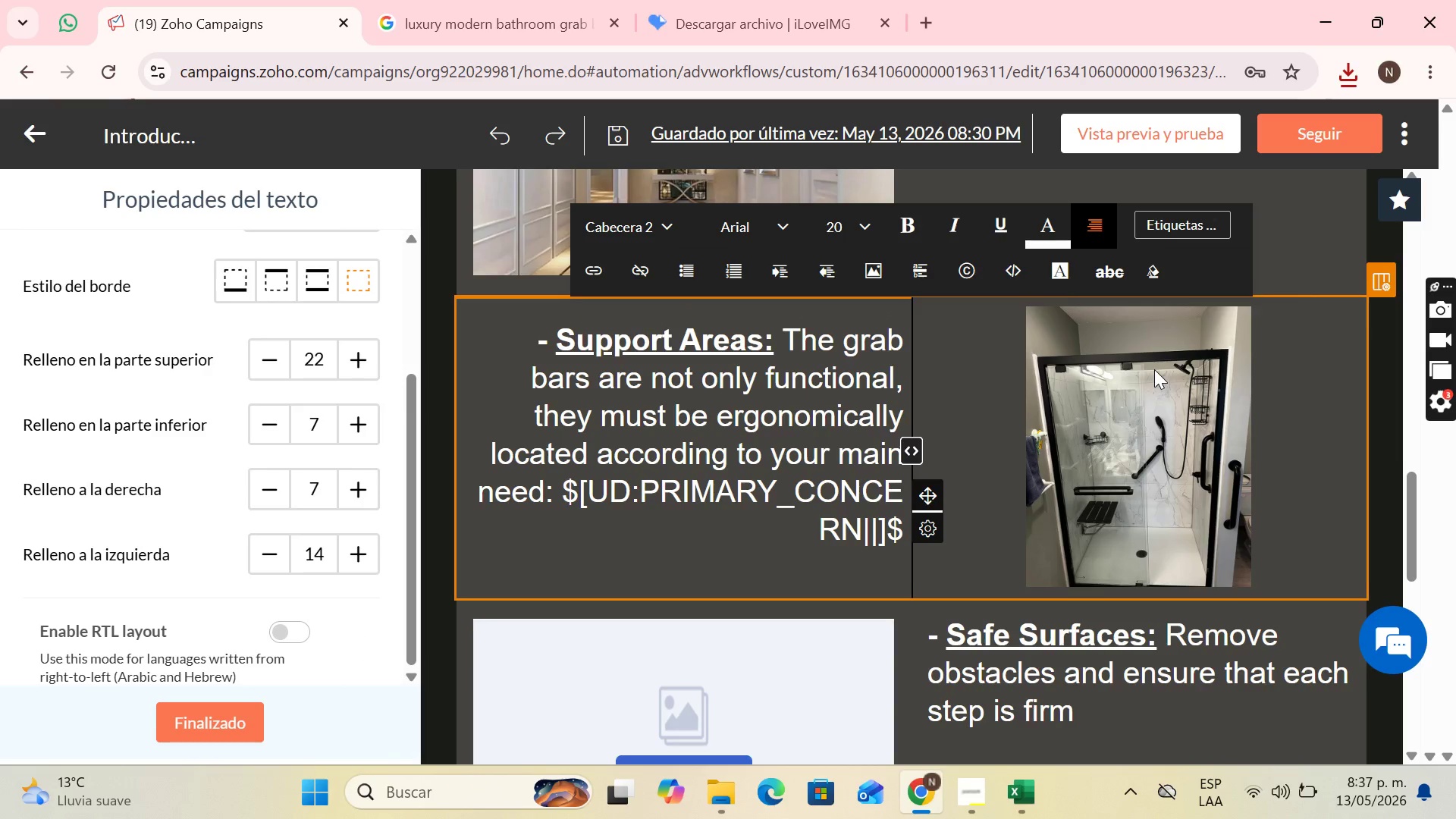 
scroll: coordinate [1038, 615], scroll_direction: down, amount: 4.0
 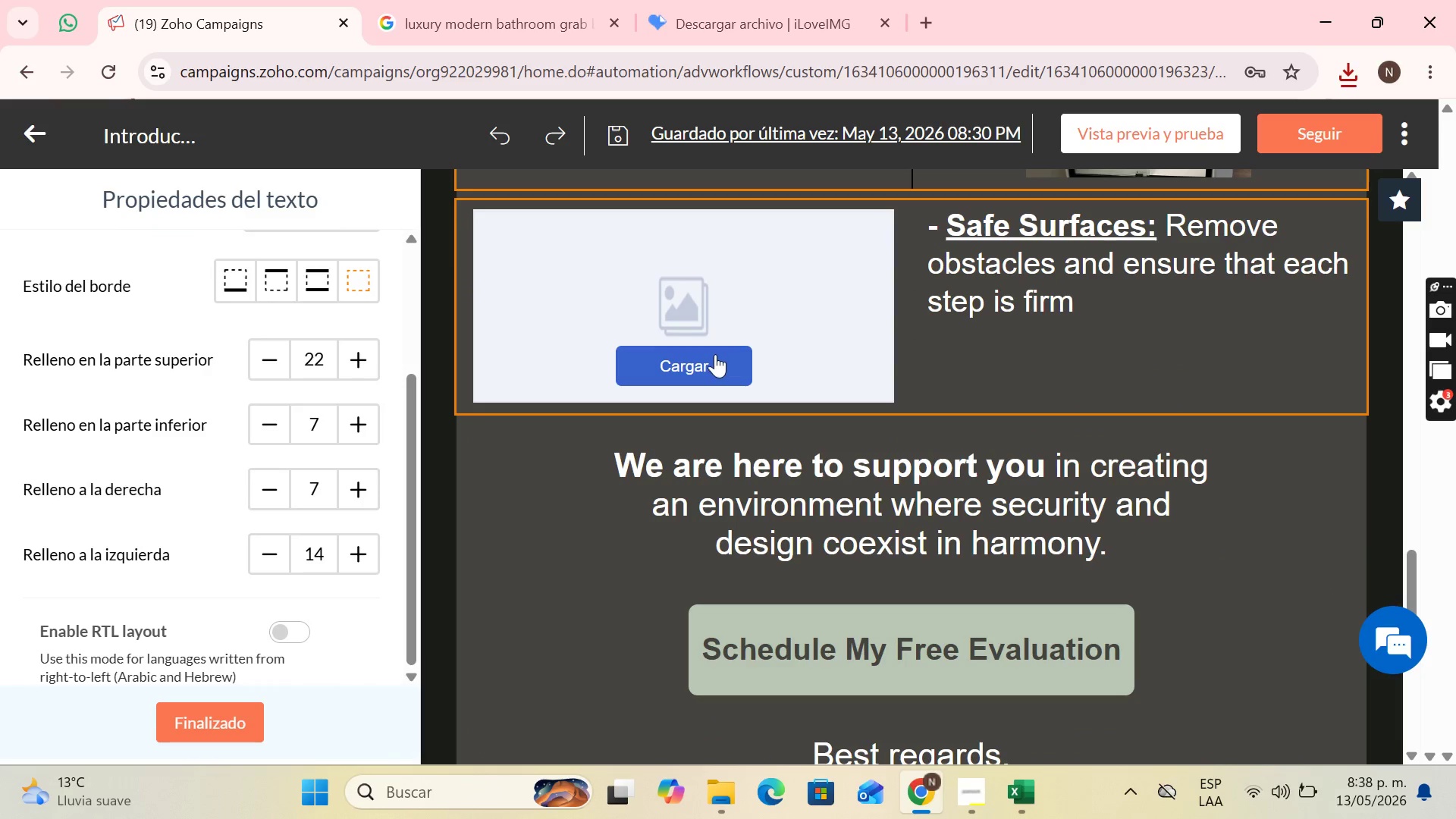 
left_click([438, 0])
 